 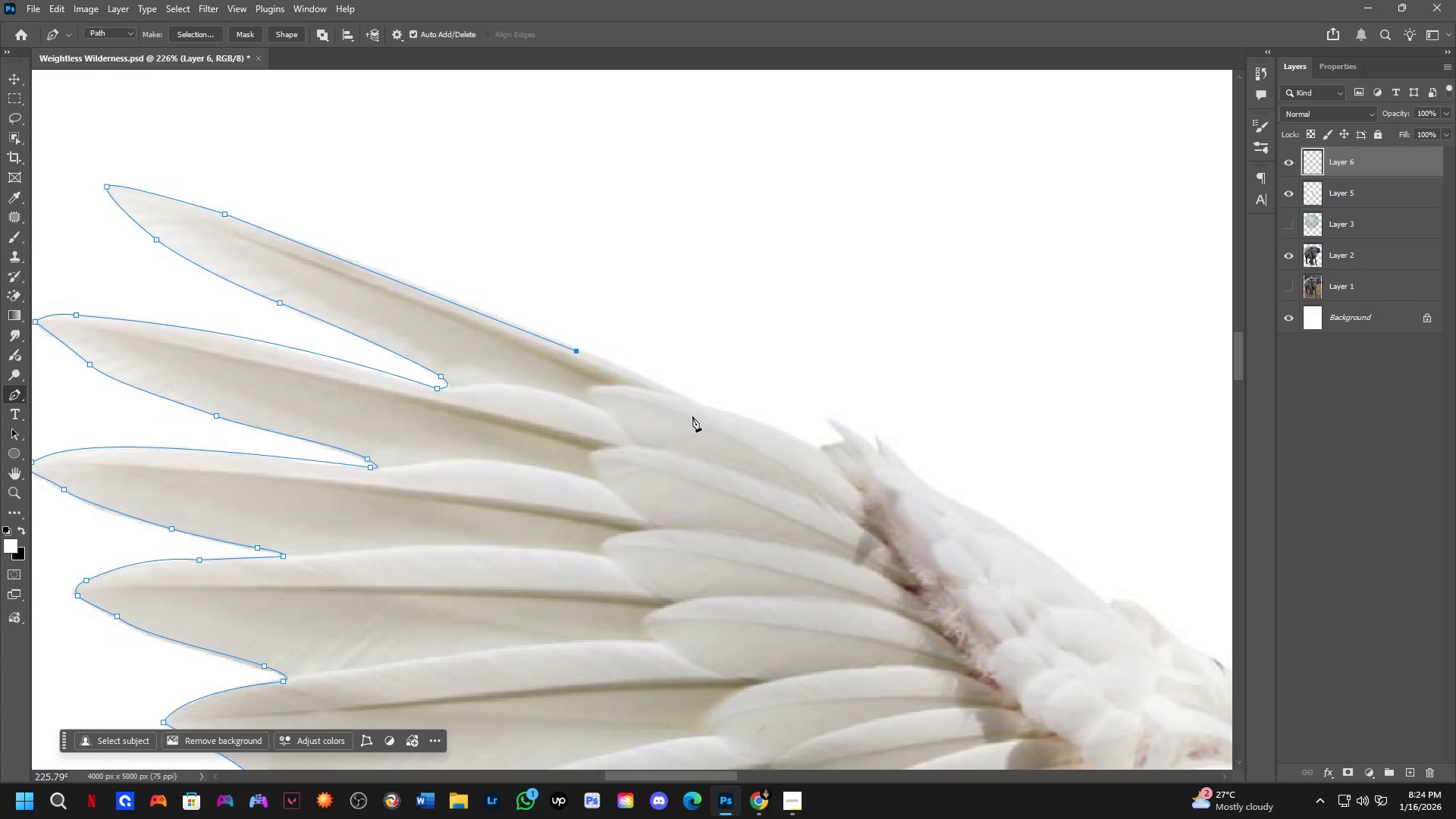 
left_click([696, 406])
 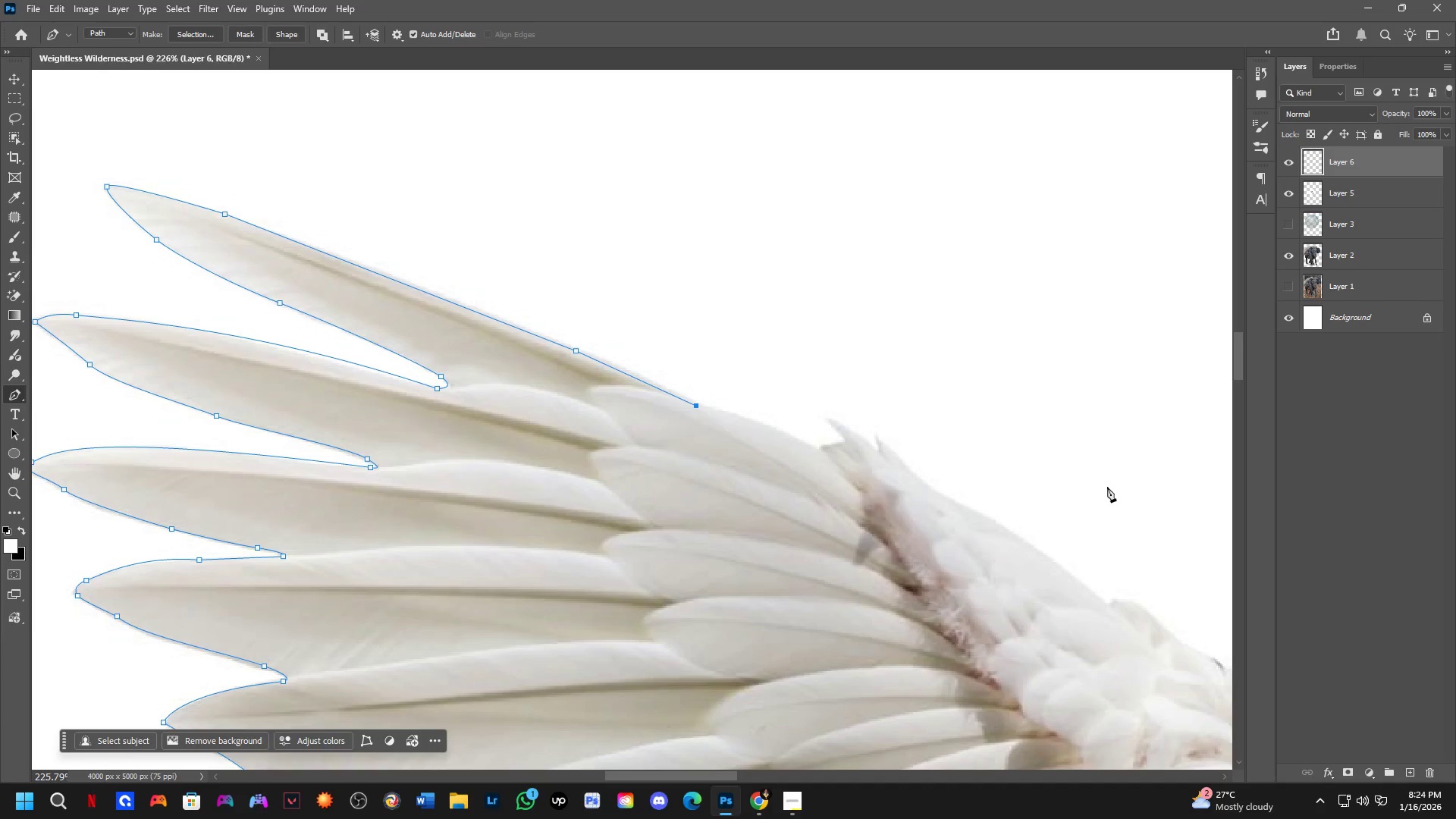 
left_click([816, 450])
 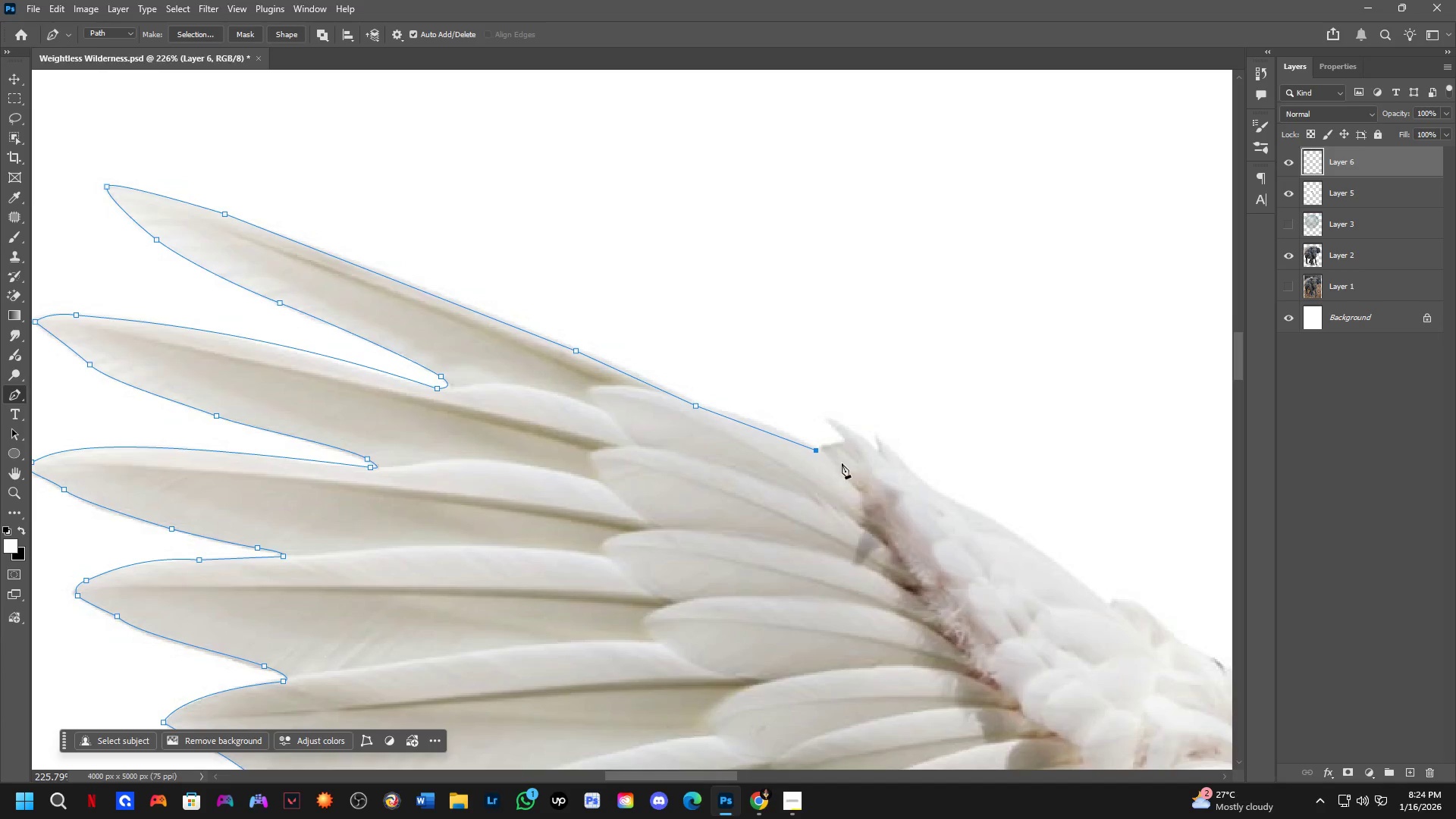 
scroll: coordinate [843, 463], scroll_direction: up, amount: 4.0
 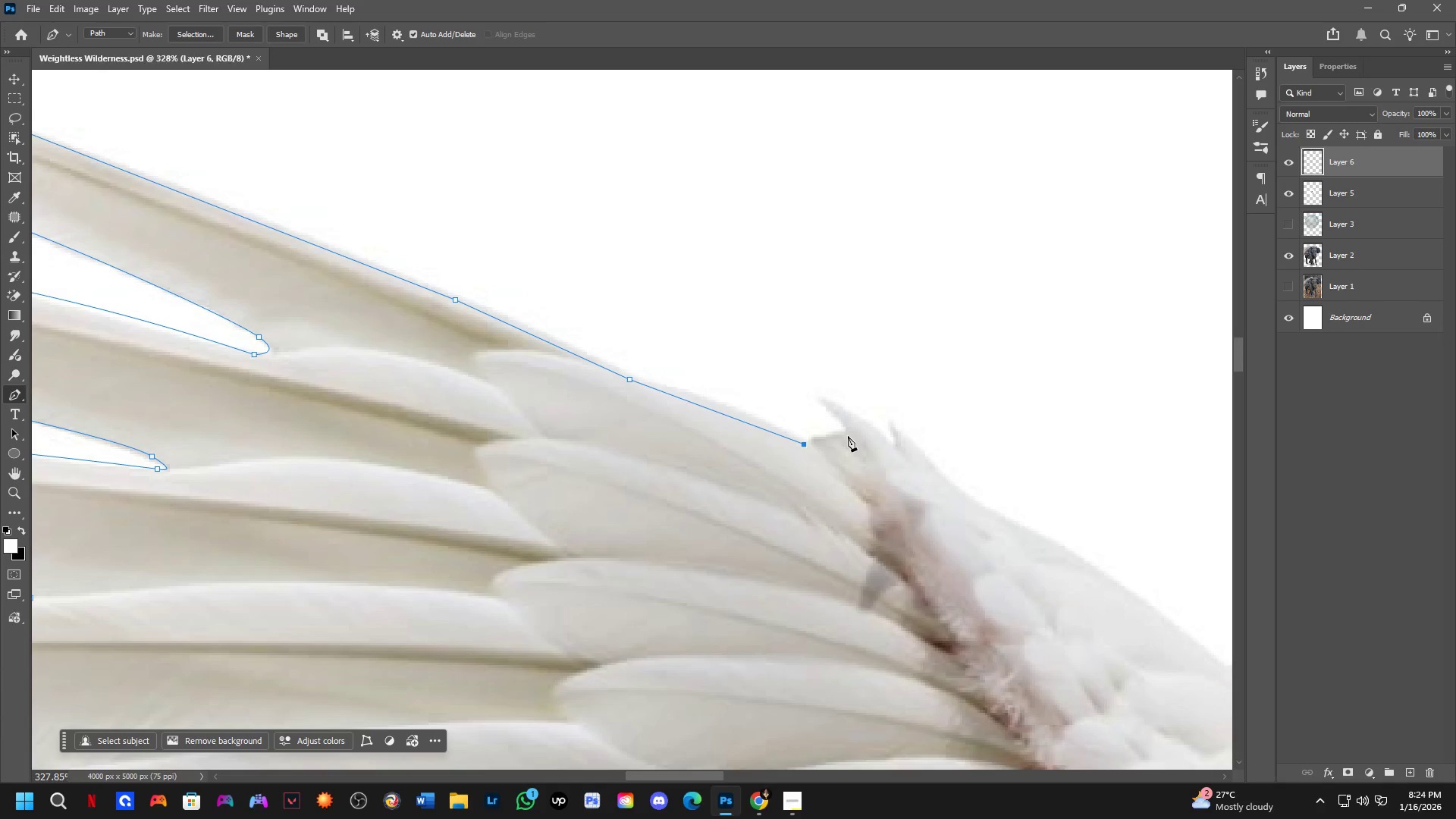 
left_click([848, 435])
 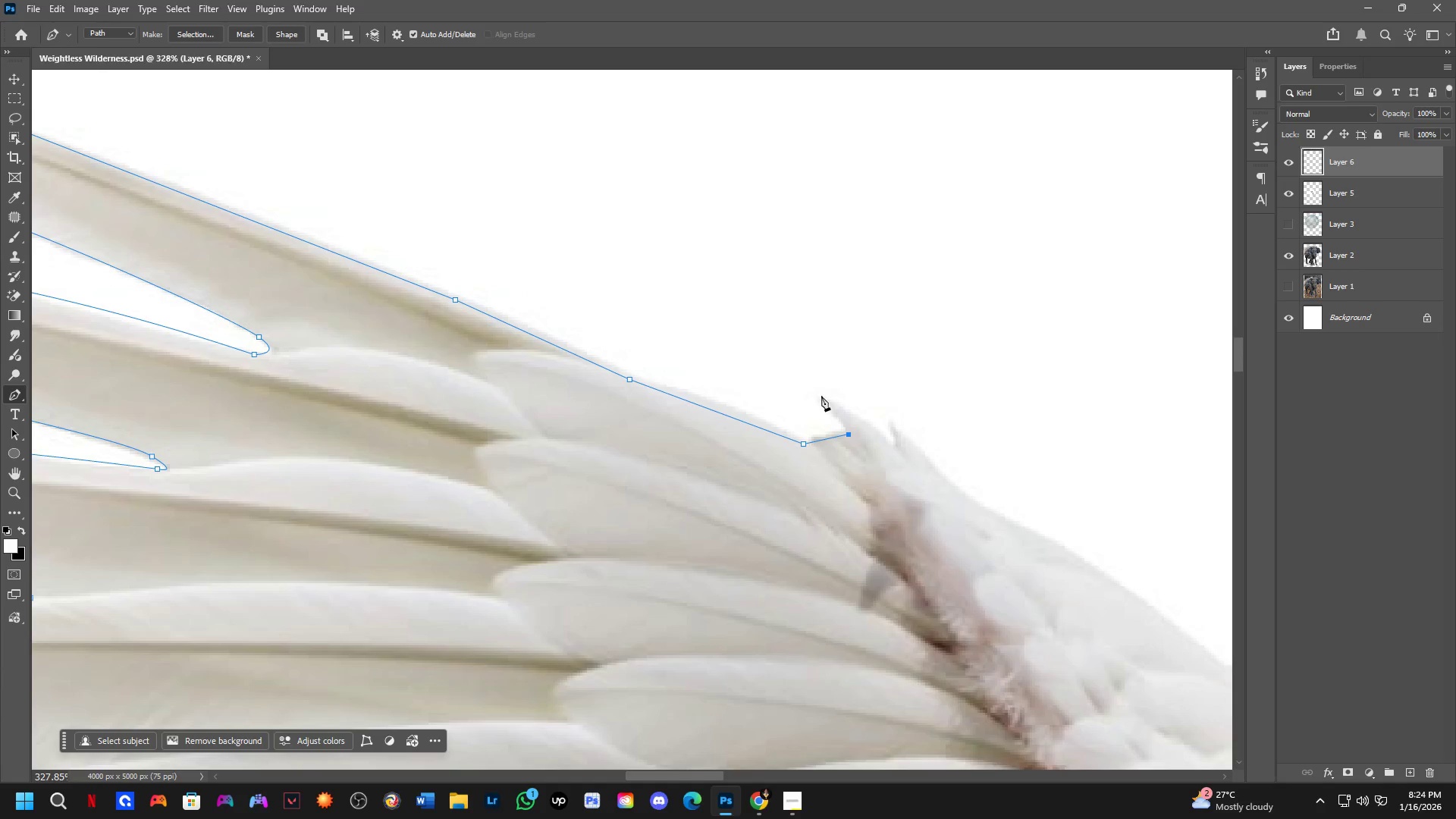 
left_click([821, 396])
 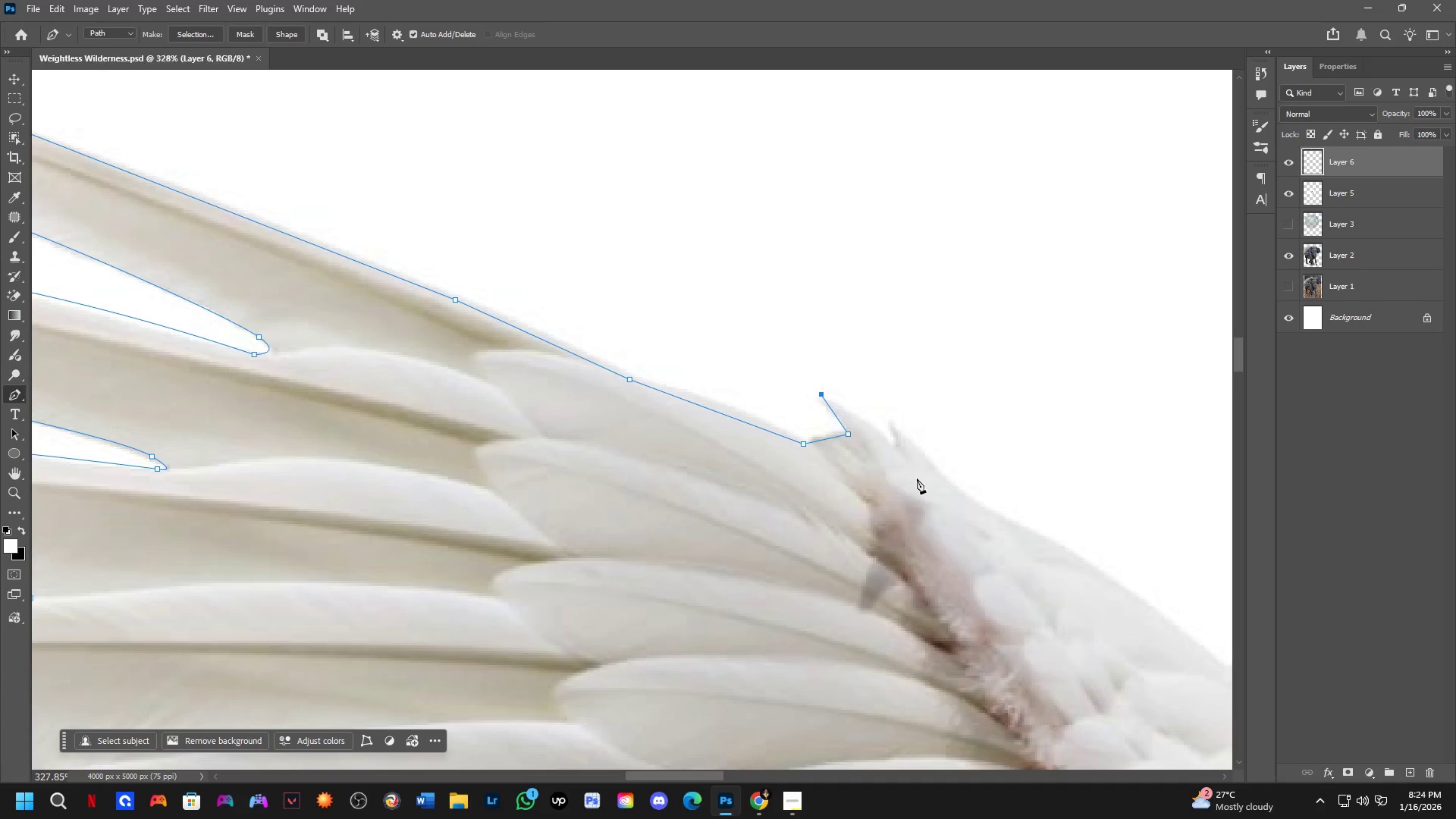 
hold_key(key=Space, duration=0.42)
 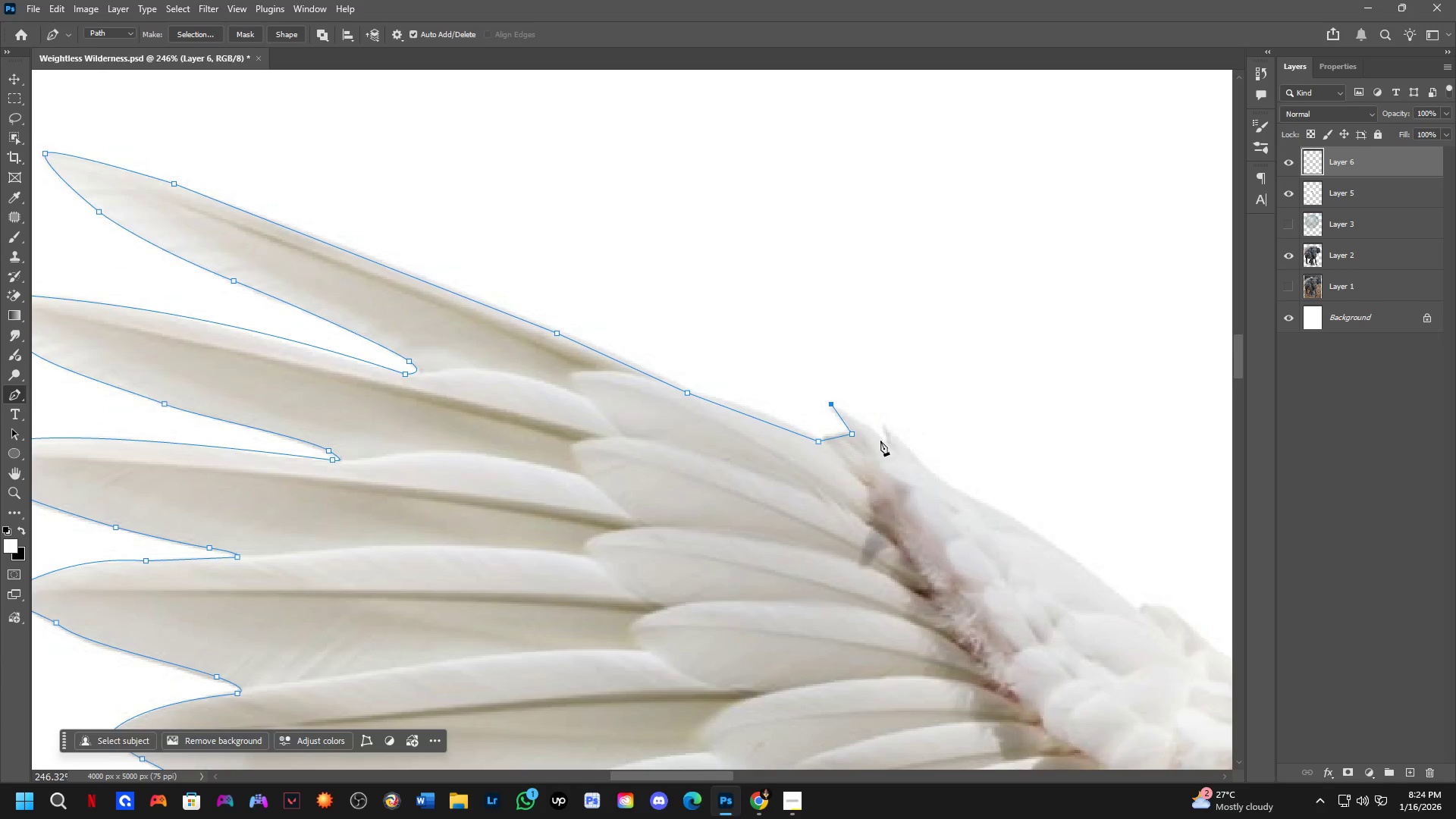 
left_click_drag(start_coordinate=[897, 486], to_coordinate=[885, 474])
 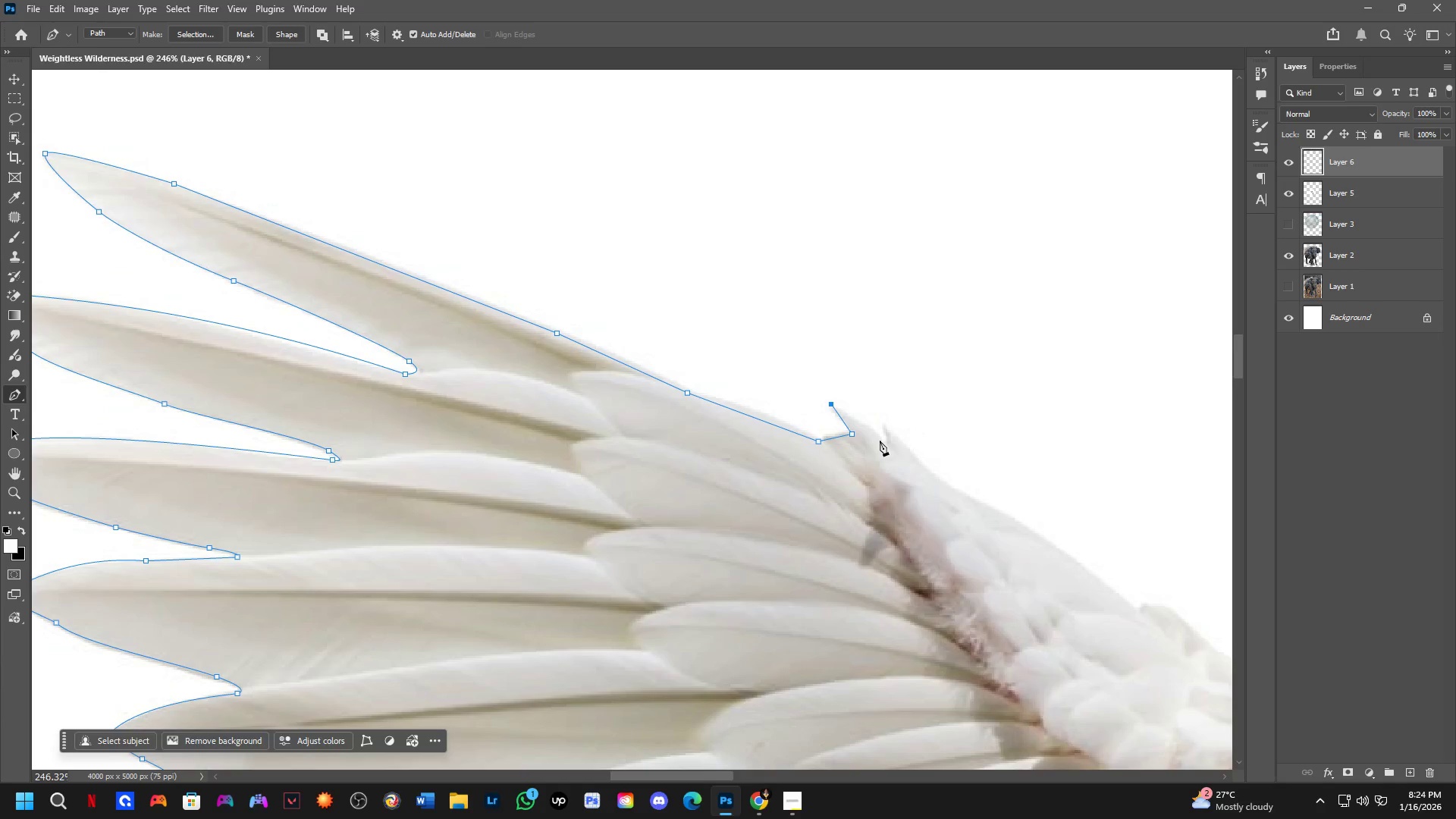 
scroll: coordinate [898, 485], scroll_direction: down, amount: 3.0
 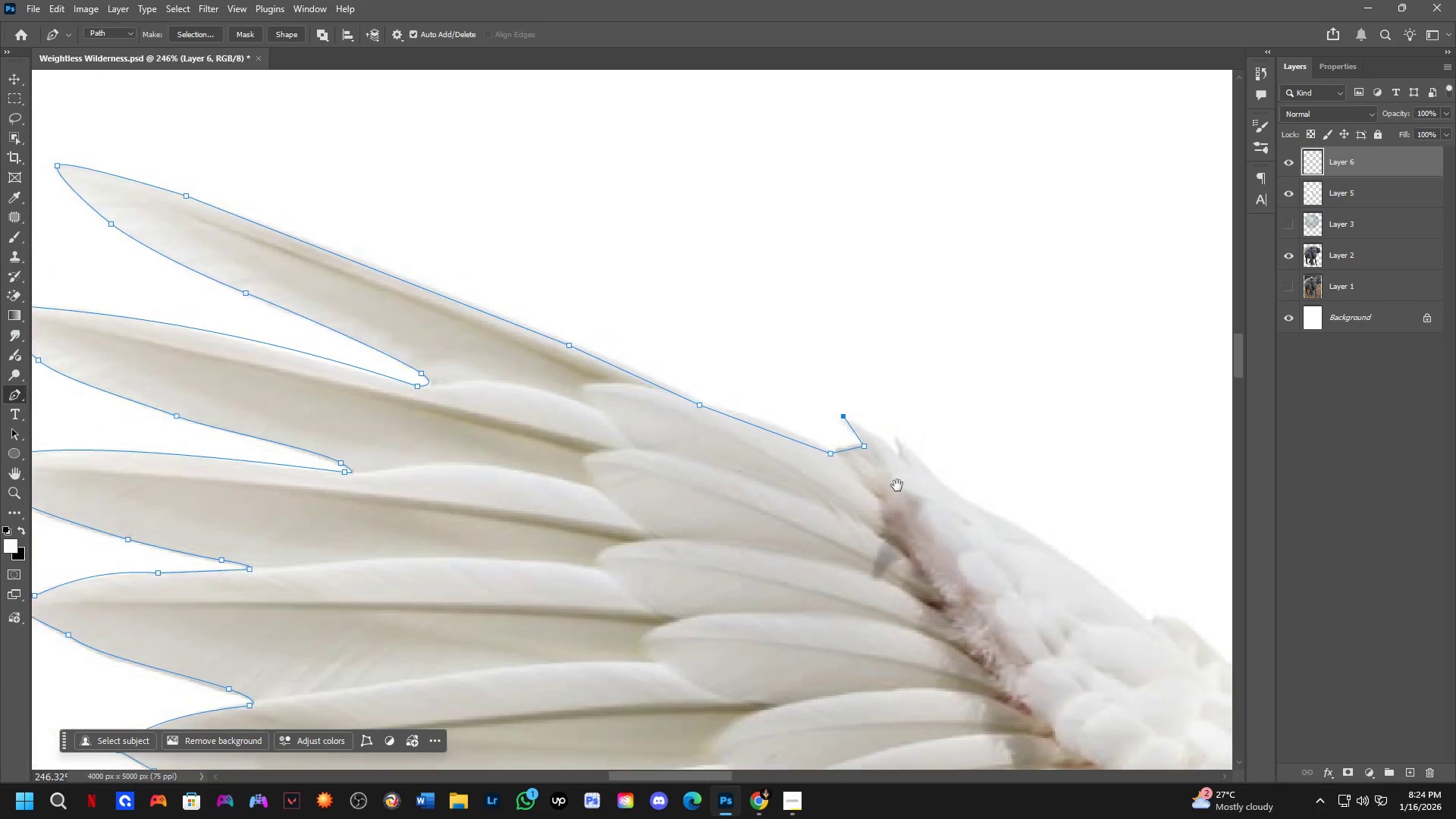 
left_click_drag(start_coordinate=[880, 441], to_coordinate=[894, 458])
 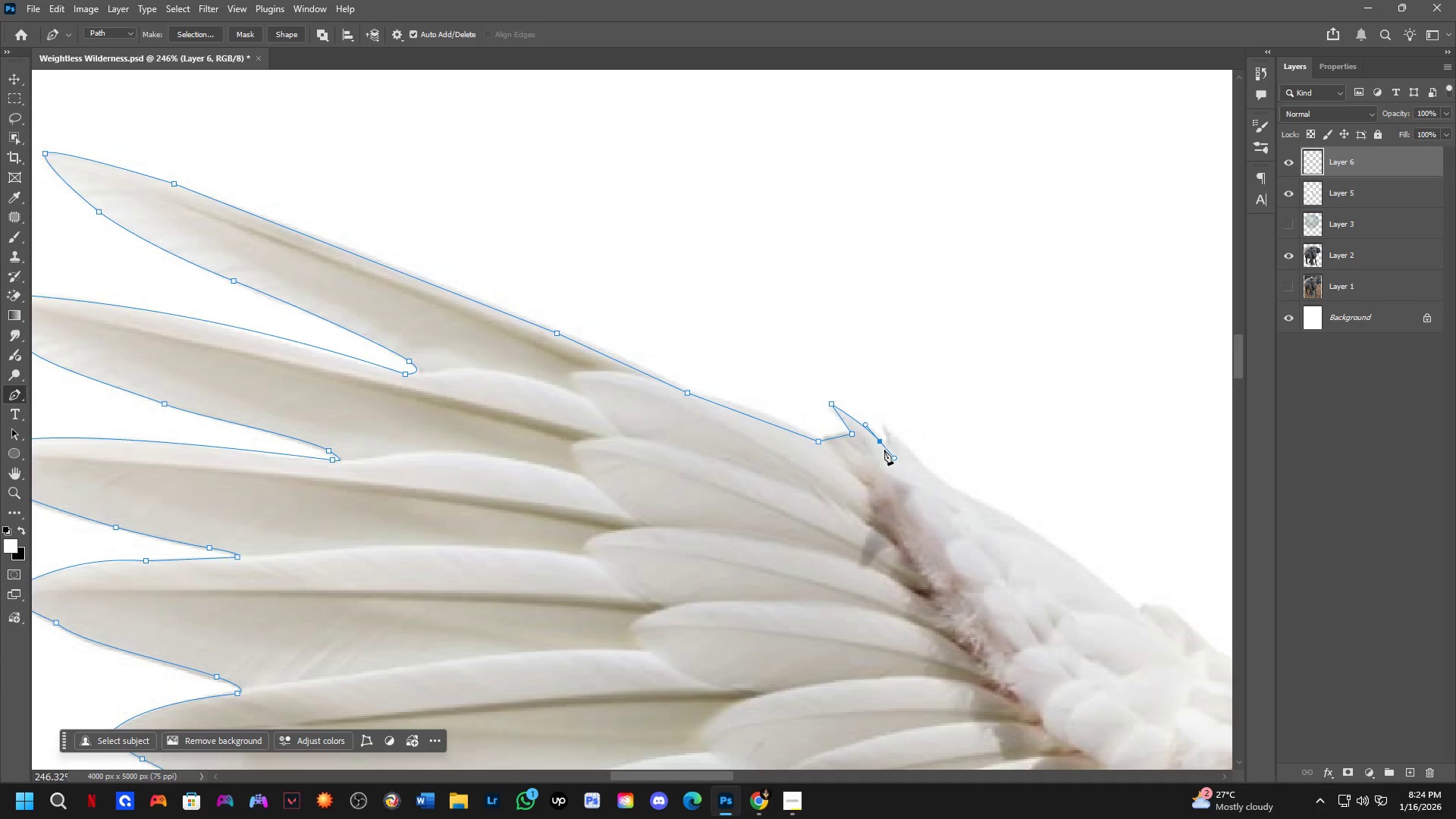 
hold_key(key=AltLeft, duration=0.89)
 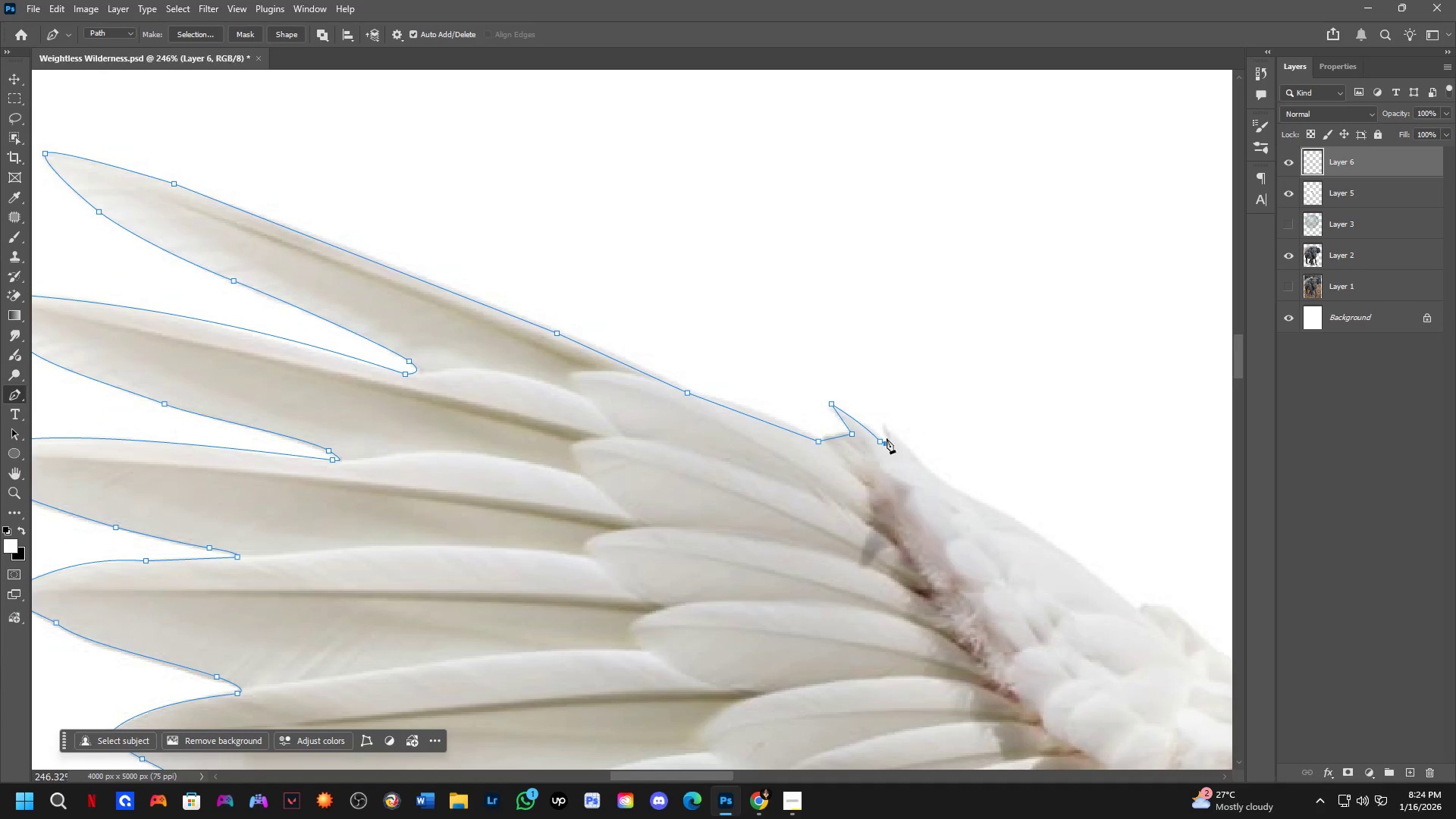 
double_click([886, 444])
 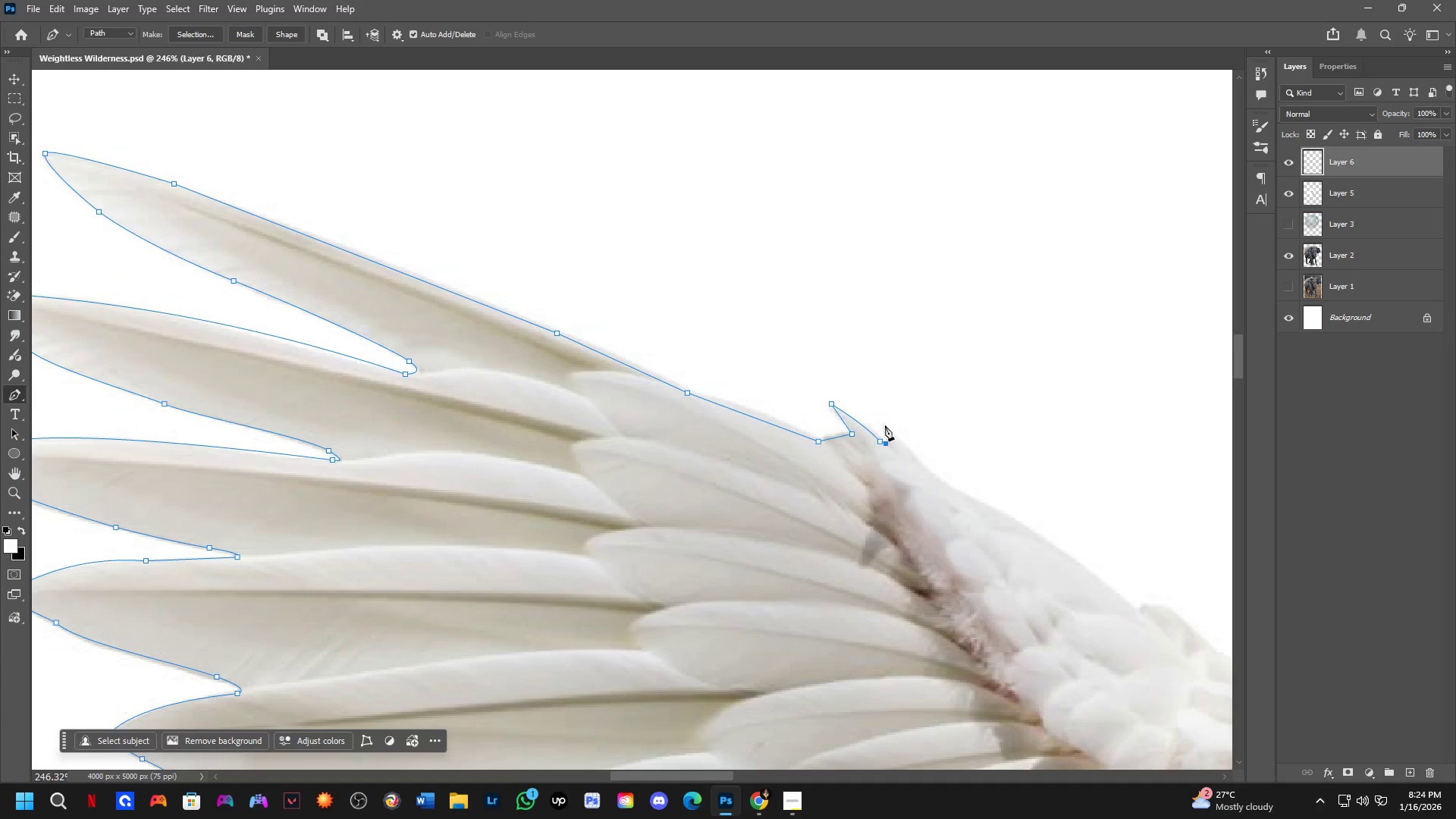 
left_click([884, 425])
 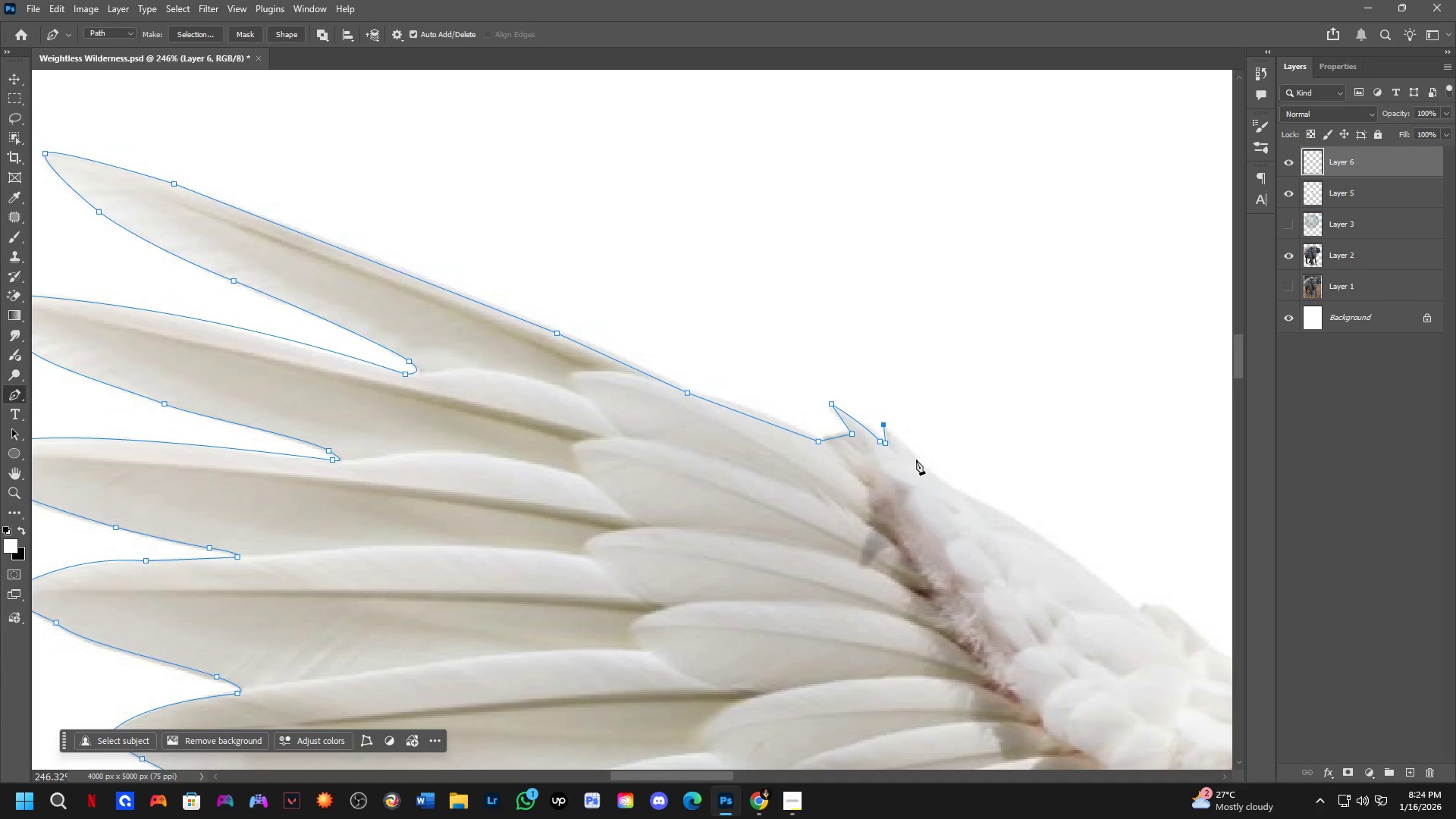 
left_click_drag(start_coordinate=[917, 460], to_coordinate=[936, 490])
 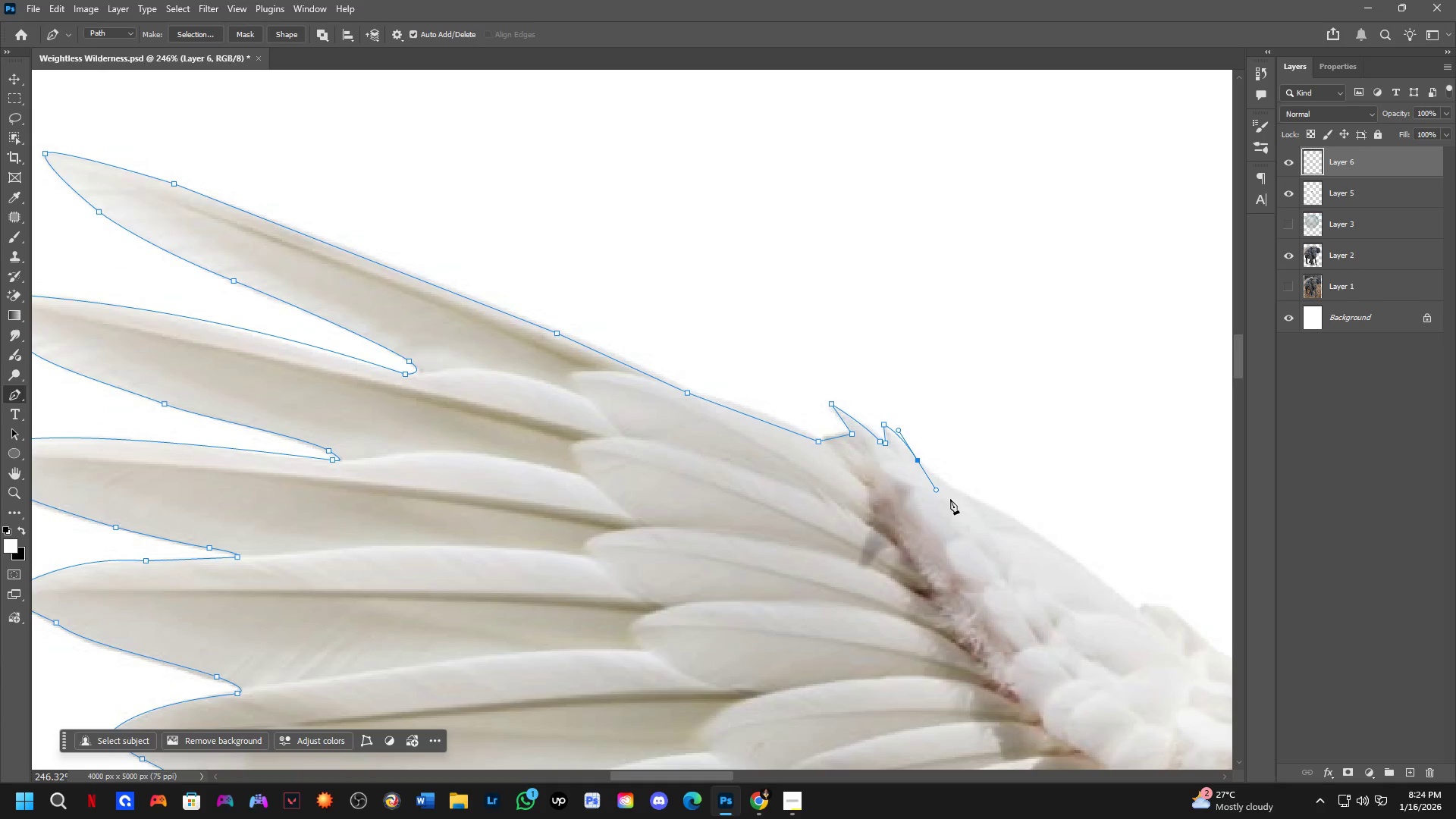 
hold_key(key=Space, duration=0.52)
 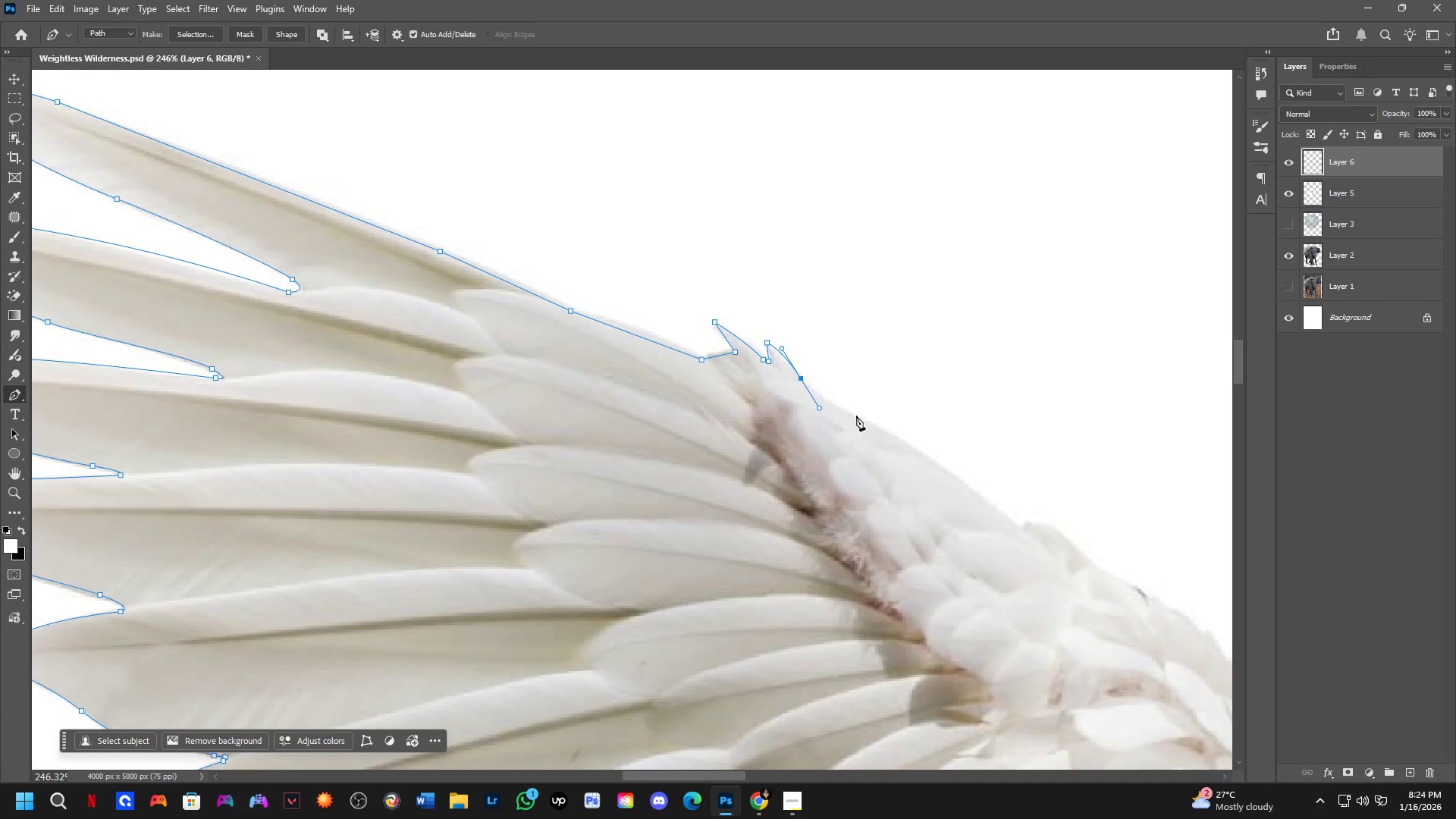 
left_click_drag(start_coordinate=[1009, 523], to_coordinate=[910, 456])
 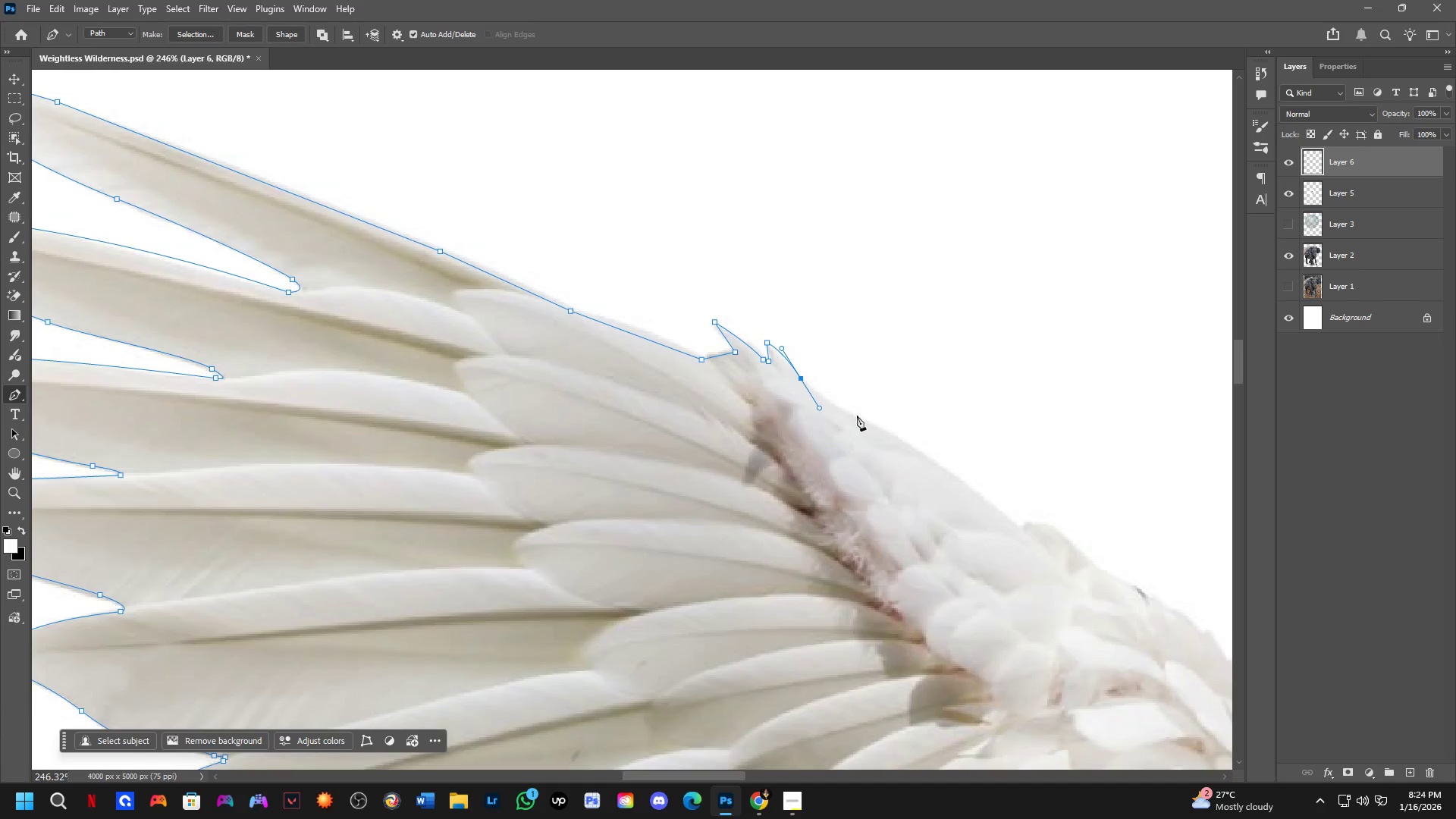 
left_click_drag(start_coordinate=[856, 416], to_coordinate=[883, 425])
 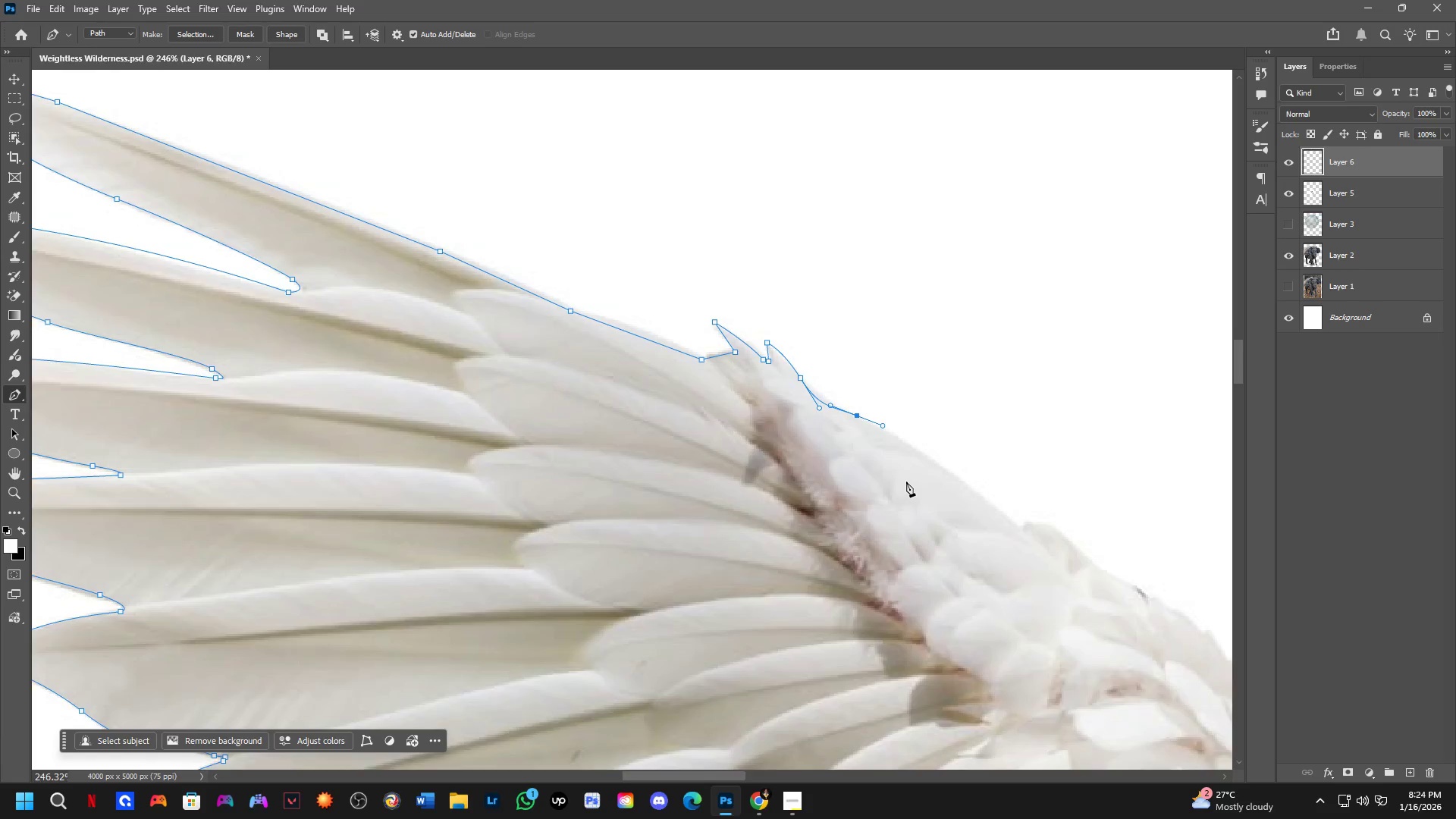 
hold_key(key=Space, duration=0.56)
 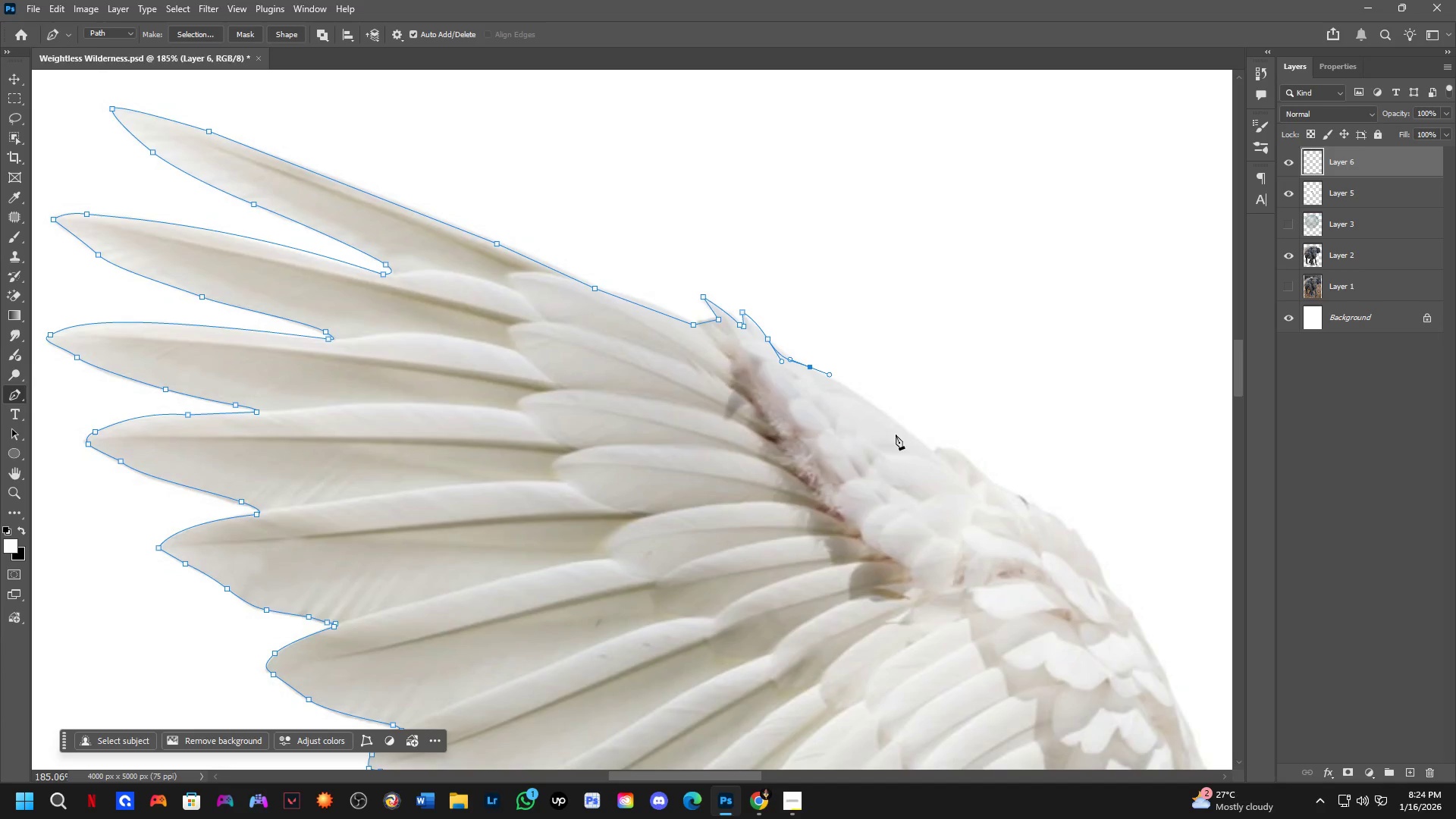 
left_click_drag(start_coordinate=[938, 540], to_coordinate=[879, 475])
 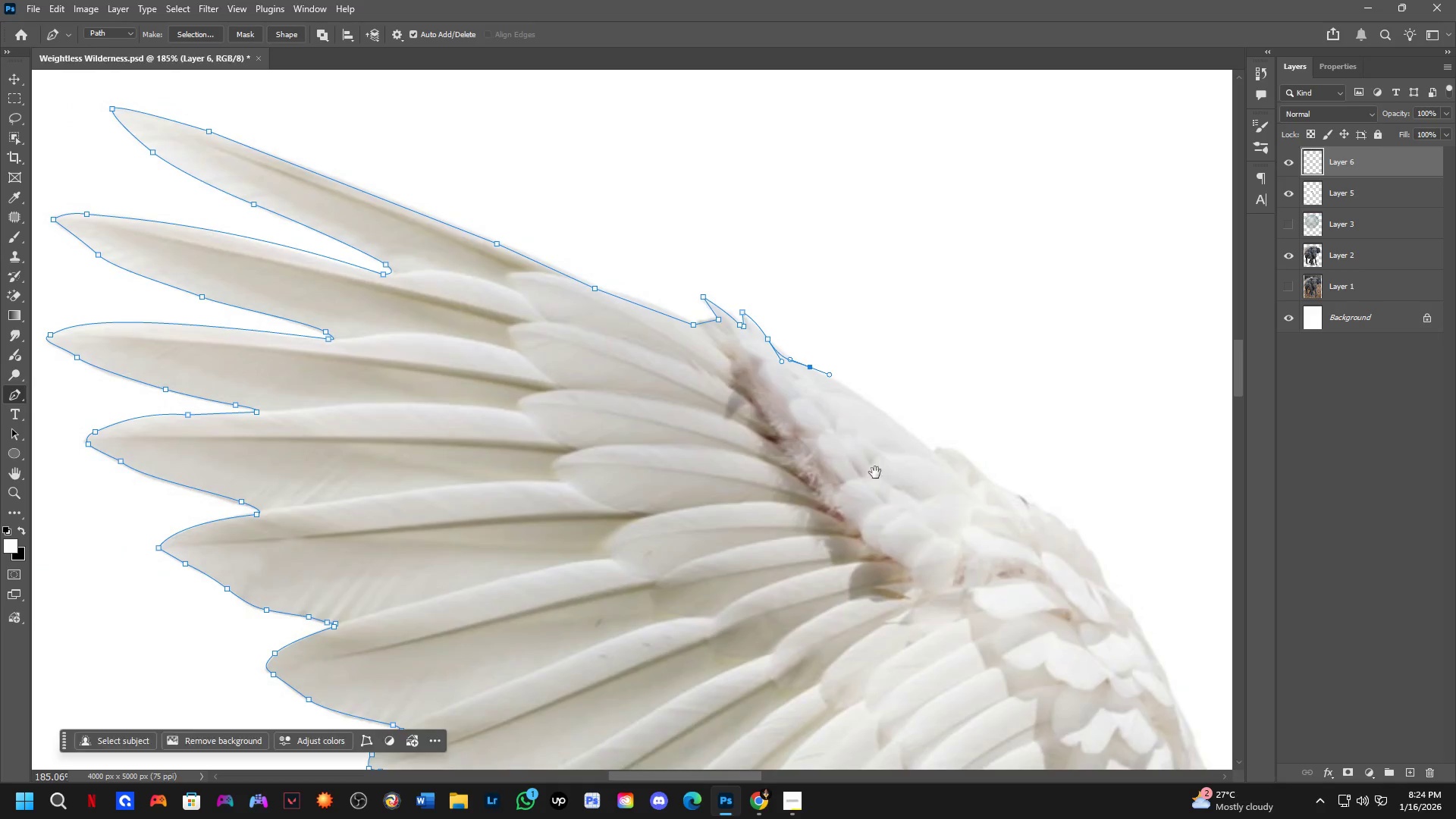 
scroll: coordinate [905, 483], scroll_direction: down, amount: 3.0
 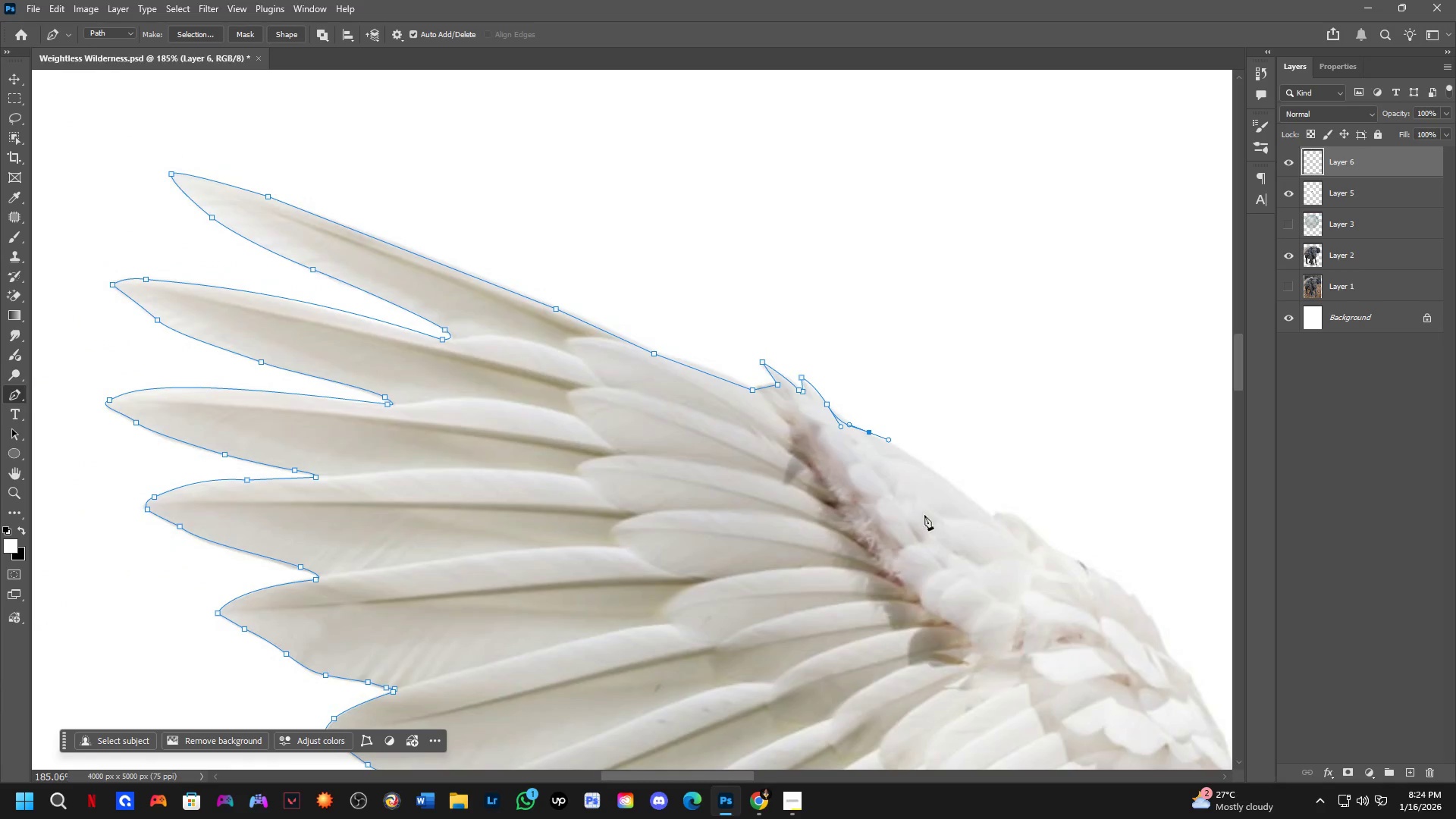 
hold_key(key=Space, duration=4.25)
 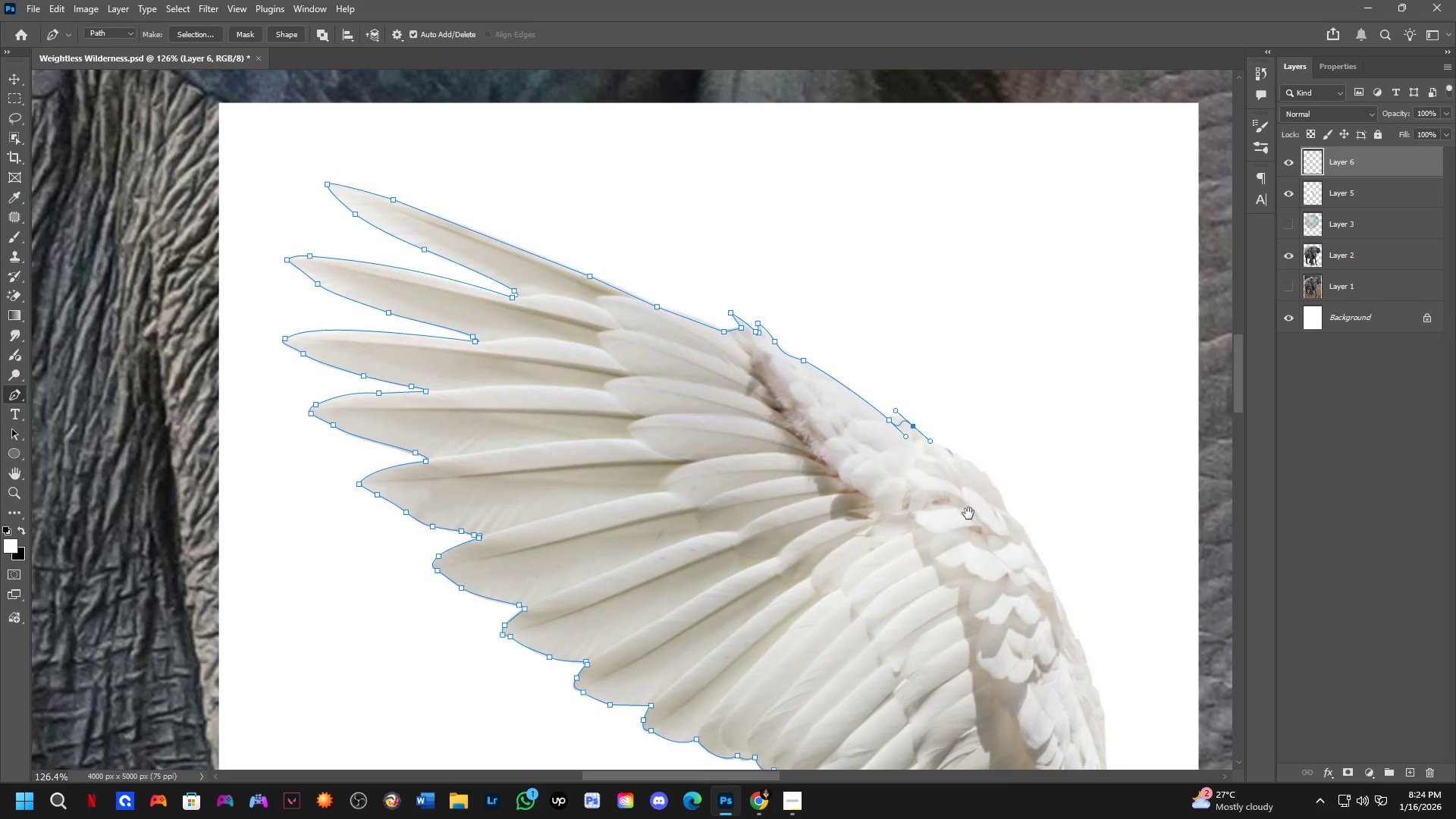 
left_click_drag(start_coordinate=[935, 453], to_coordinate=[959, 478])
 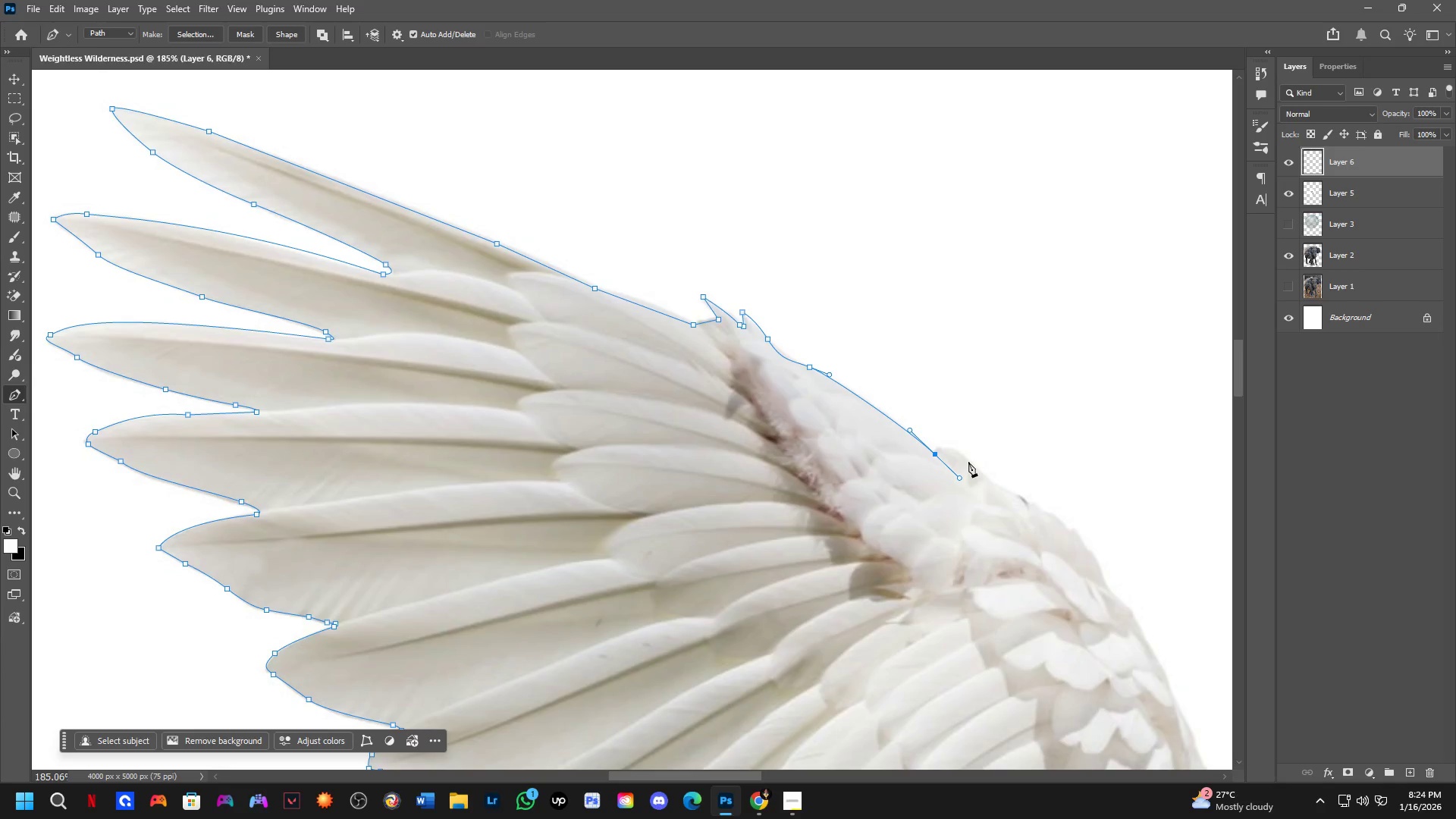 
left_click_drag(start_coordinate=[969, 463], to_coordinate=[995, 485])
 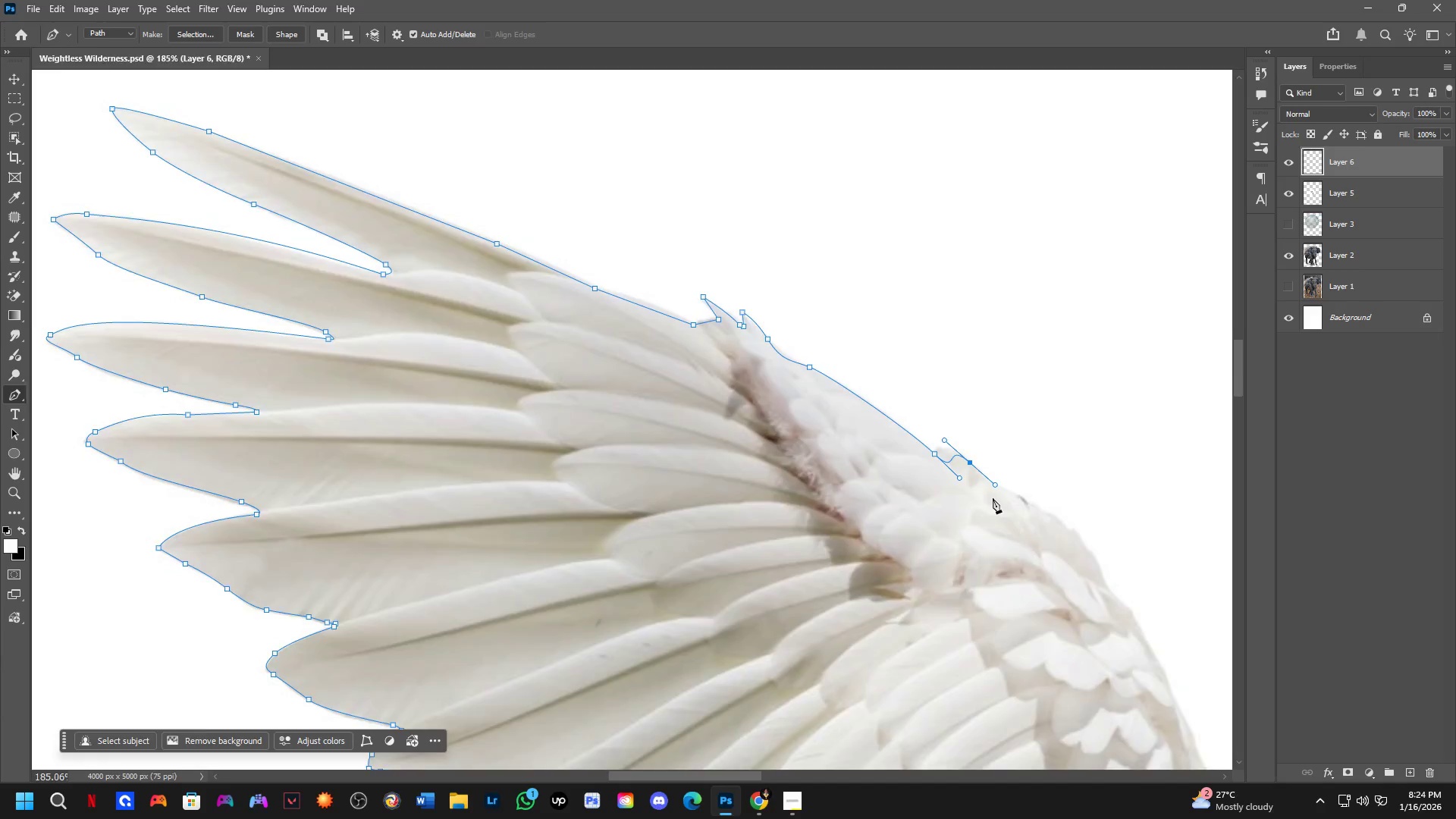 
hold_key(key=Space, duration=0.48)
 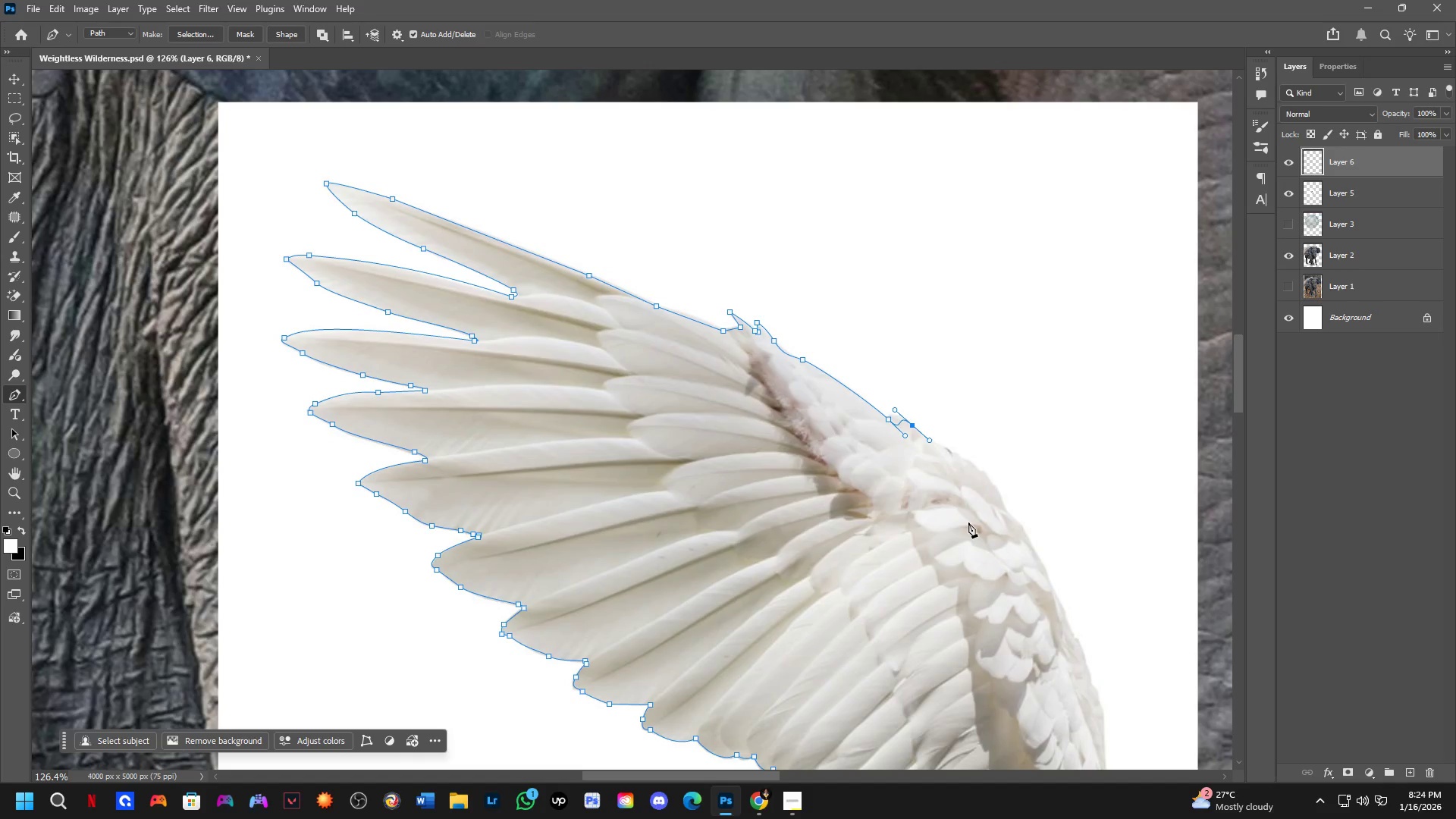 
scroll: coordinate [993, 503], scroll_direction: down, amount: 4.0
 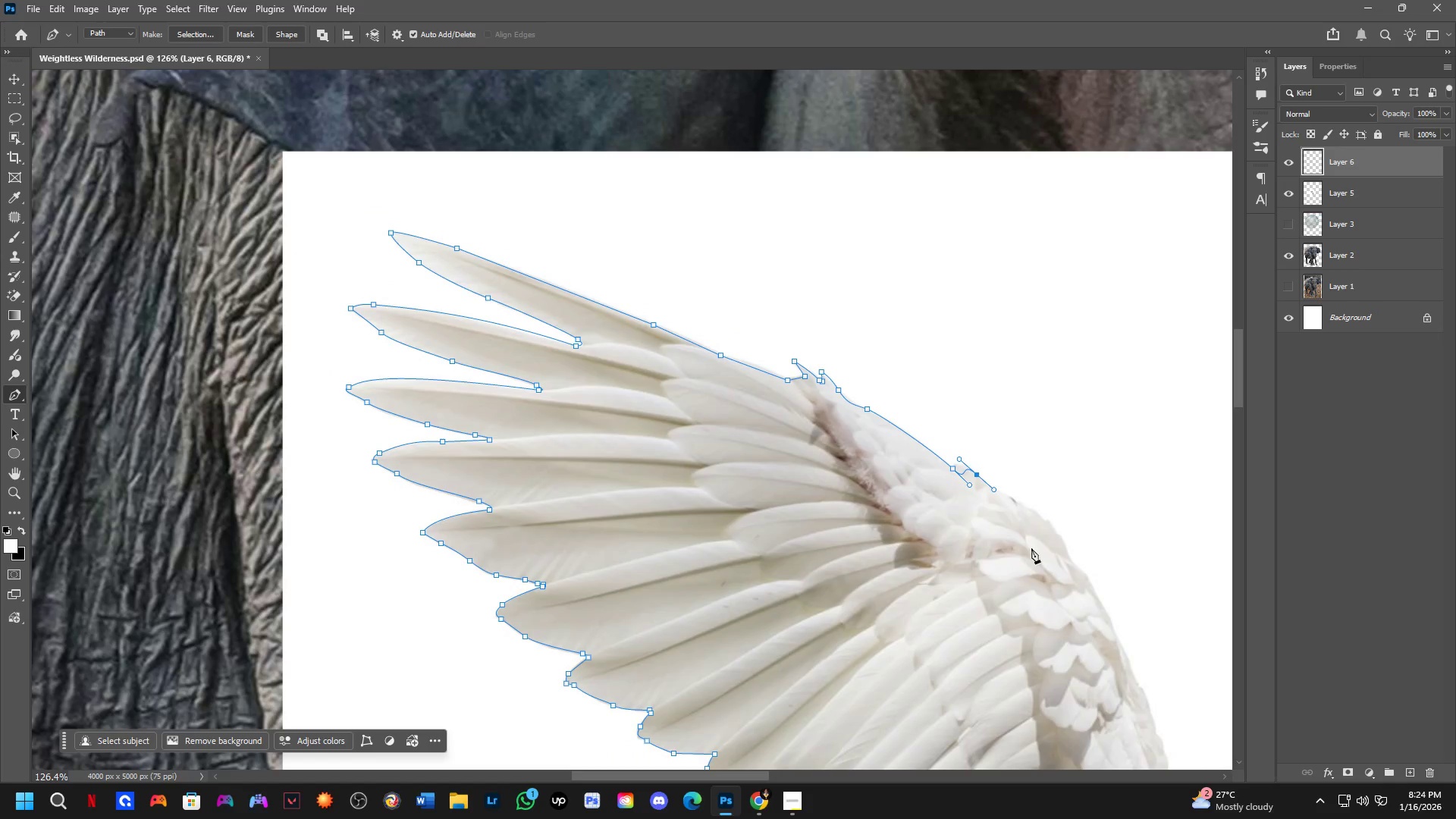 
left_click_drag(start_coordinate=[1032, 562], to_coordinate=[968, 513])
 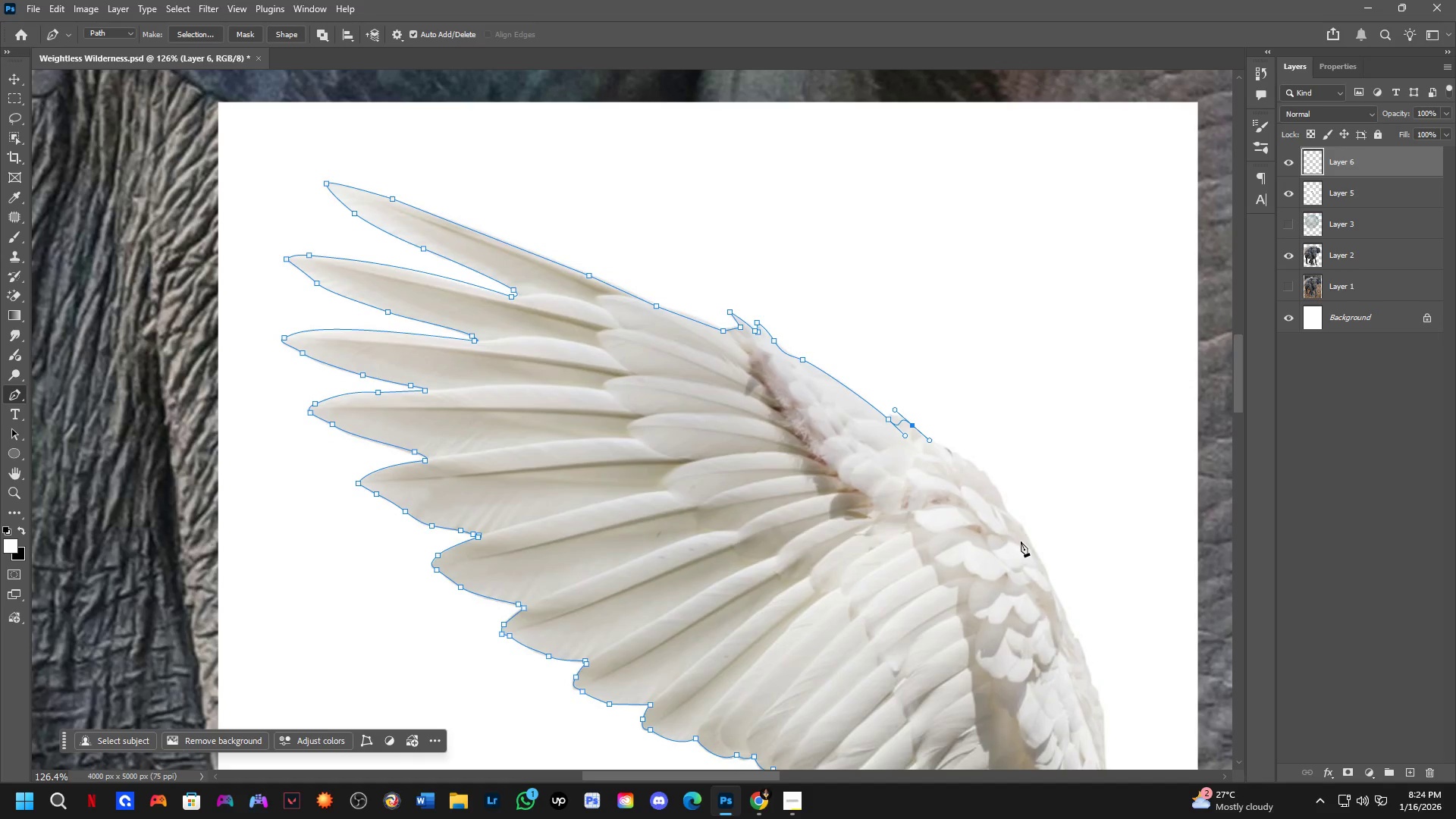 
scroll: coordinate [976, 485], scroll_direction: up, amount: 13.0
 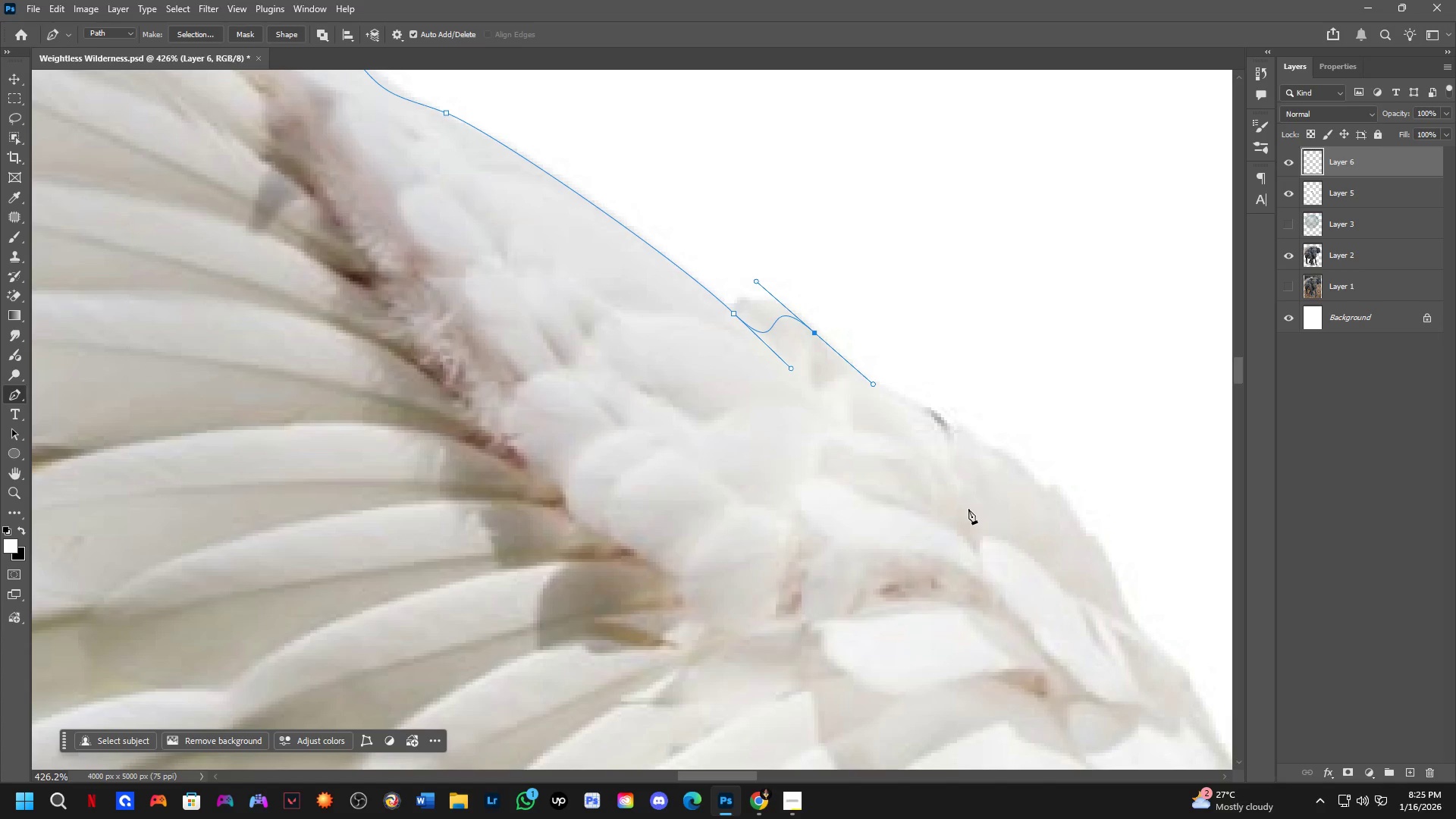 
wait(13.39)
 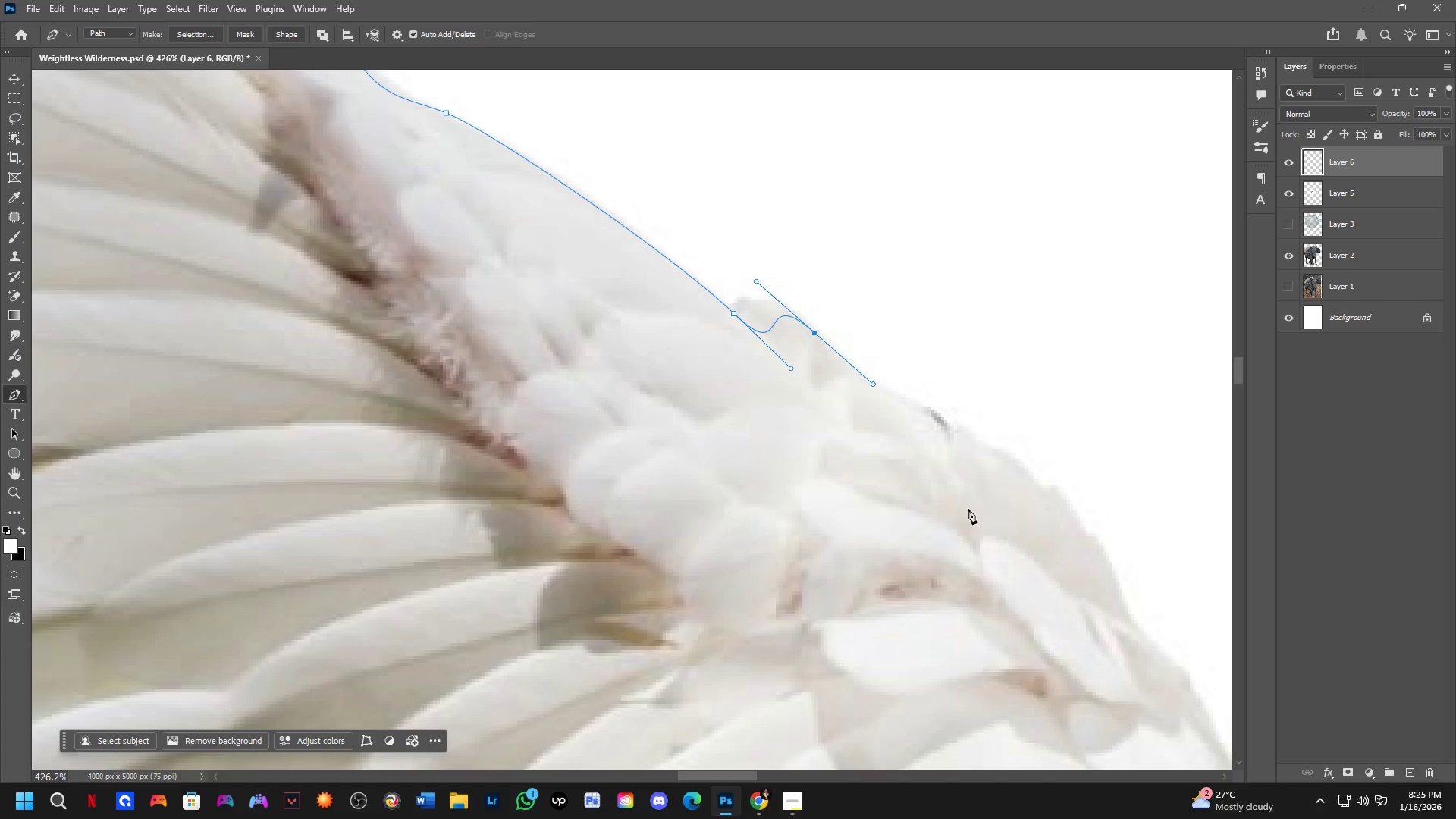 
left_click_drag(start_coordinate=[934, 417], to_coordinate=[959, 433])
 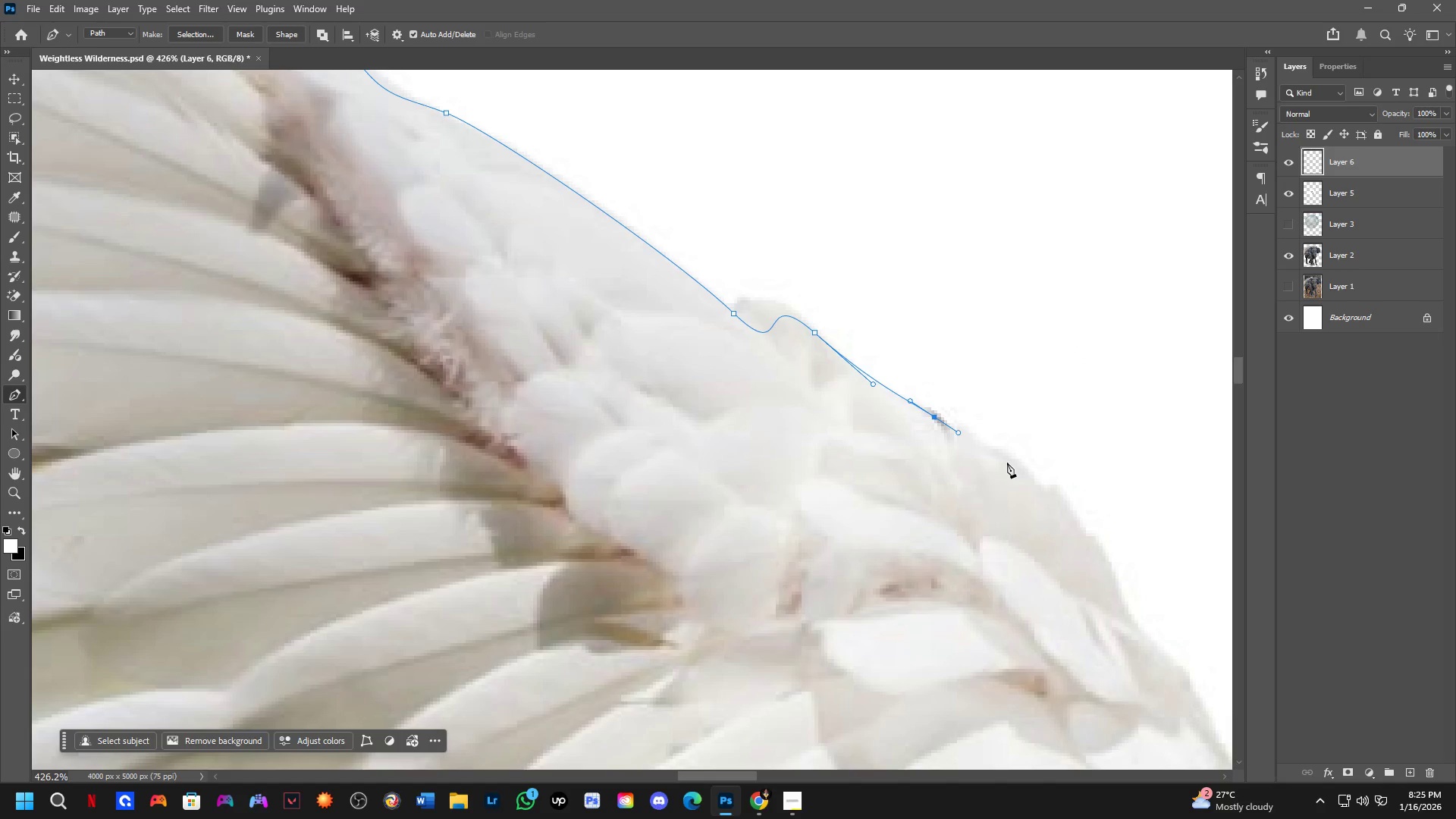 
left_click_drag(start_coordinate=[1018, 467], to_coordinate=[1033, 480])
 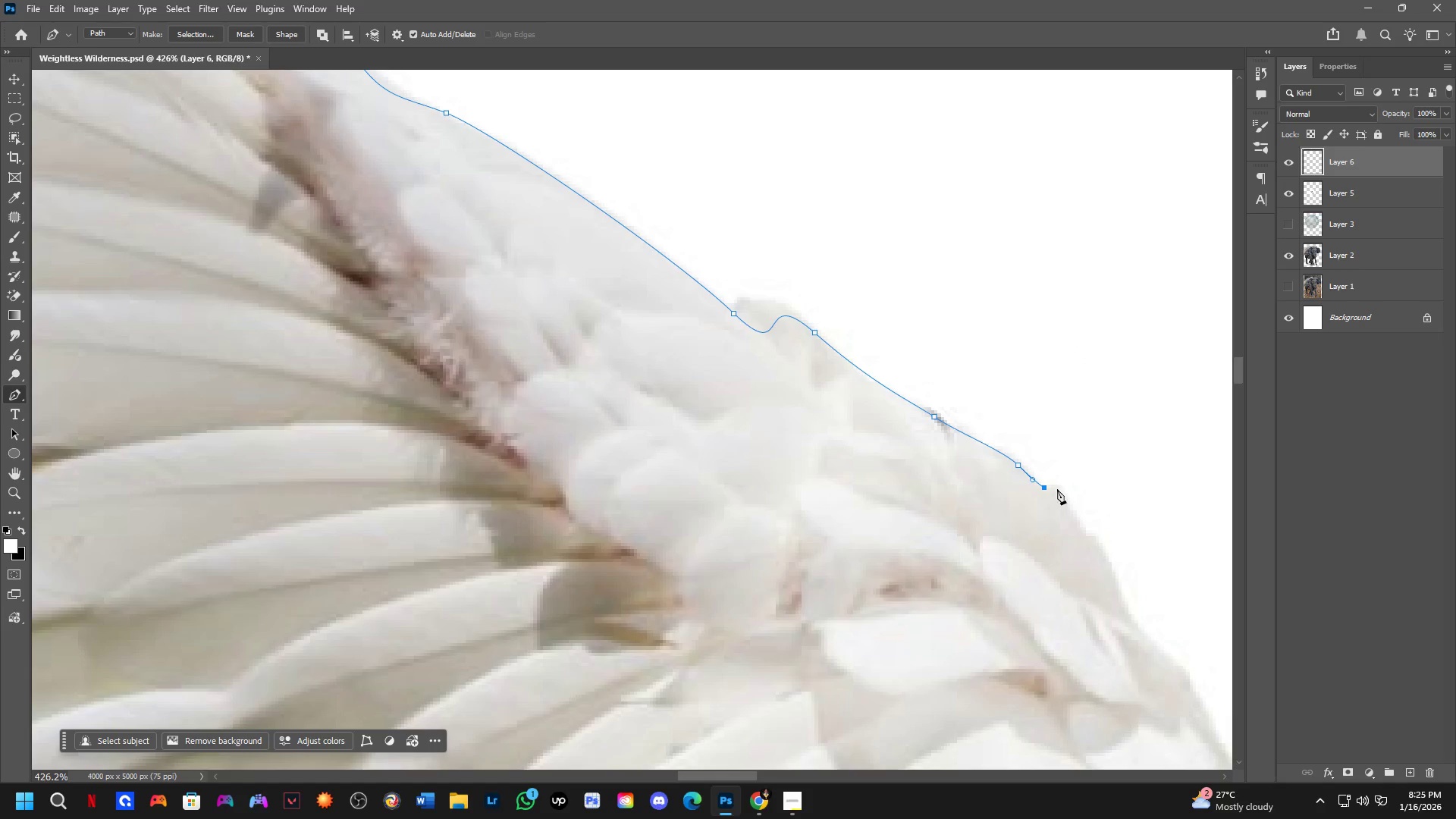 
left_click_drag(start_coordinate=[1065, 502], to_coordinate=[1068, 506])
 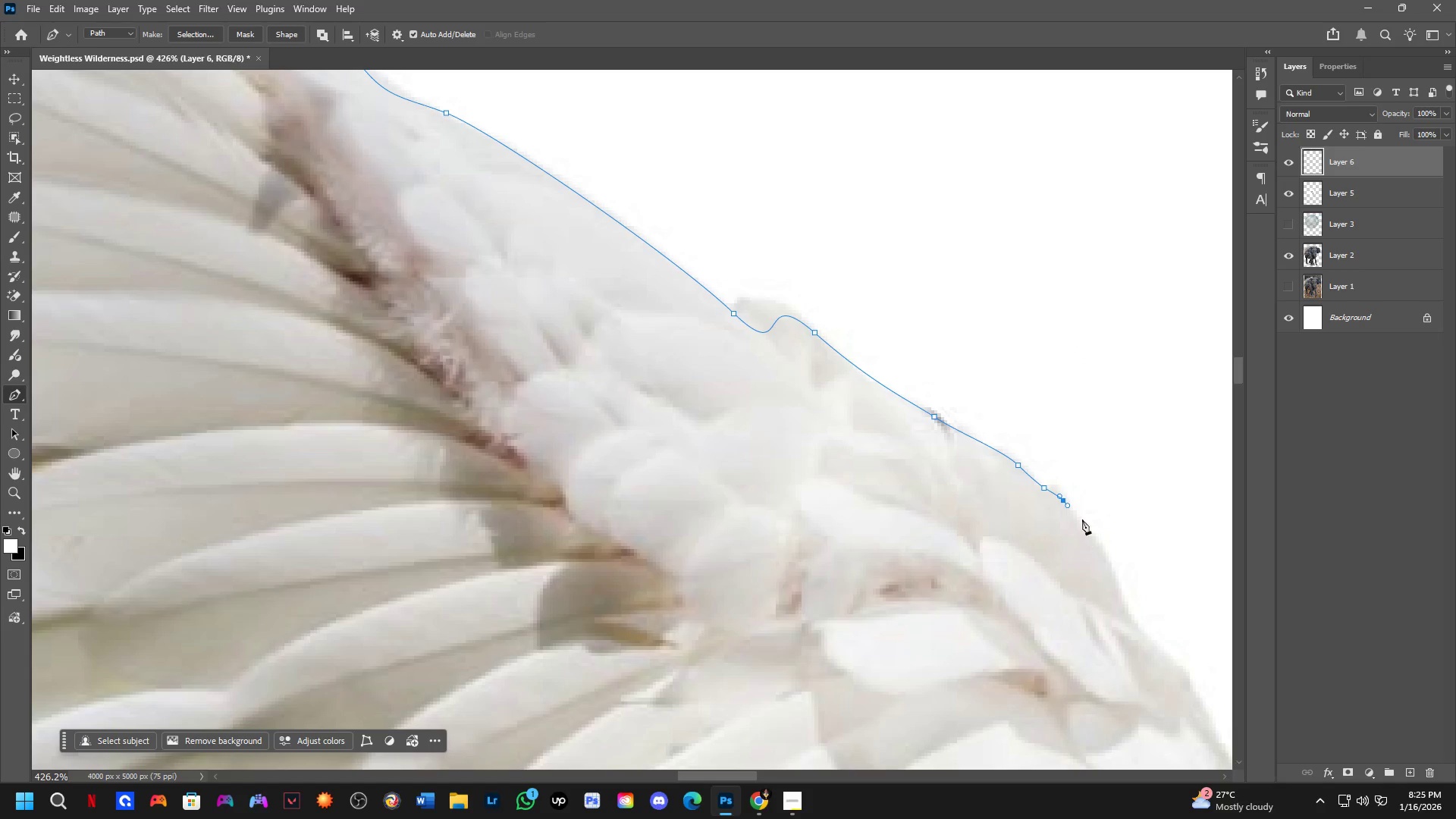 
key(Control+ControlLeft)
 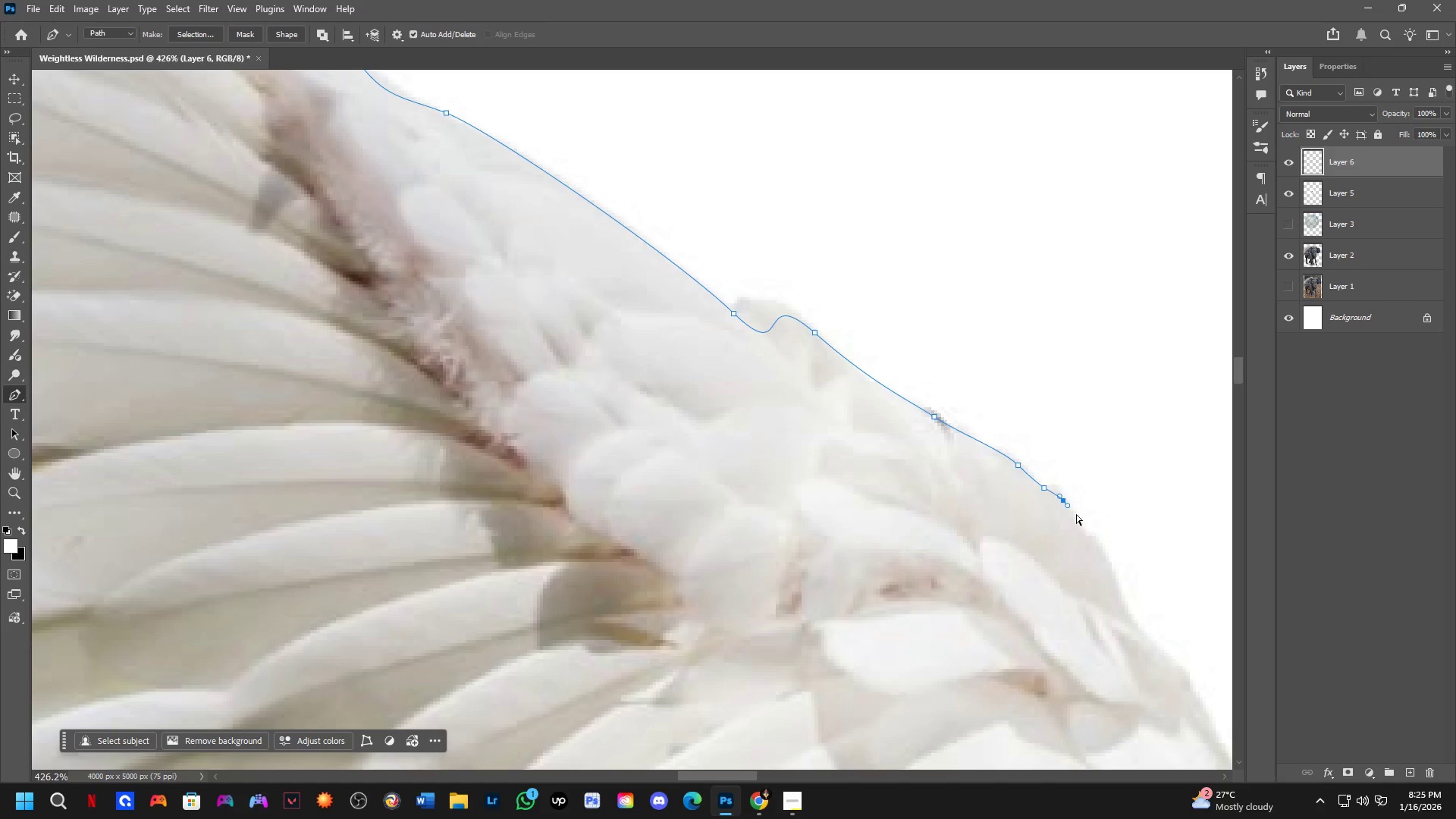 
key(Control+Z)
 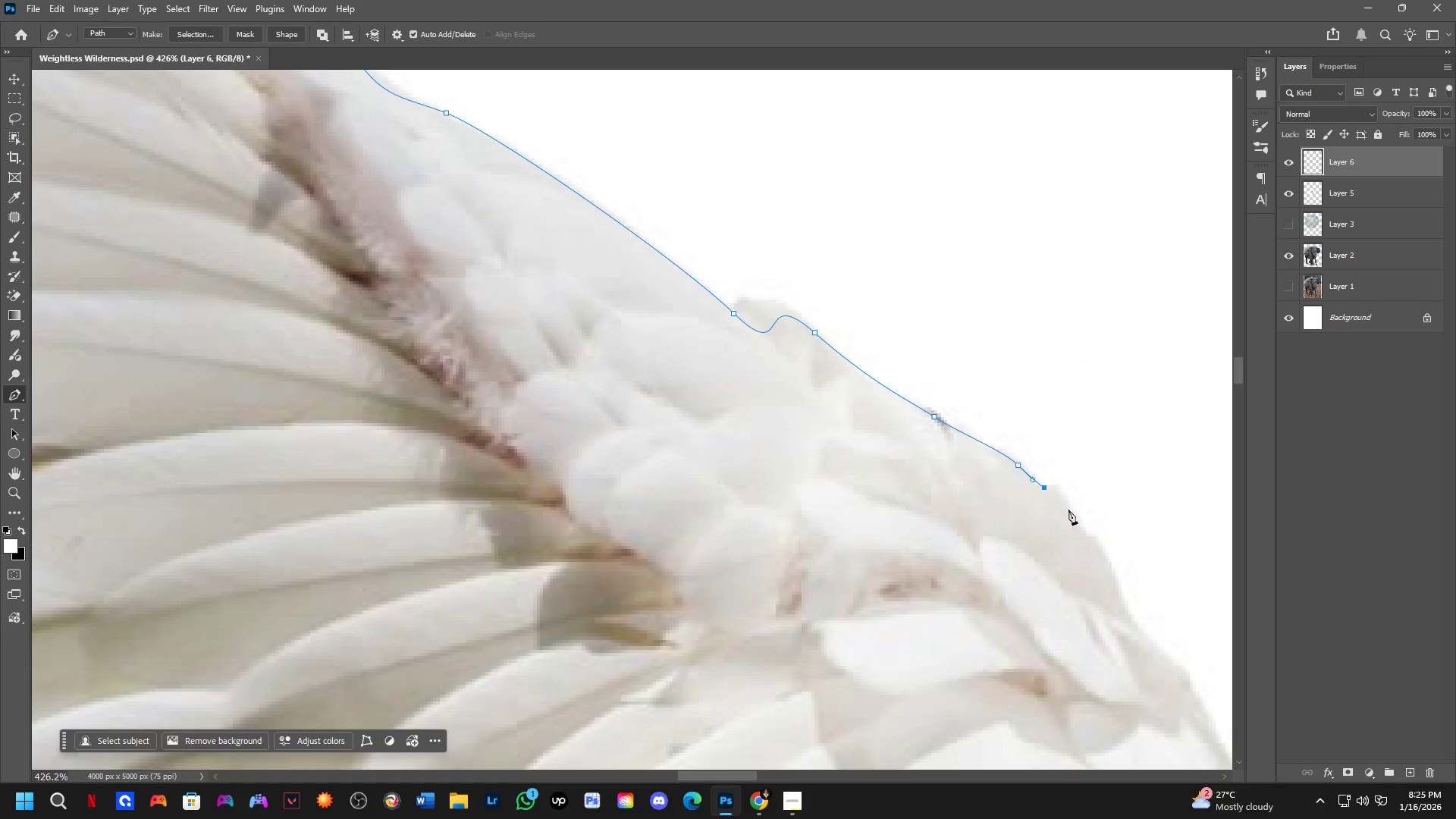 
left_click_drag(start_coordinate=[1068, 510], to_coordinate=[1090, 541])
 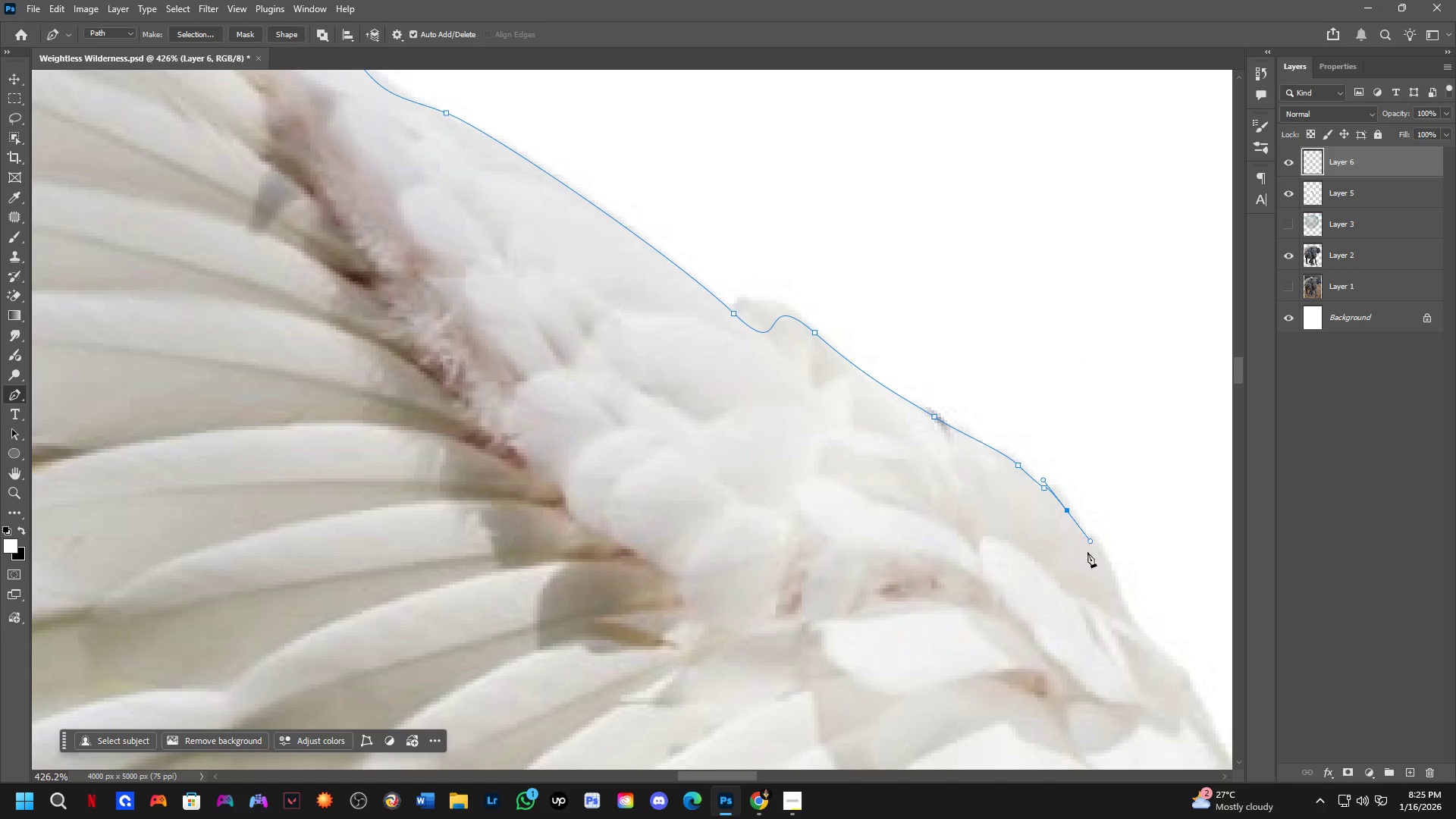 
hold_key(key=Space, duration=0.42)
 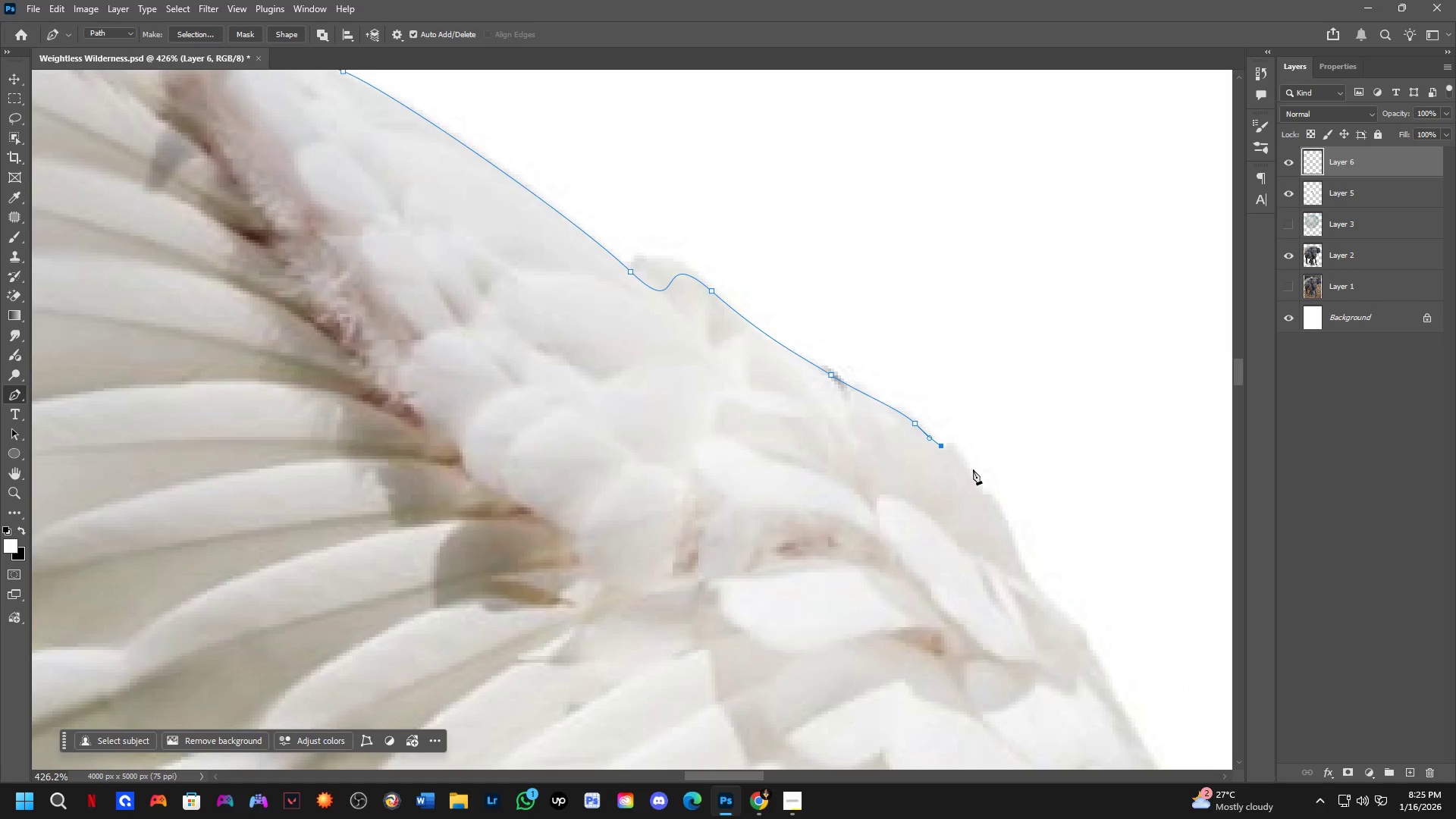 
left_click_drag(start_coordinate=[1085, 569], to_coordinate=[982, 527])
 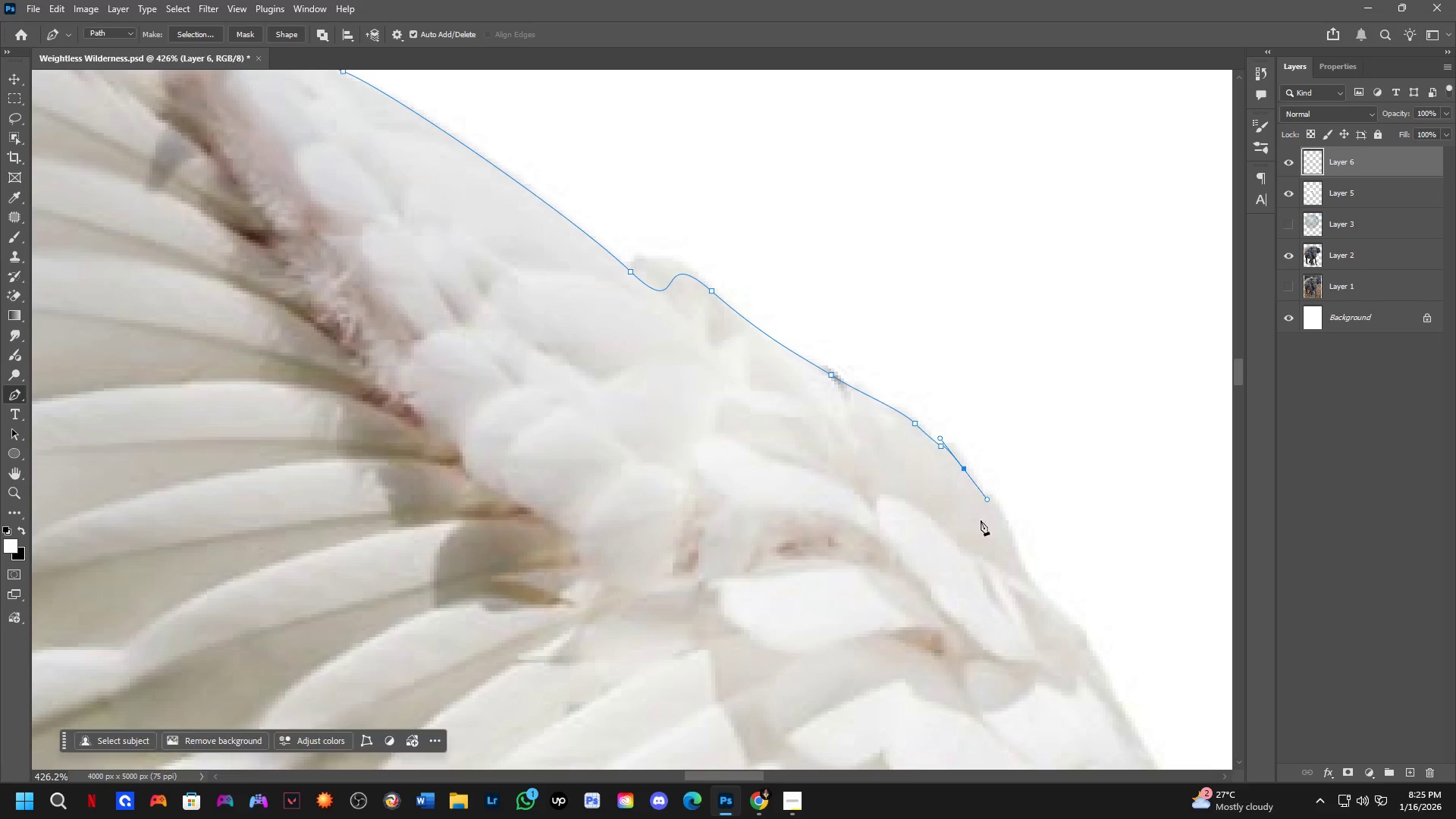 
key(Control+ControlLeft)
 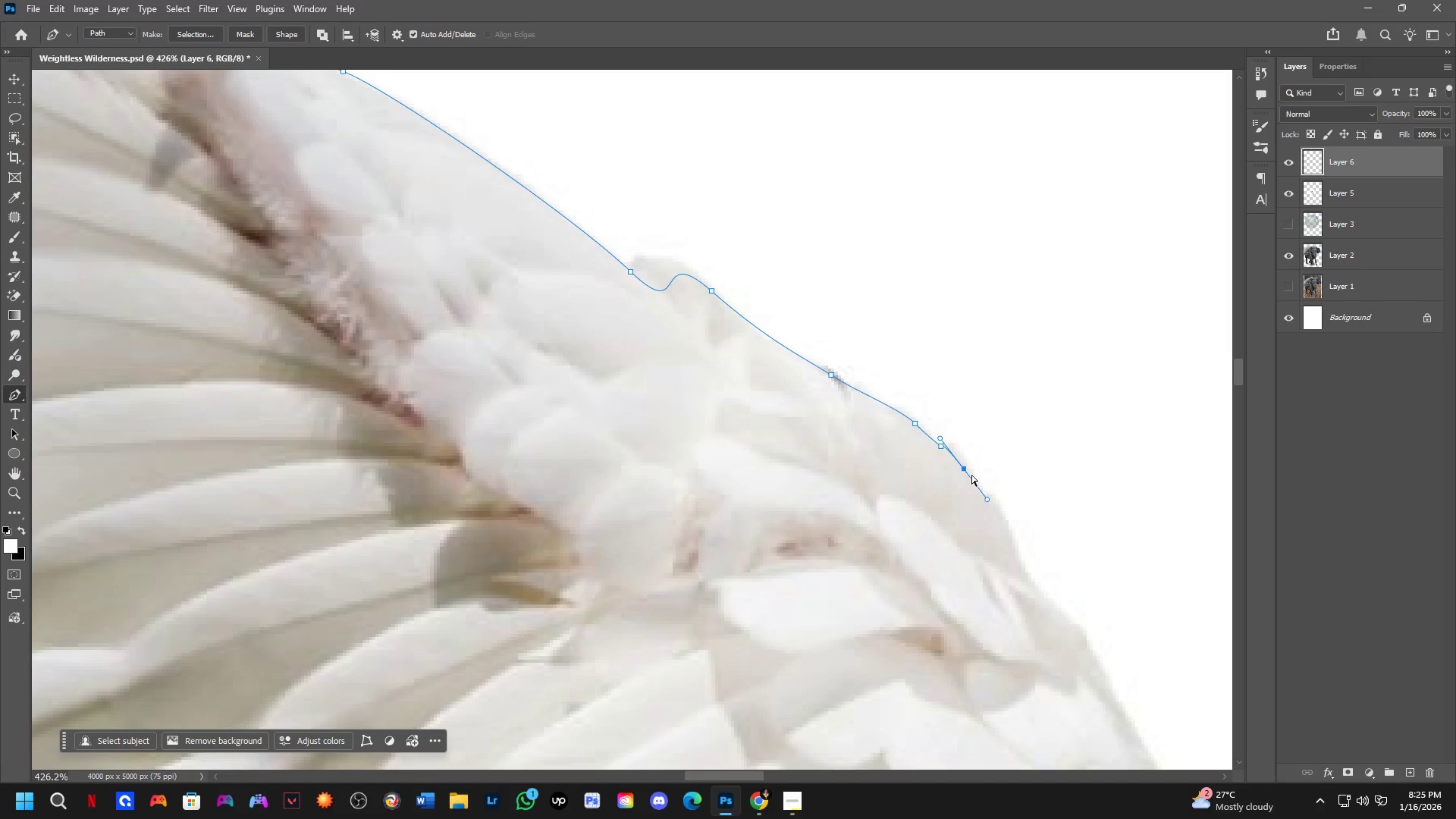 
key(Control+Z)
 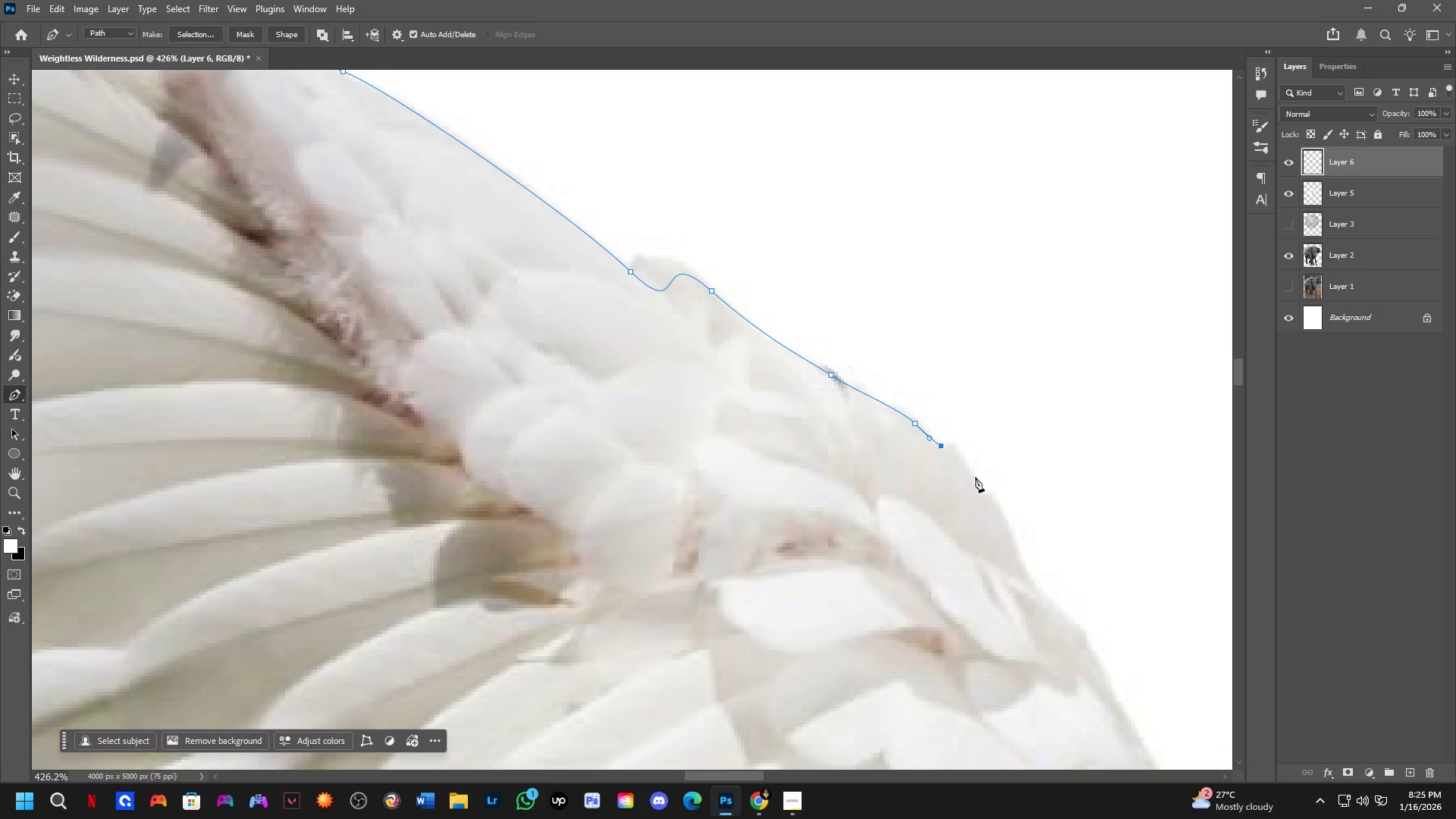 
left_click_drag(start_coordinate=[978, 485], to_coordinate=[1005, 527])
 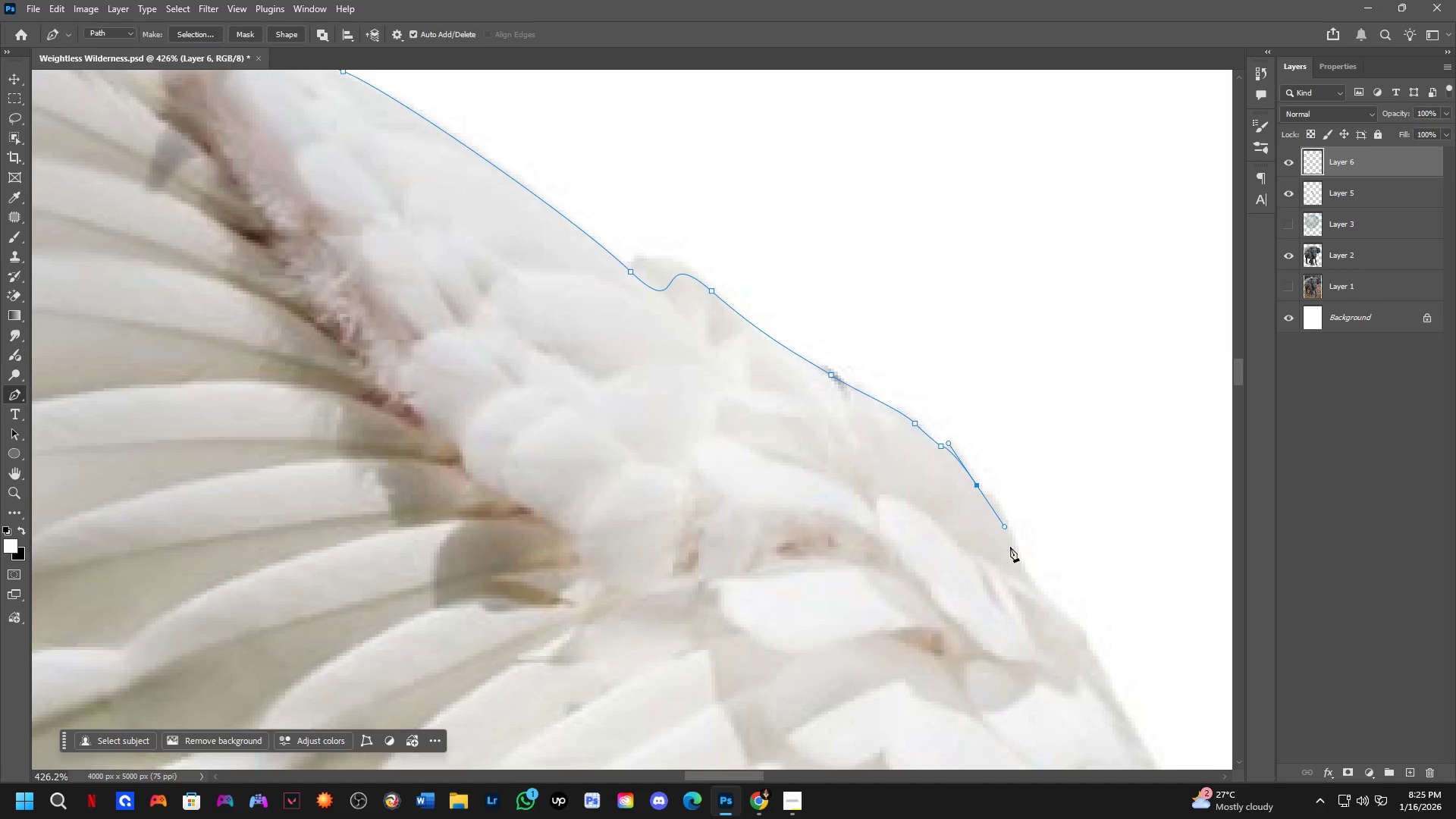 
left_click_drag(start_coordinate=[1015, 552], to_coordinate=[1031, 584])
 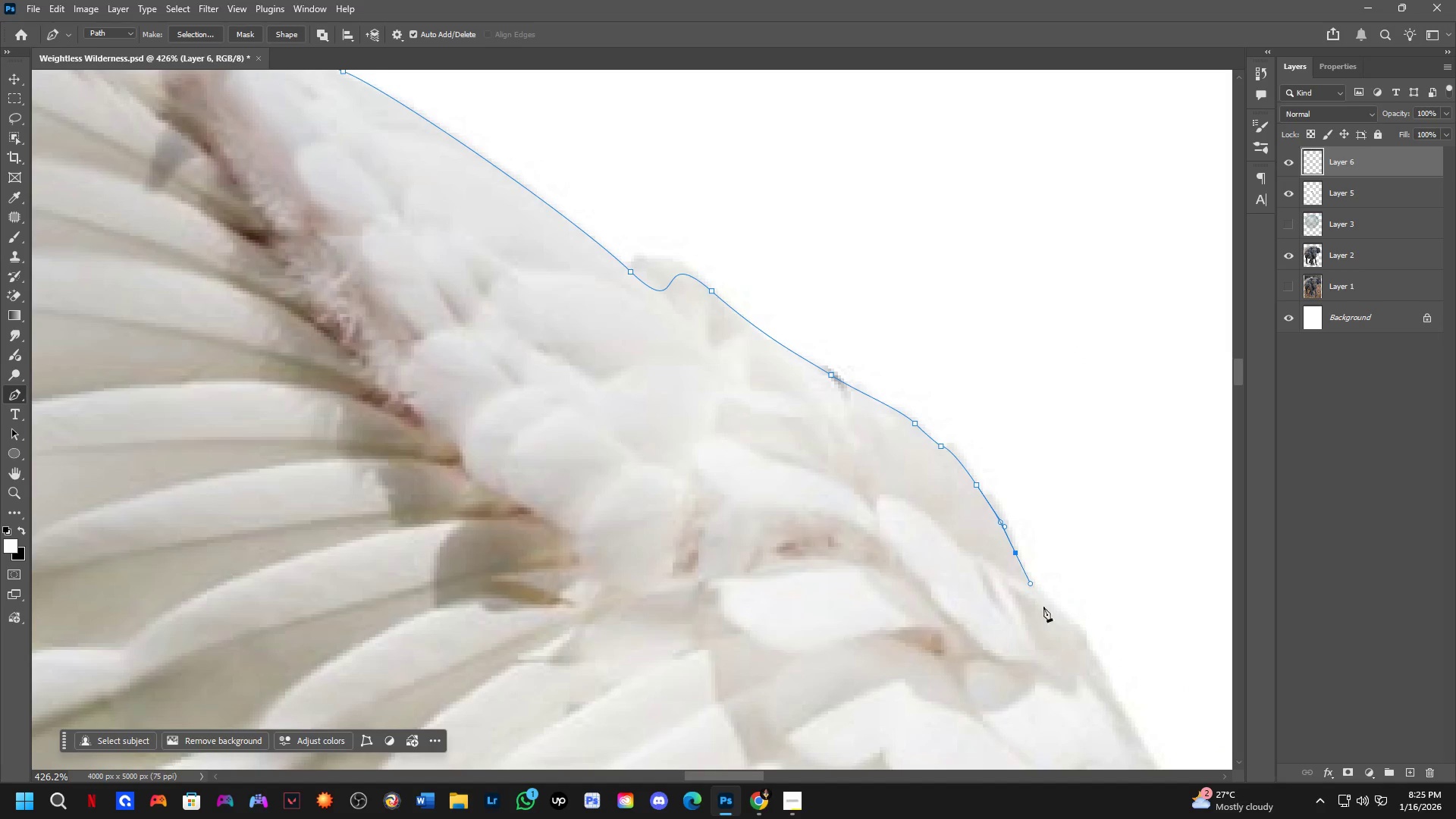 
hold_key(key=Space, duration=0.53)
 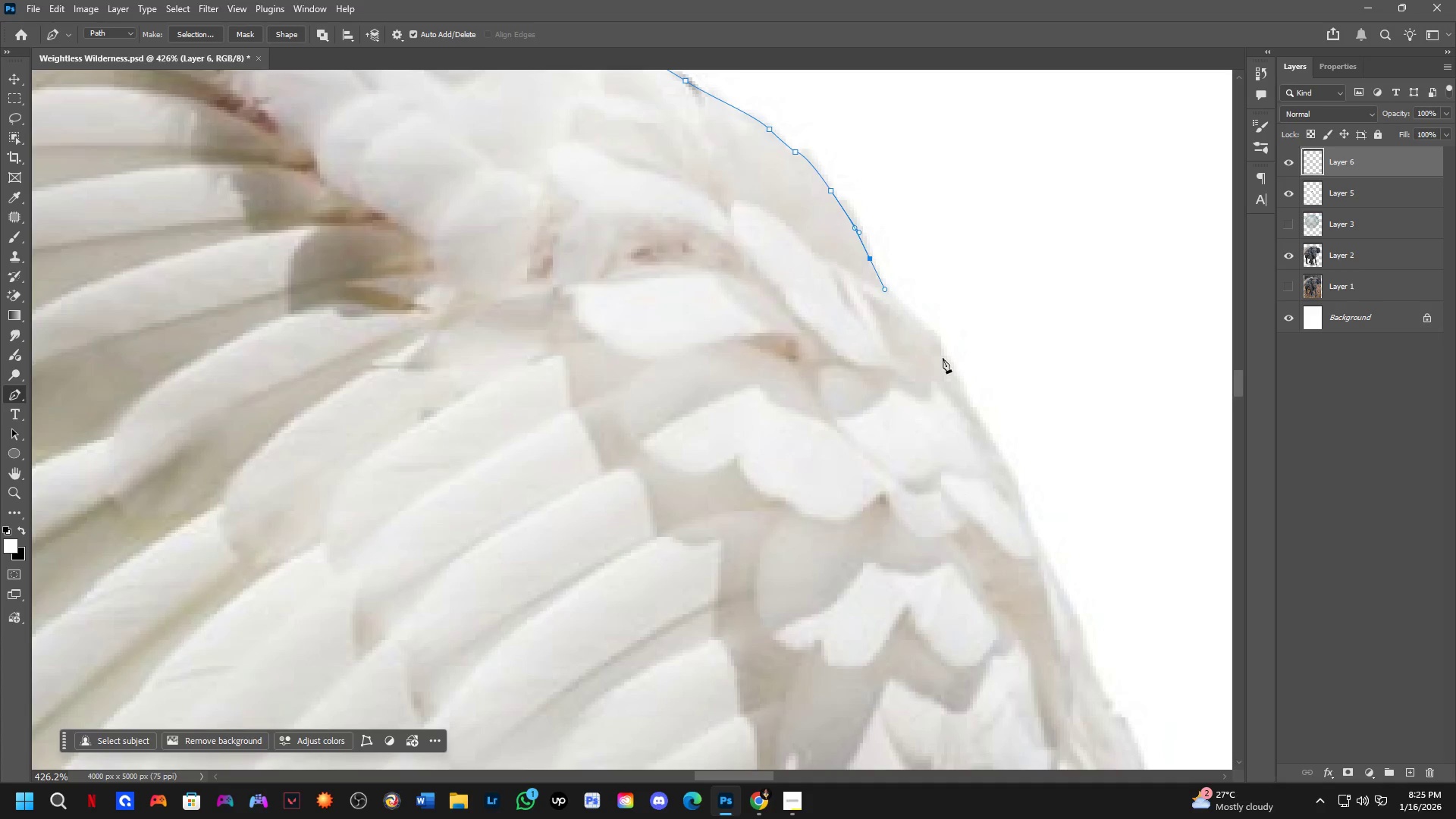 
left_click_drag(start_coordinate=[1069, 645], to_coordinate=[951, 393])
 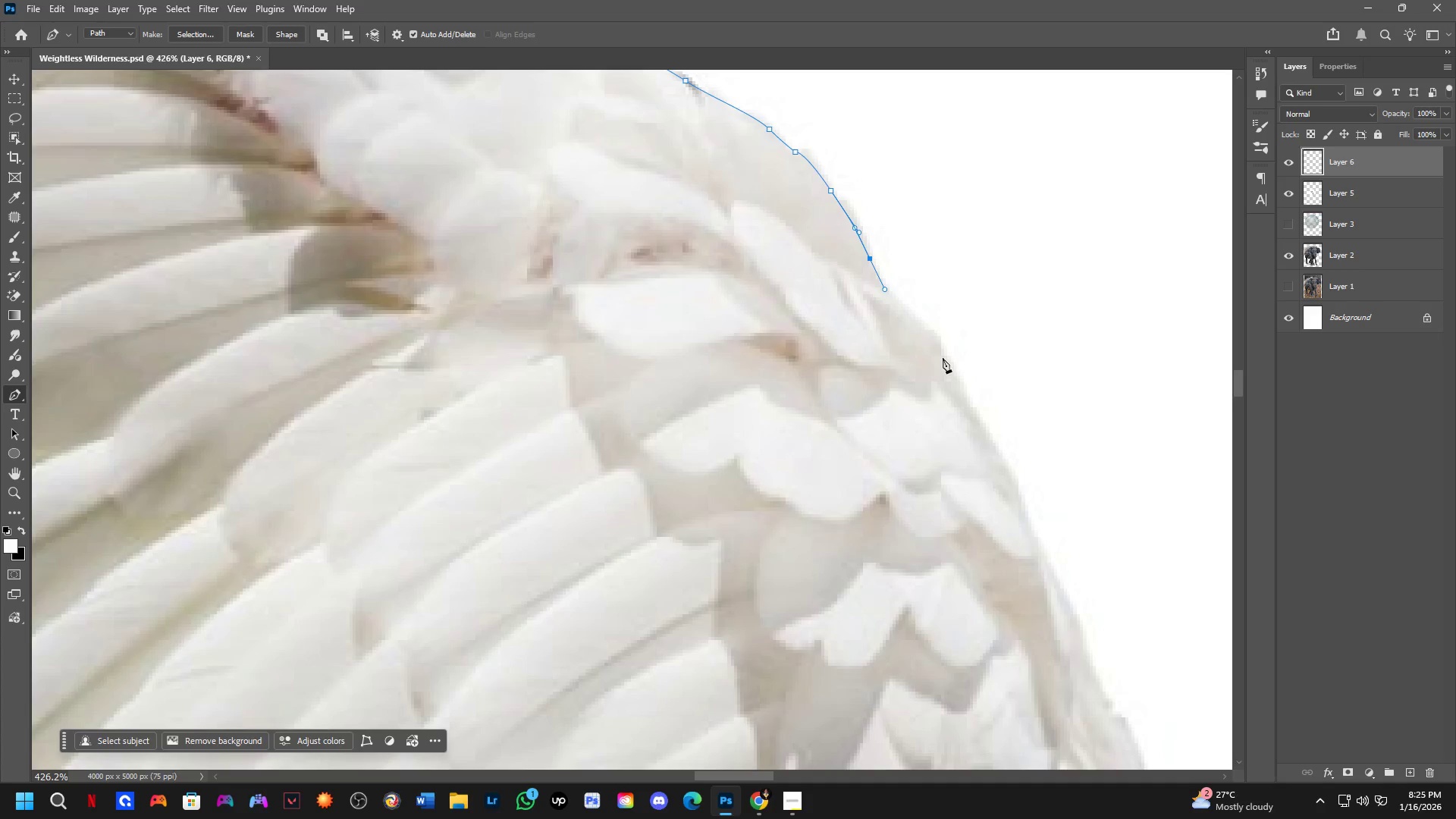 
left_click_drag(start_coordinate=[939, 353], to_coordinate=[960, 397])
 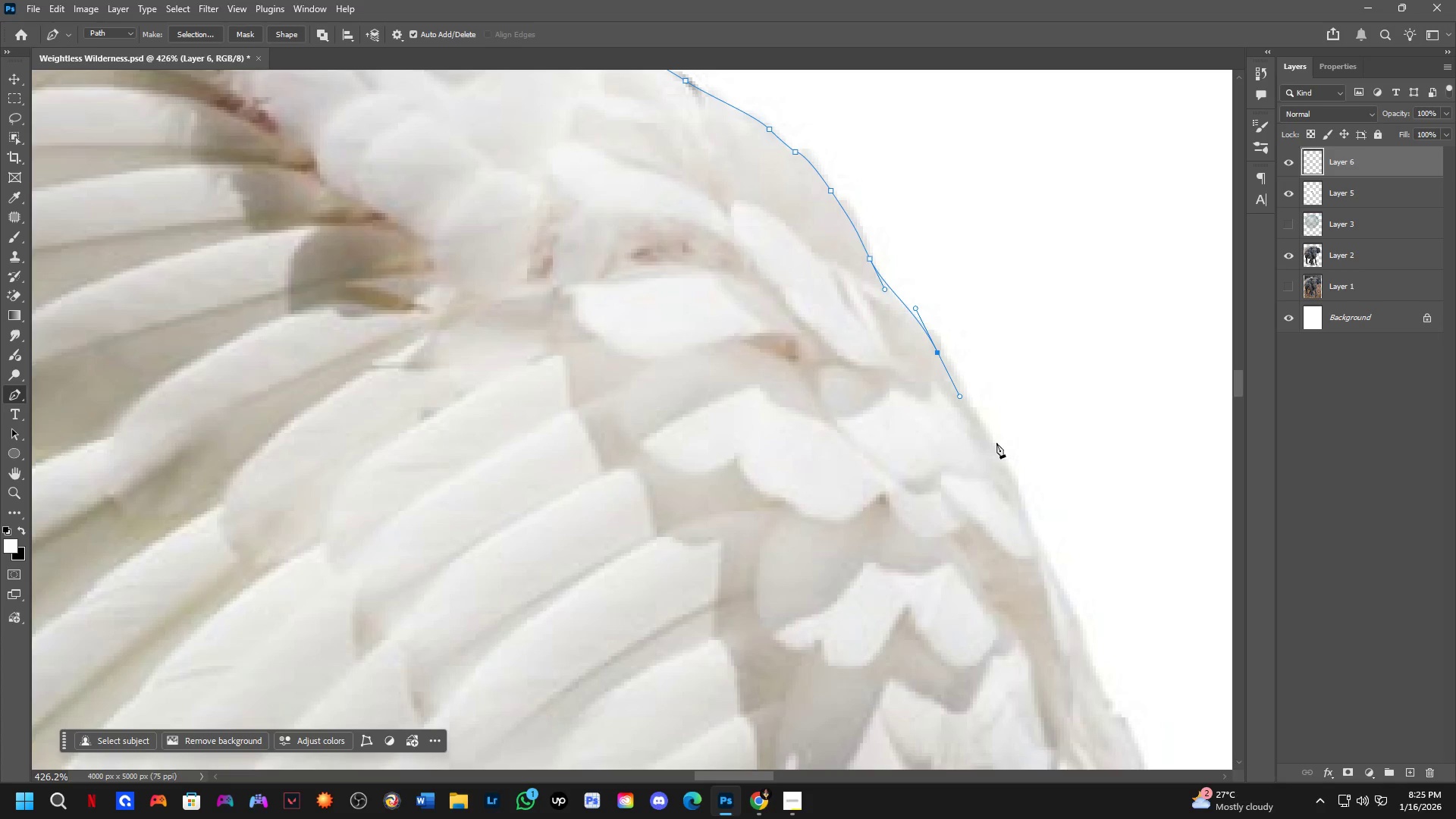 
left_click_drag(start_coordinate=[1004, 461], to_coordinate=[1016, 500])
 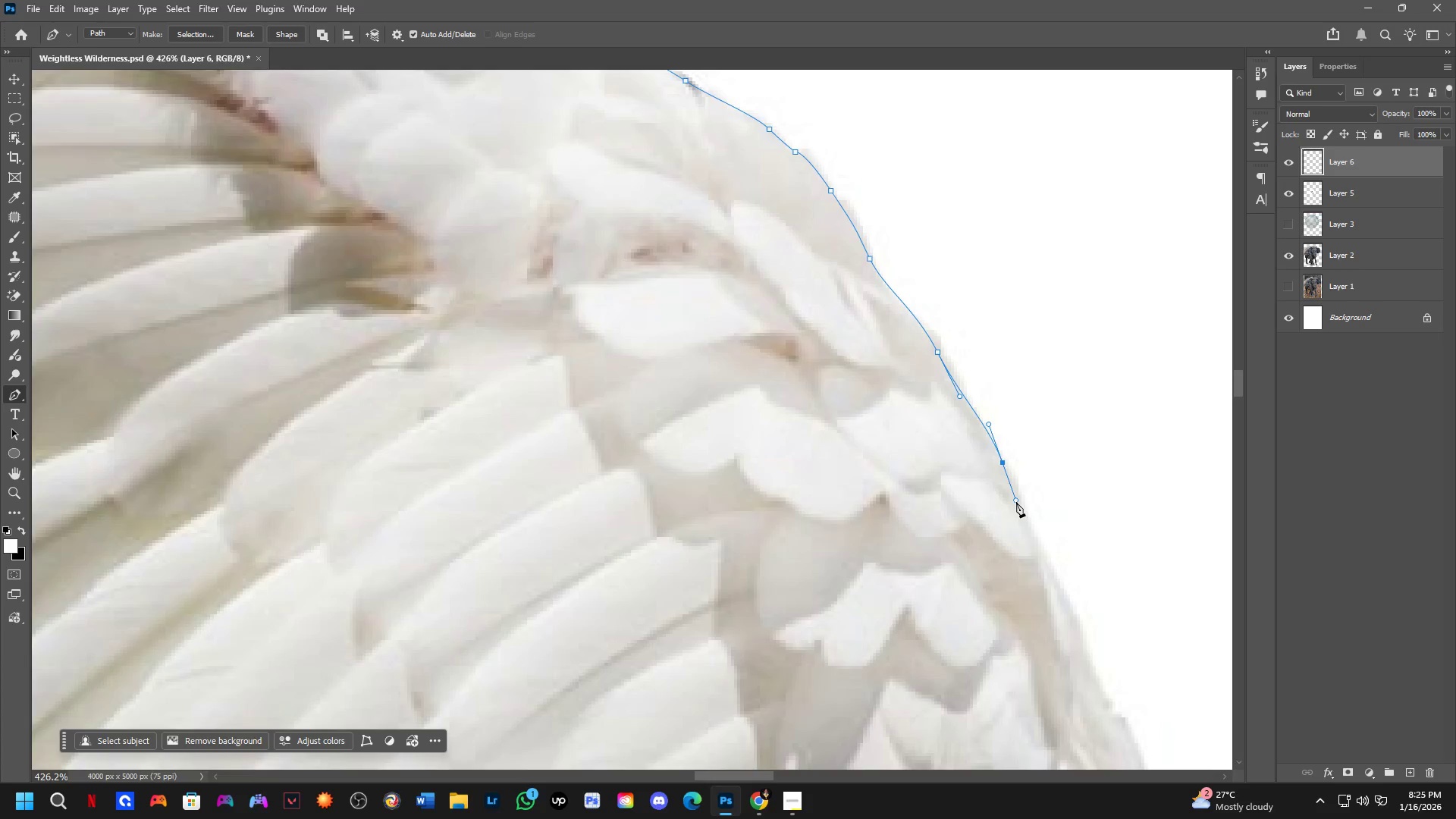 
hold_key(key=Space, duration=0.72)
 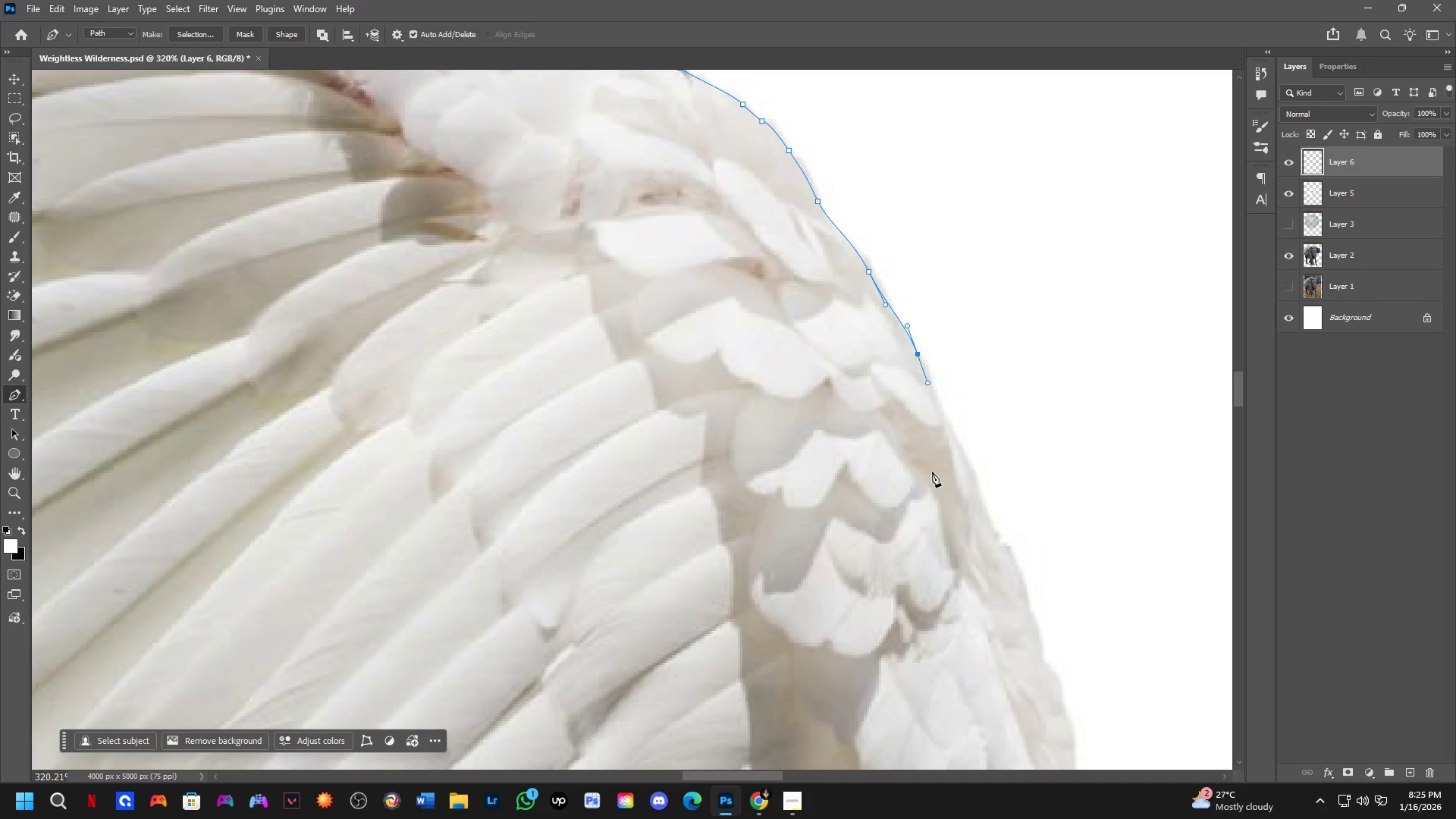 
scroll: coordinate [1018, 506], scroll_direction: down, amount: 3.0
 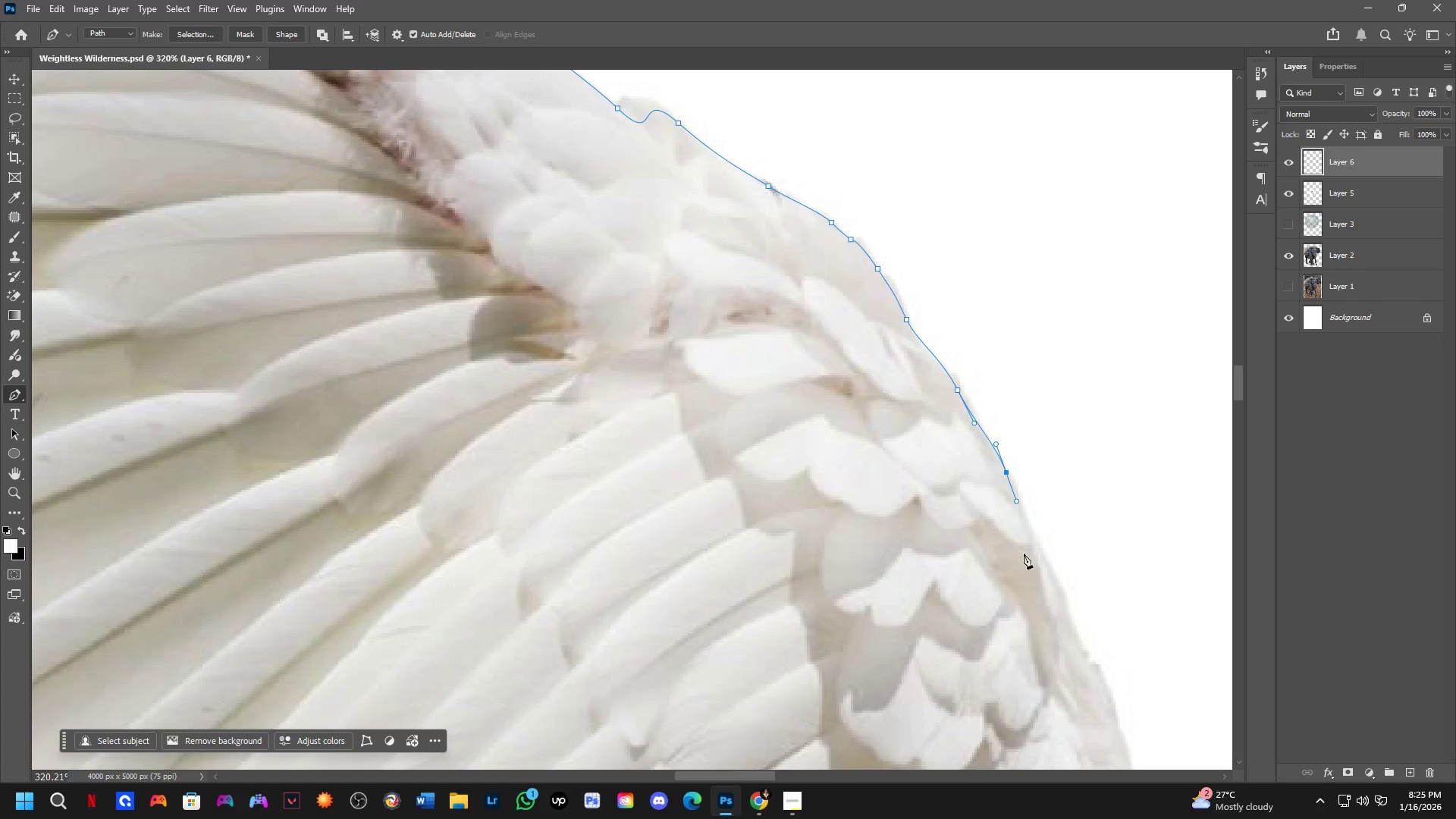 
left_click_drag(start_coordinate=[1029, 589], to_coordinate=[940, 471])
 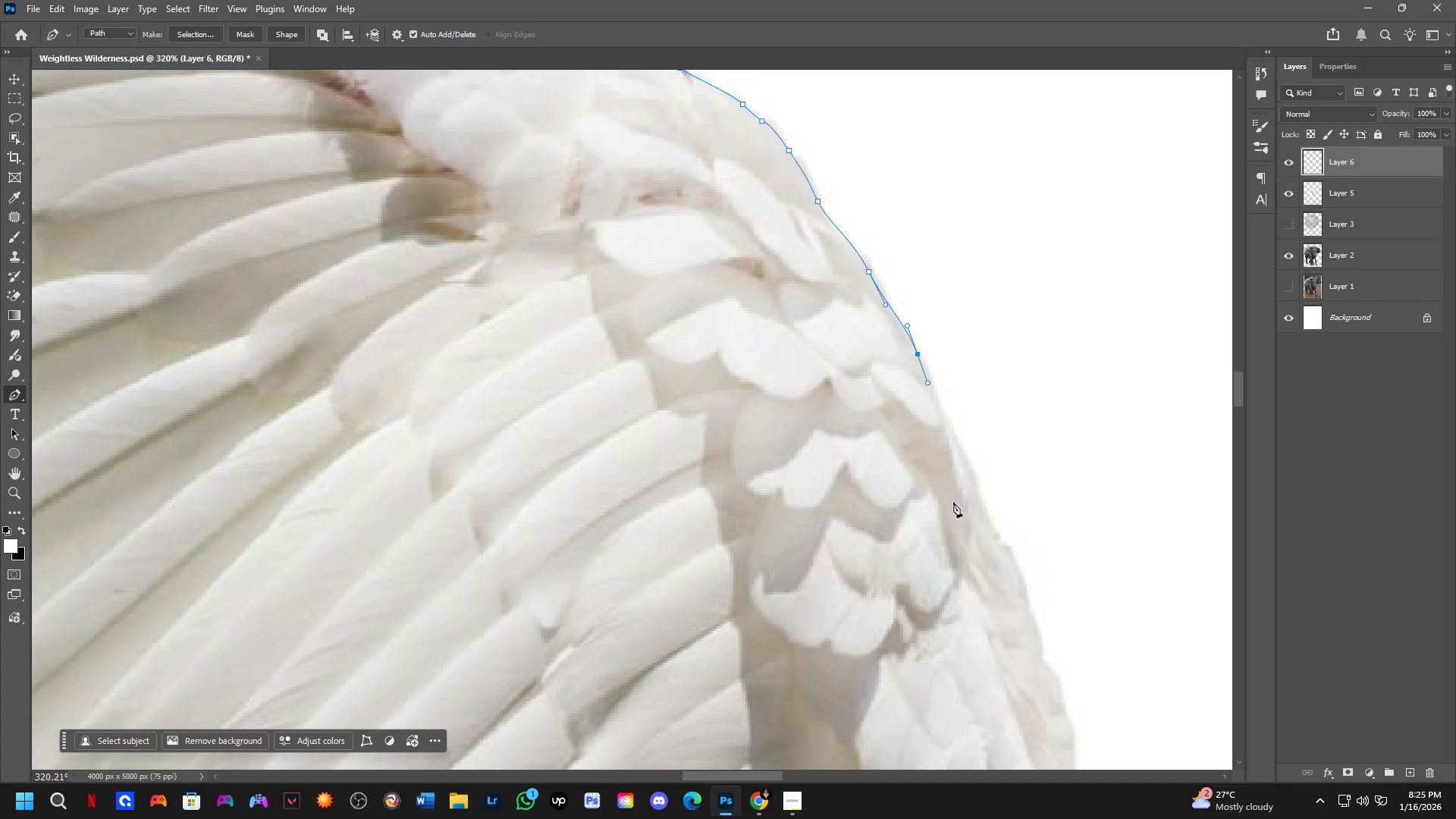 
wait(6.7)
 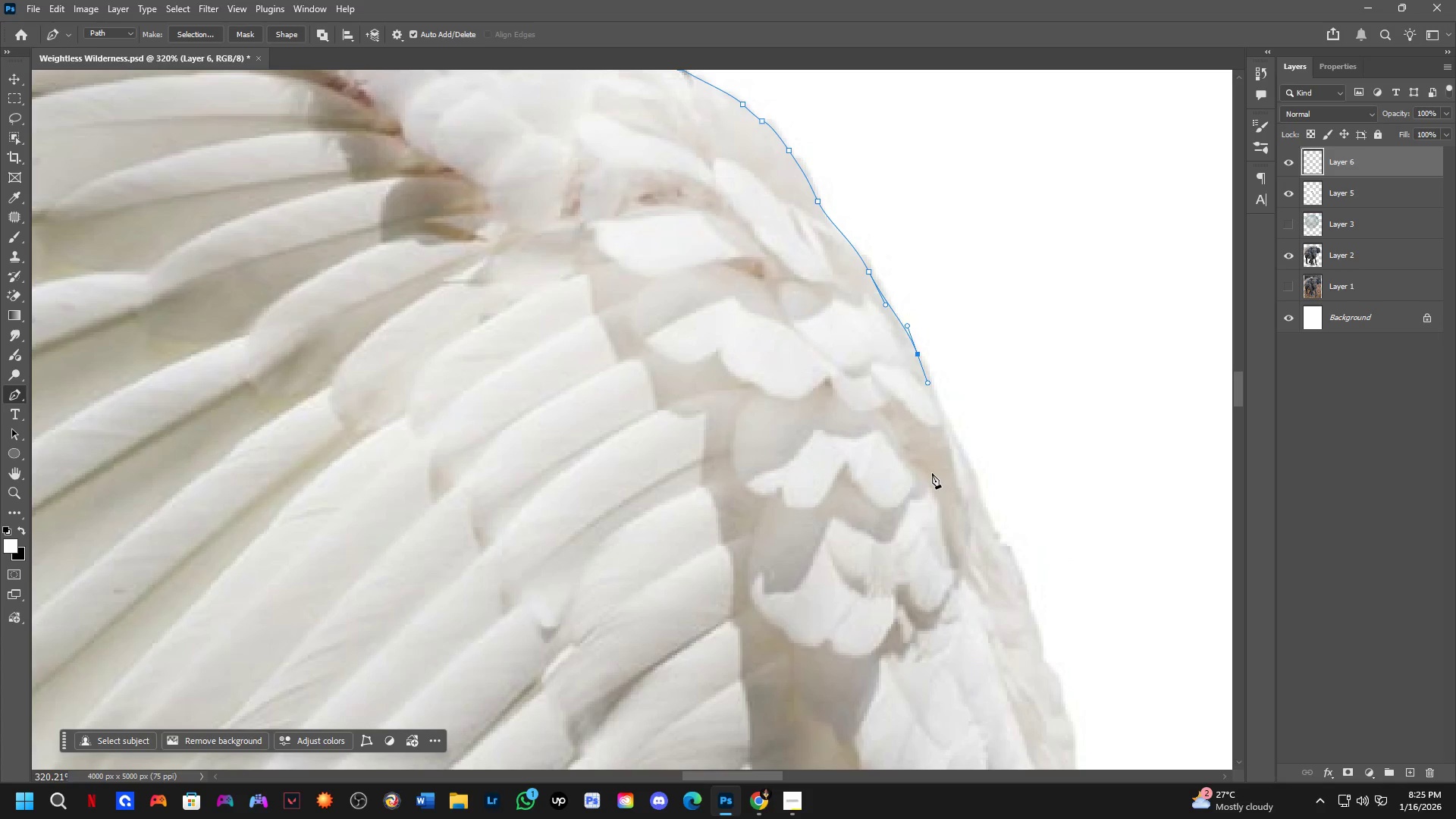 
left_click_drag(start_coordinate=[981, 507], to_coordinate=[1006, 573])
 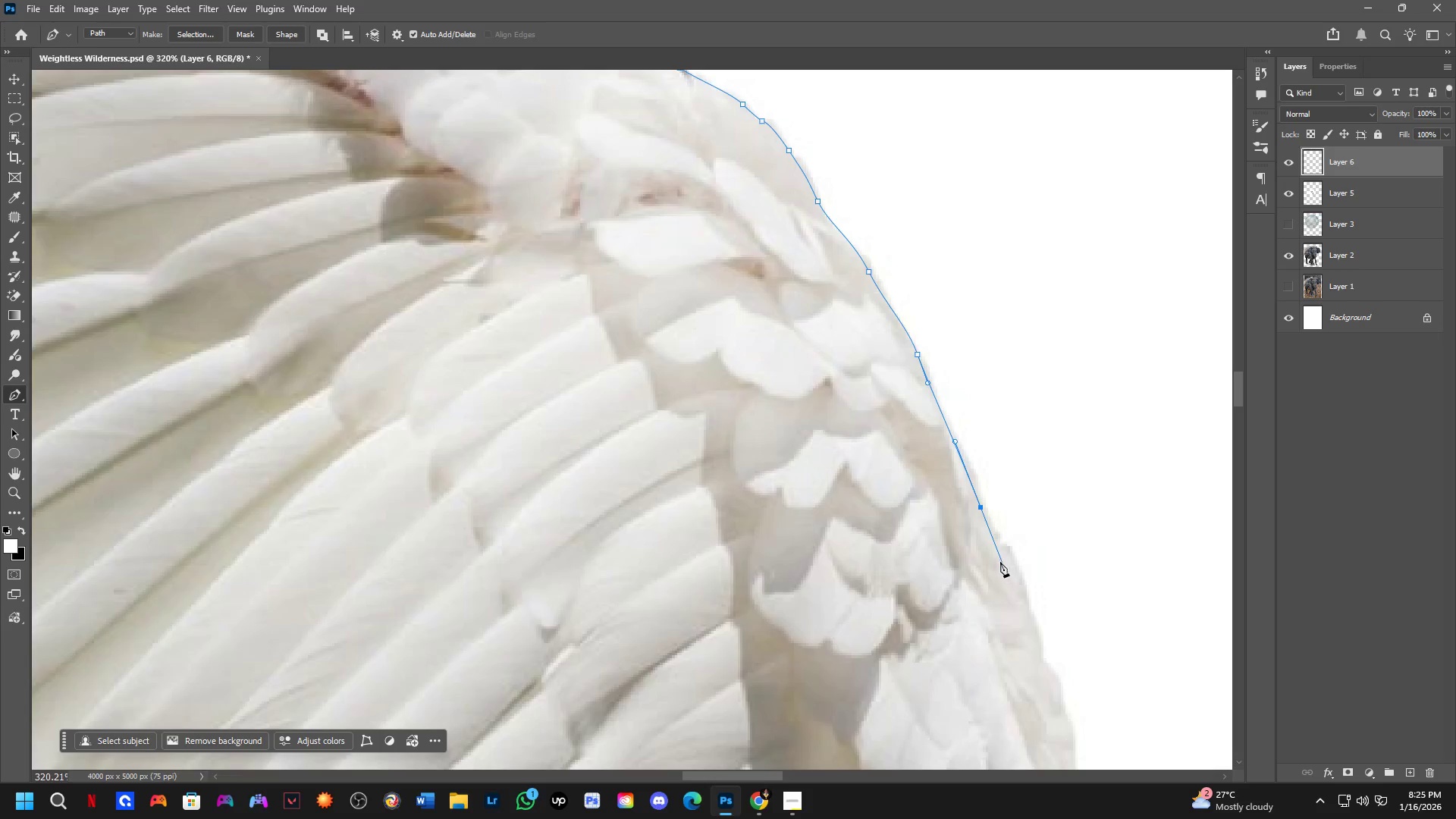 
hold_key(key=Space, duration=0.56)
 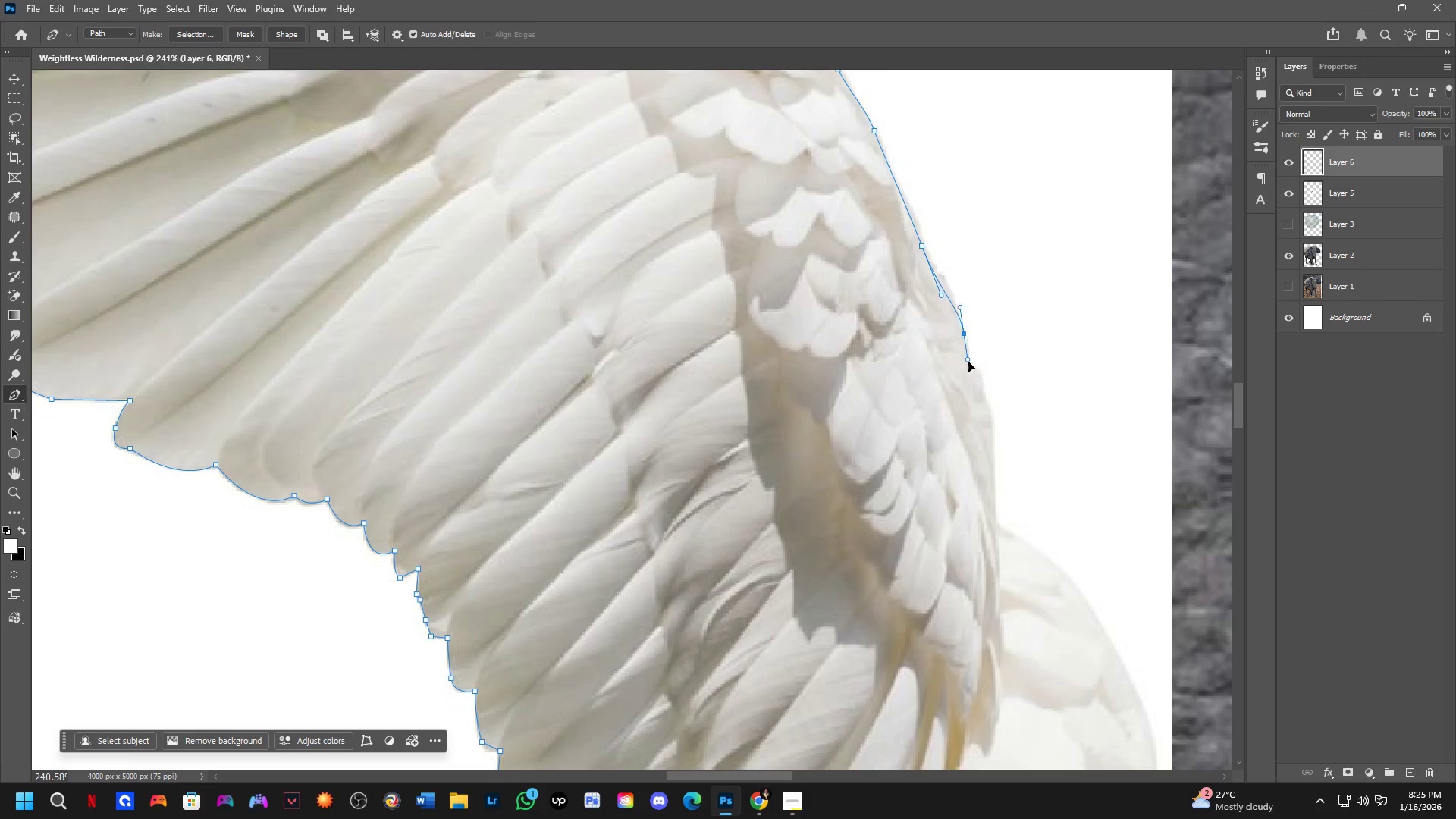 
left_click_drag(start_coordinate=[1019, 614], to_coordinate=[956, 339])
 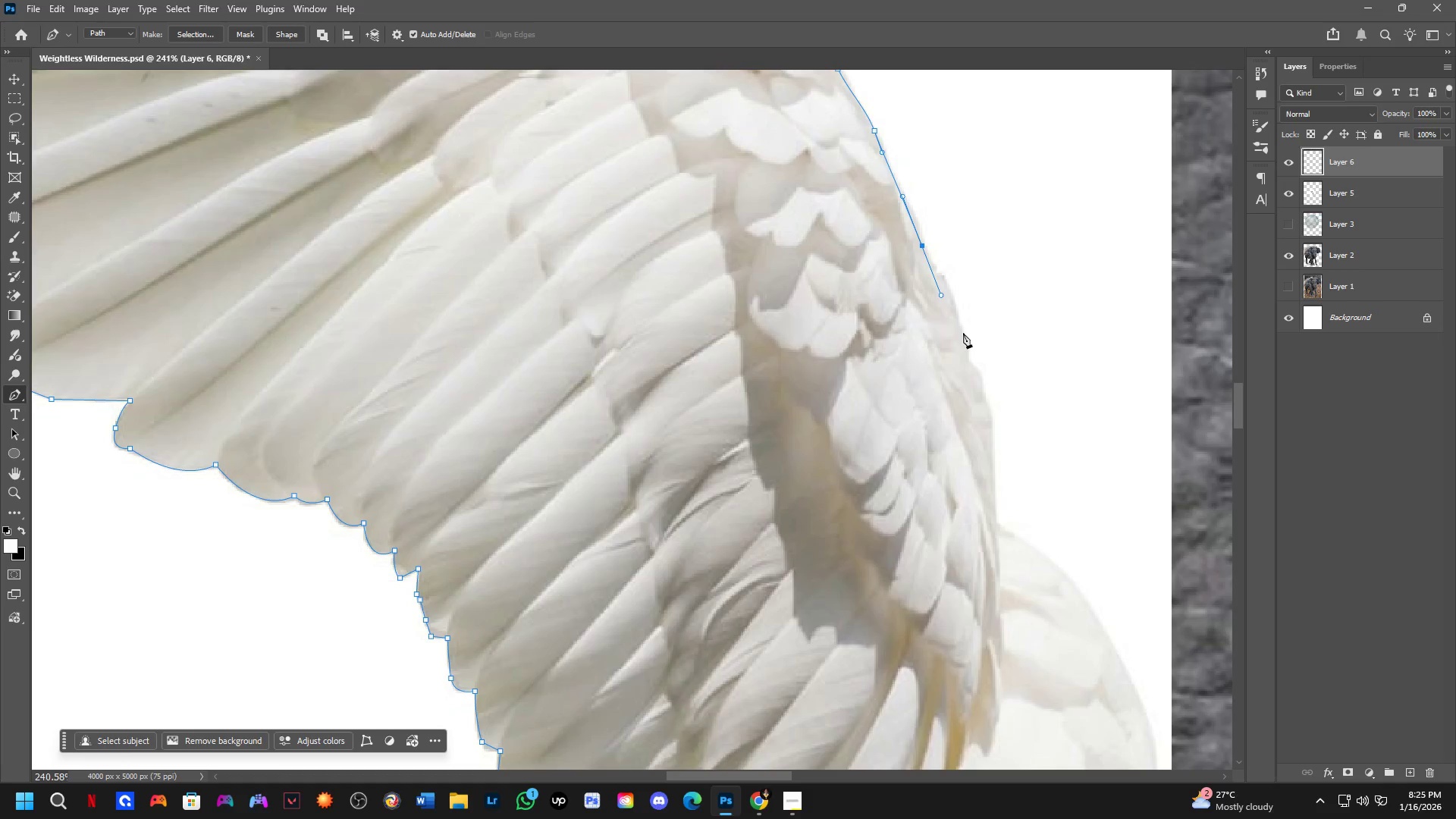 
scroll: coordinate [1000, 562], scroll_direction: down, amount: 3.0
 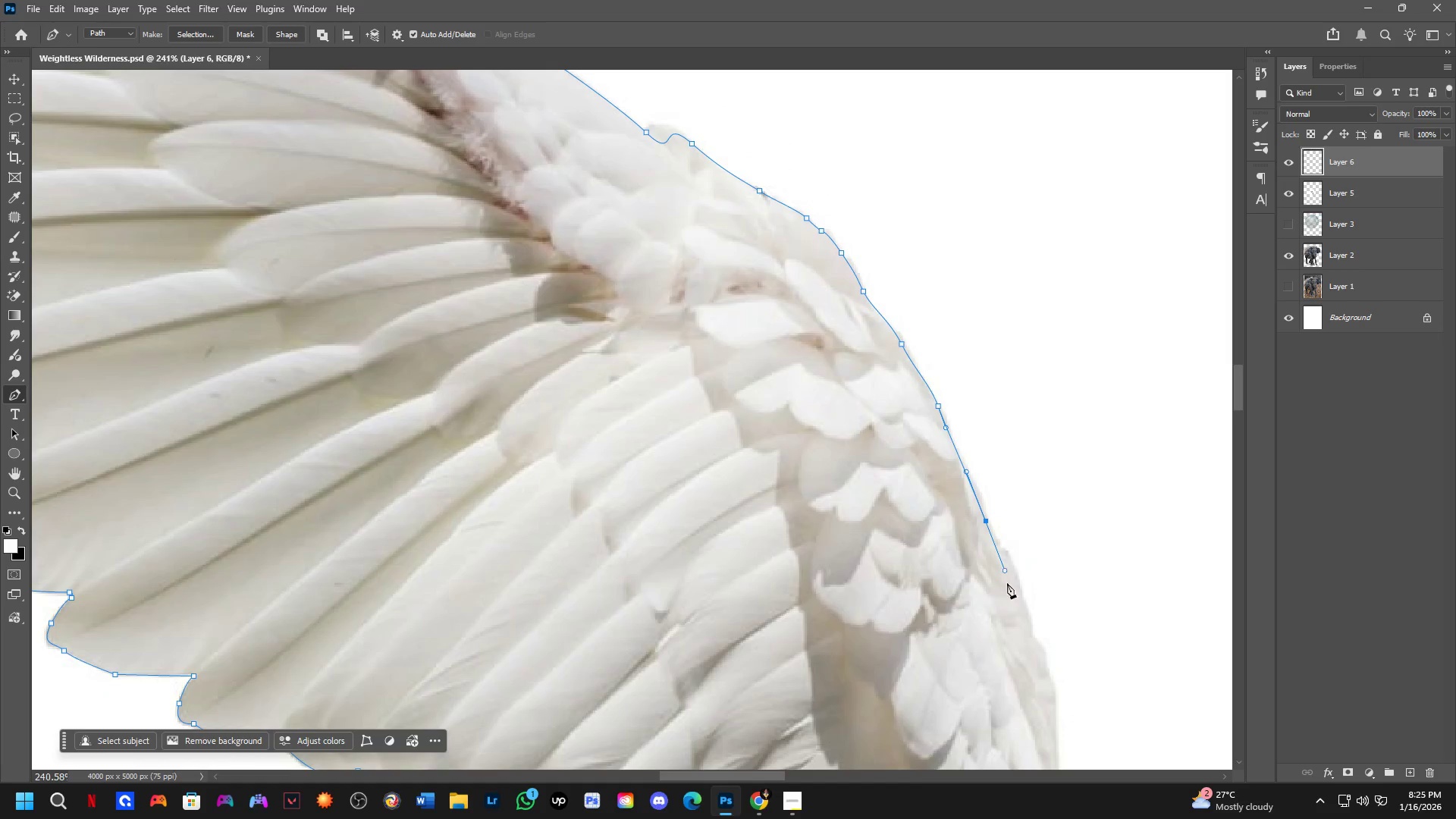 
left_click_drag(start_coordinate=[963, 333], to_coordinate=[970, 372])
 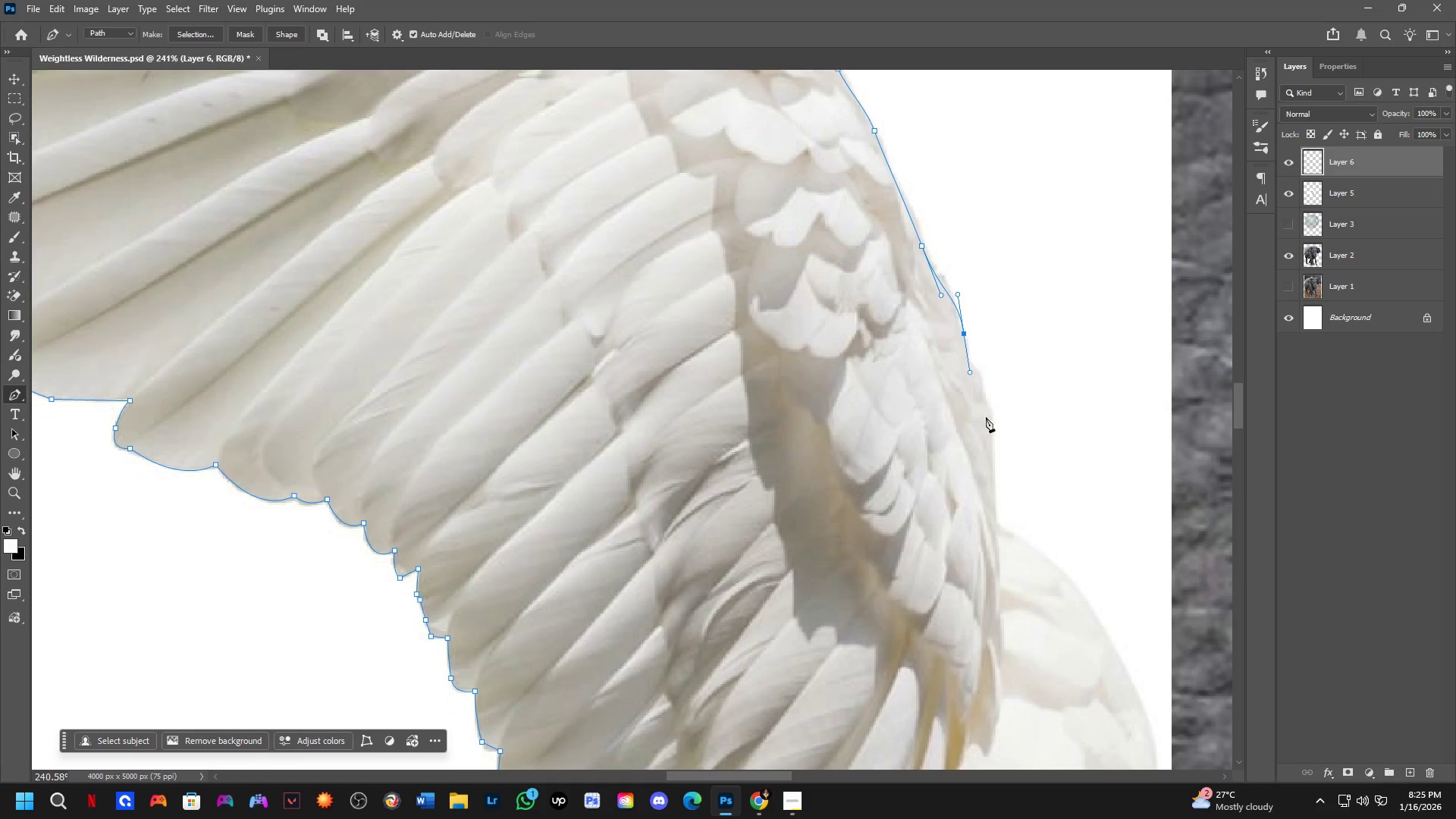 
left_click_drag(start_coordinate=[987, 419], to_coordinate=[990, 435])
 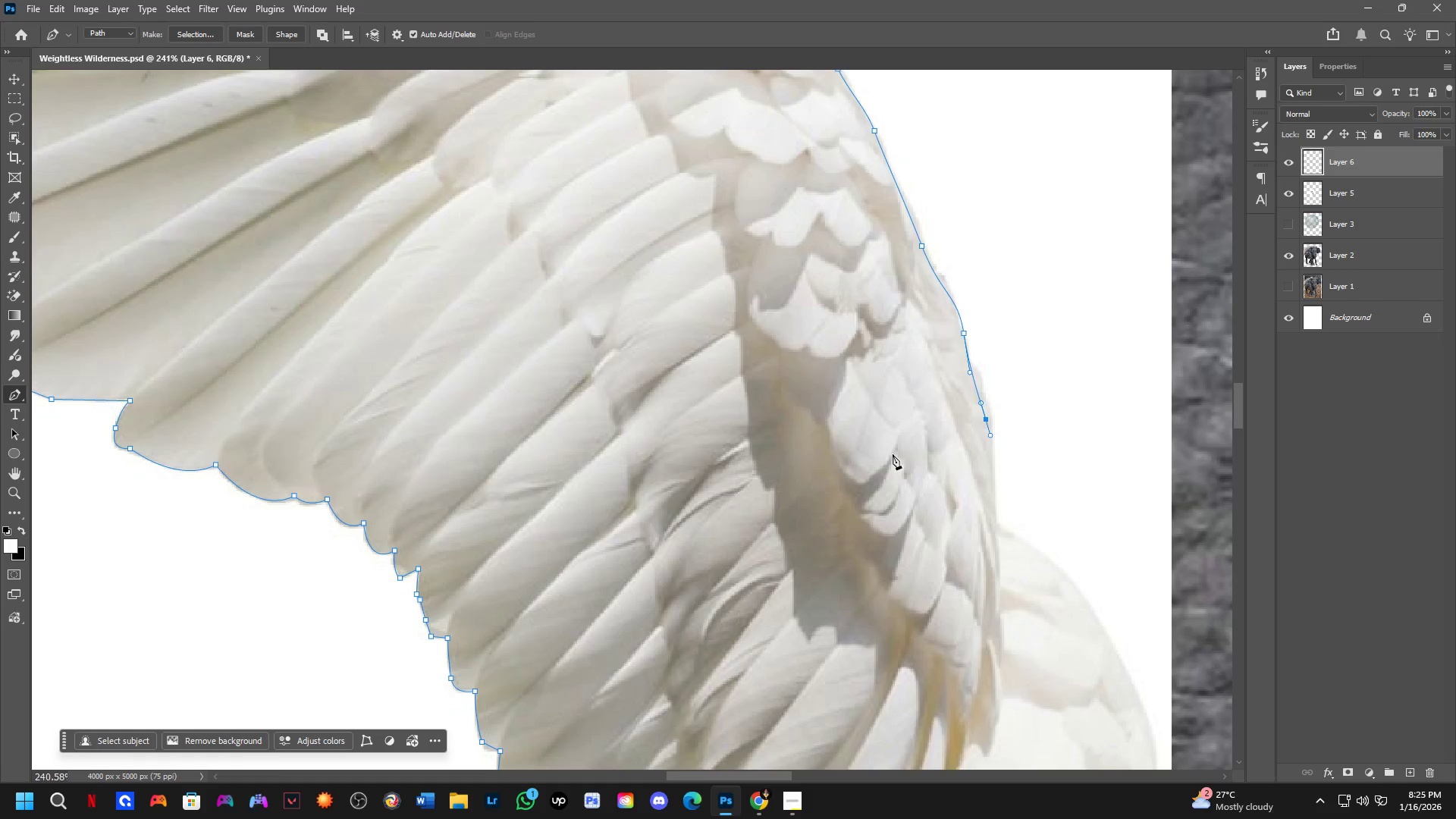 
wait(8.69)
 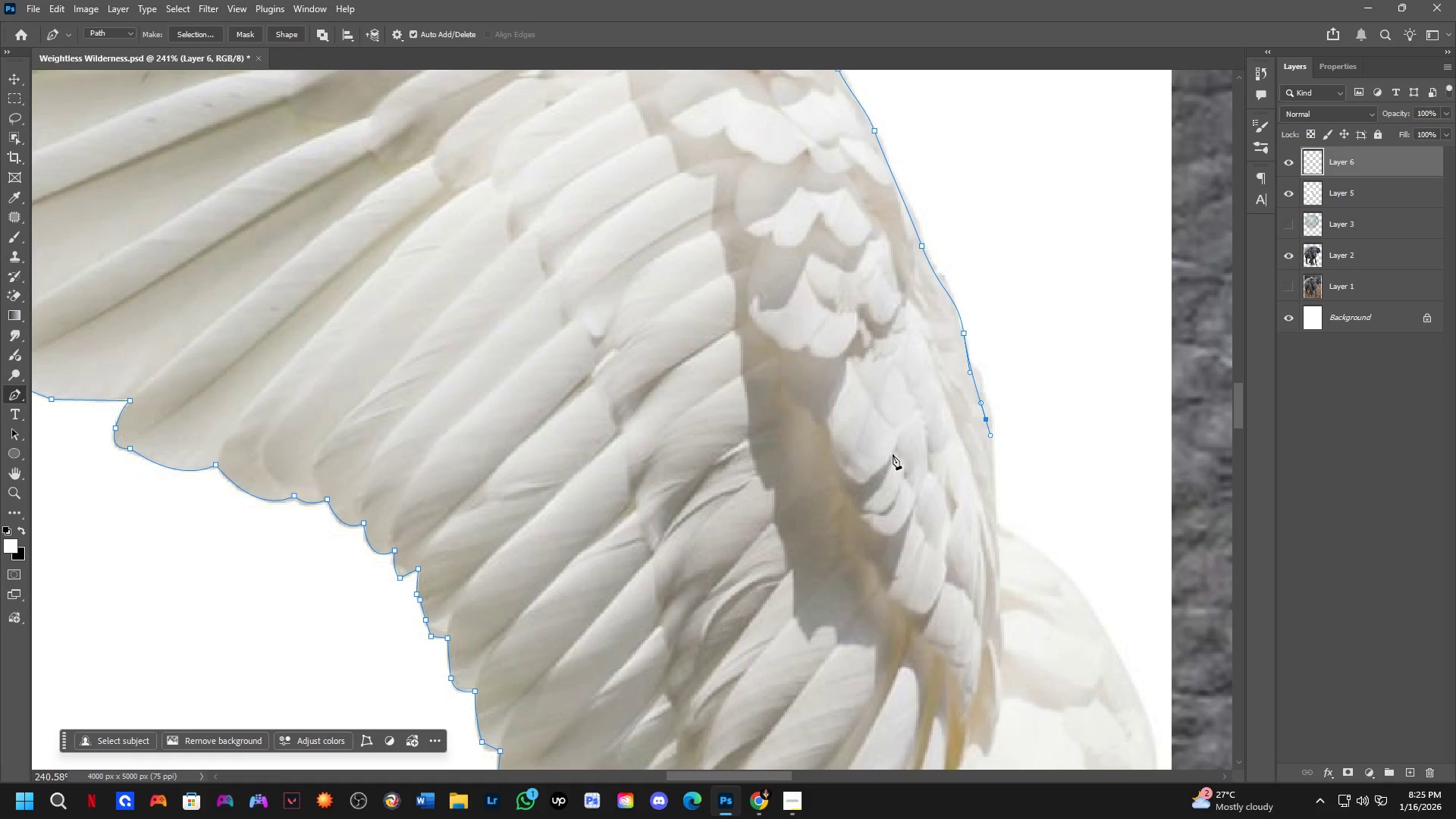 
left_click_drag(start_coordinate=[994, 526], to_coordinate=[995, 562])
 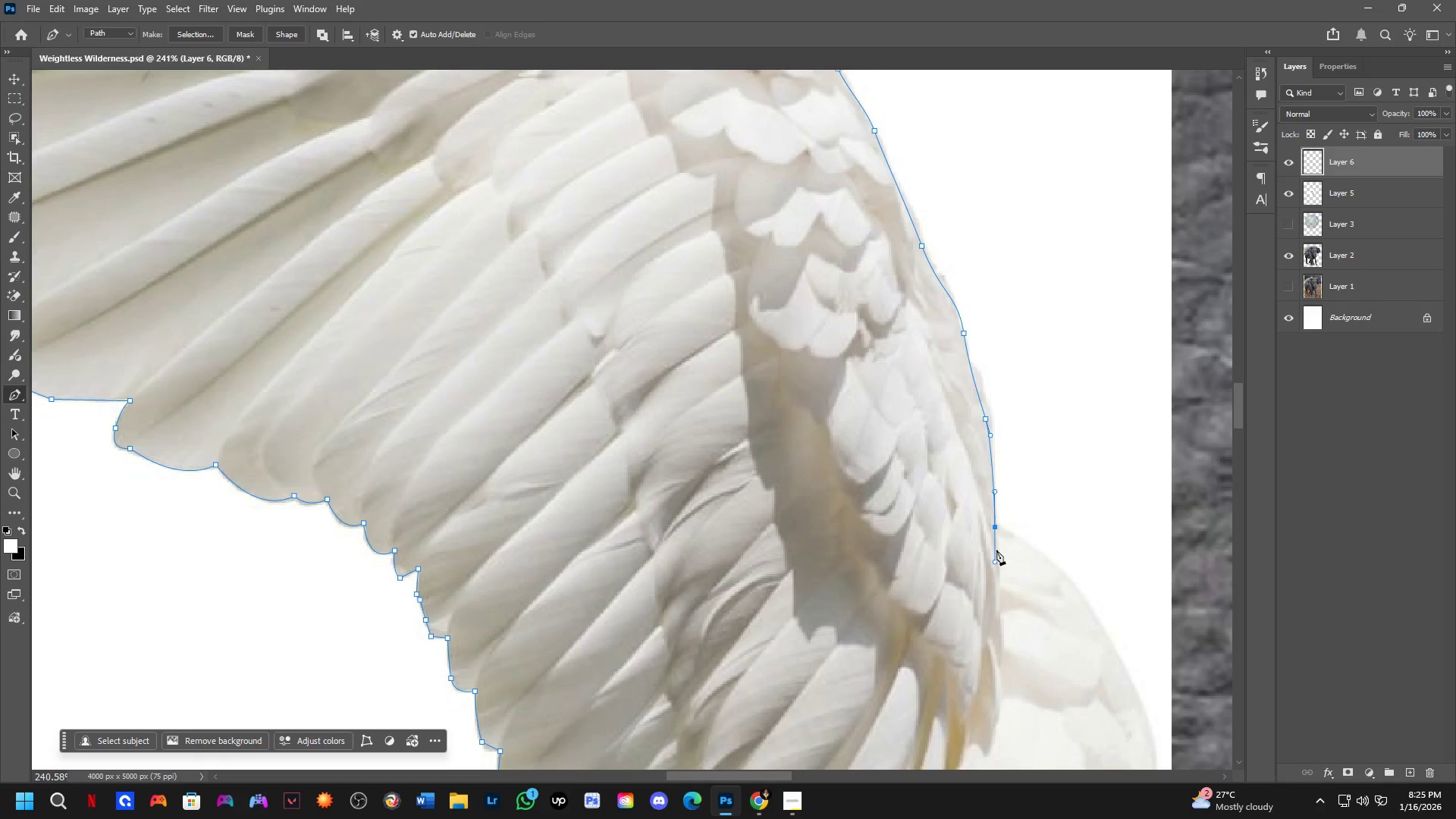 
key(Shift+ShiftLeft)
 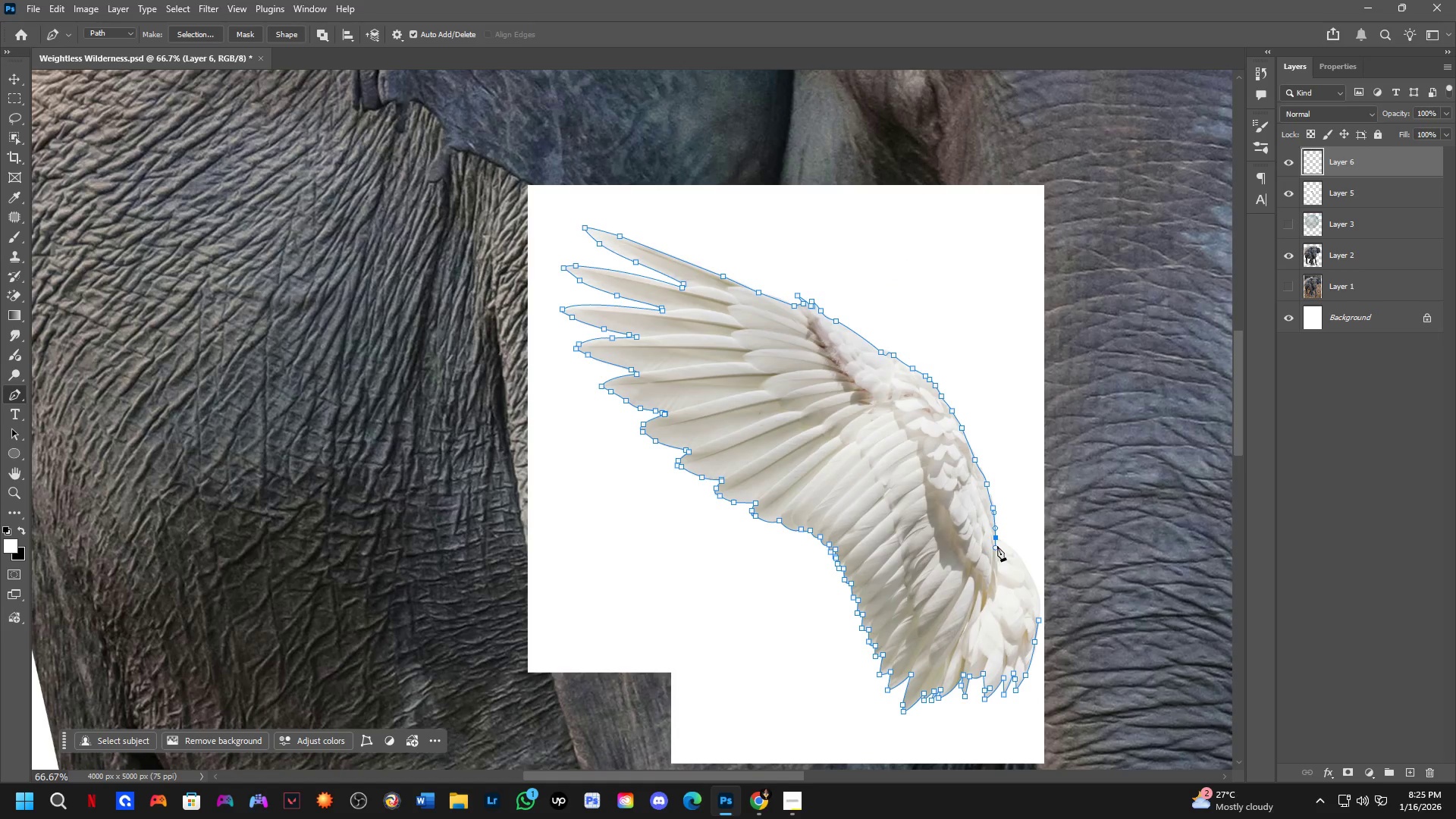 
key(Shift+ShiftLeft)
 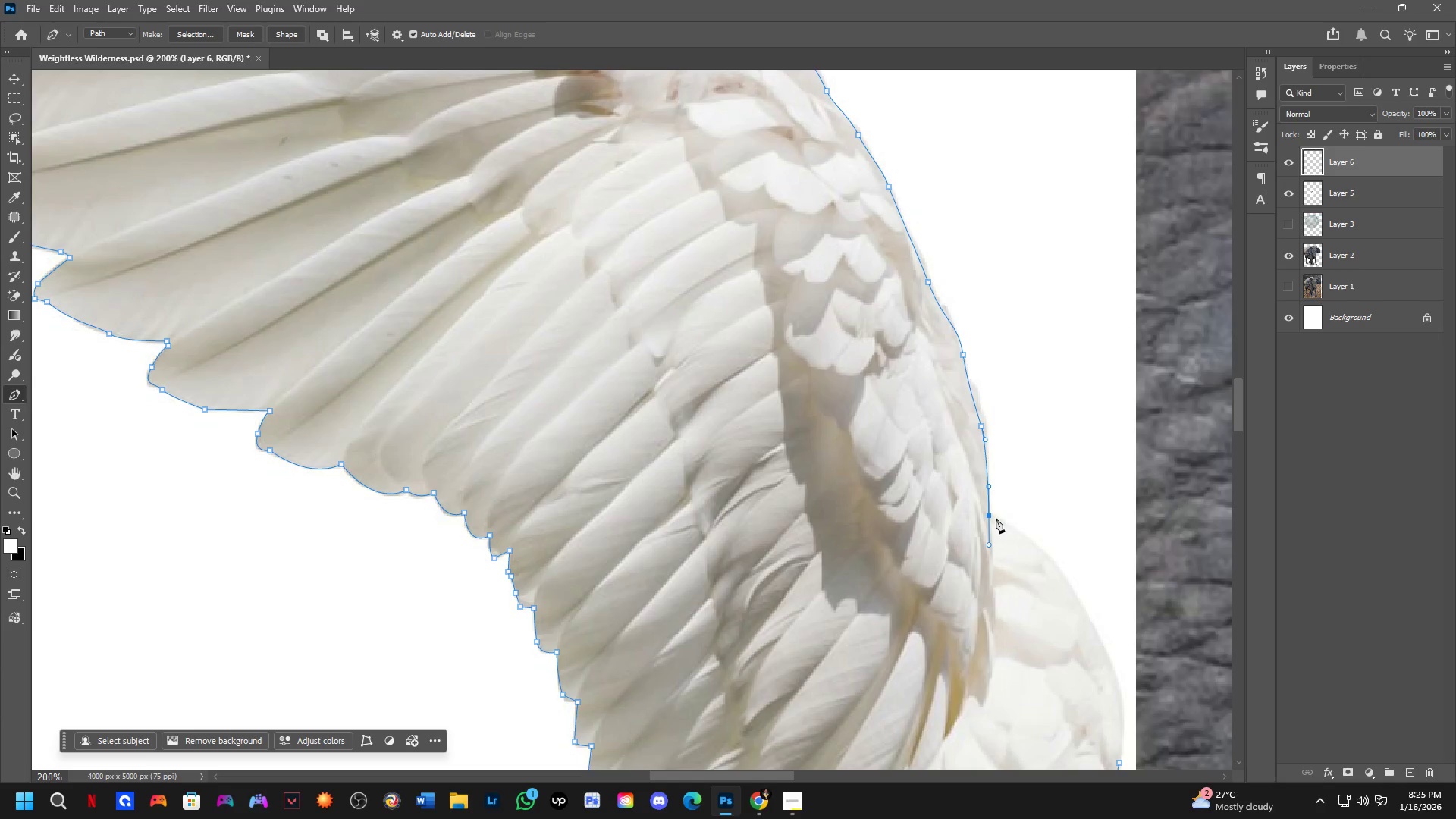 
scroll: coordinate [999, 550], scroll_direction: down, amount: 3.0
 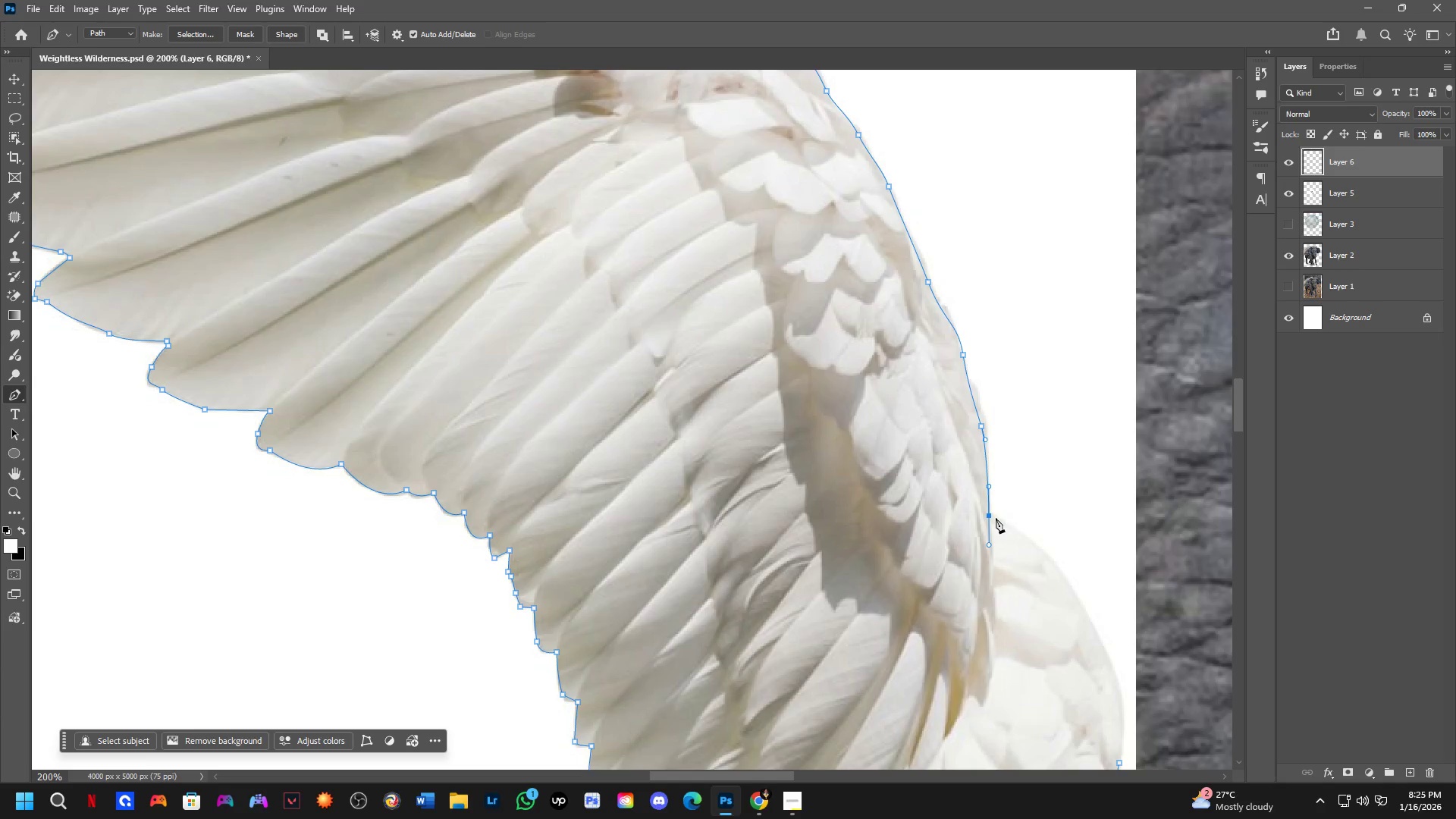 
hold_key(key=AltLeft, duration=0.66)
left_click([990, 516])
 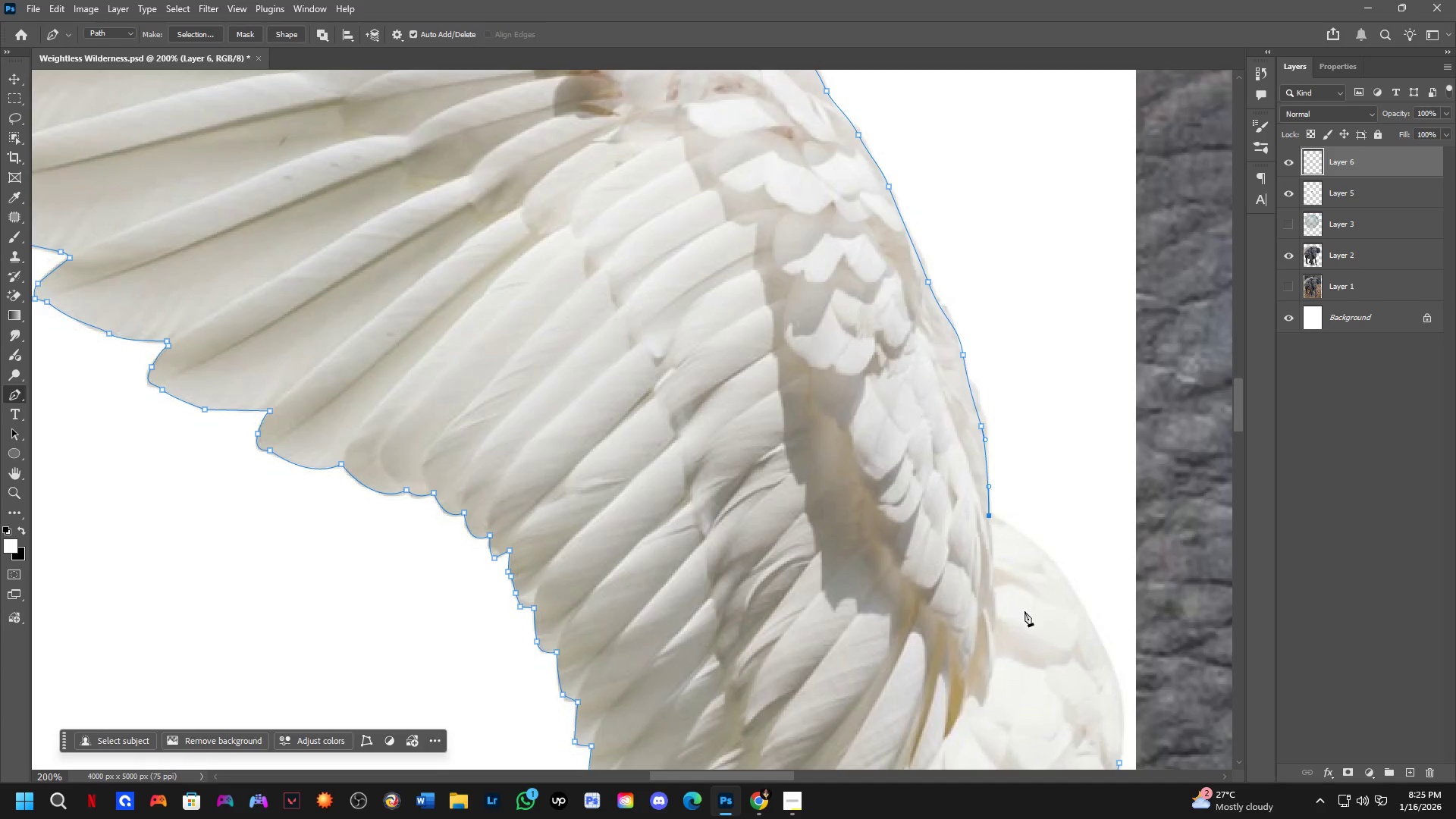 
hold_key(key=Space, duration=0.5)
 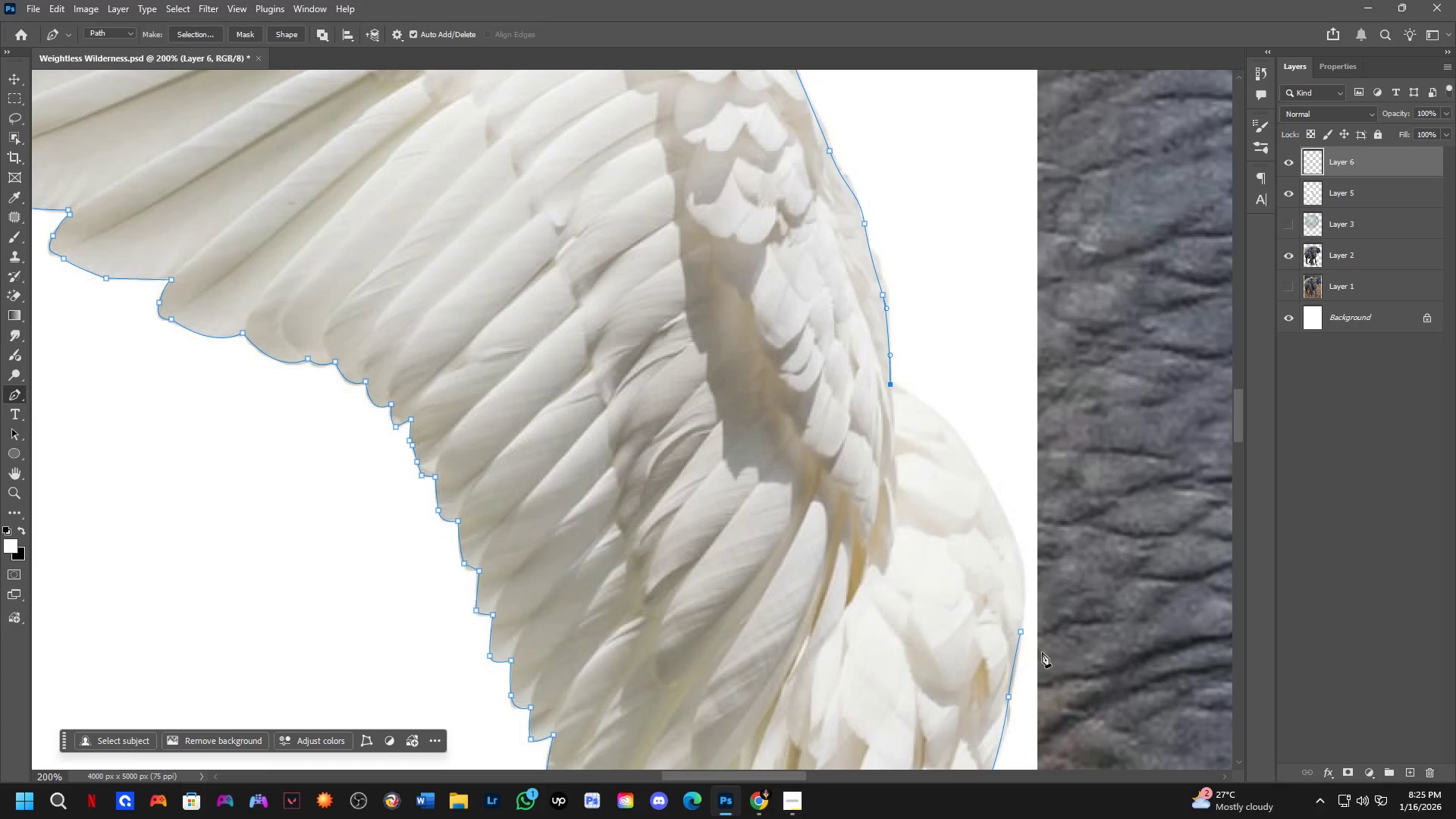 
left_click_drag(start_coordinate=[1024, 611], to_coordinate=[925, 480])
 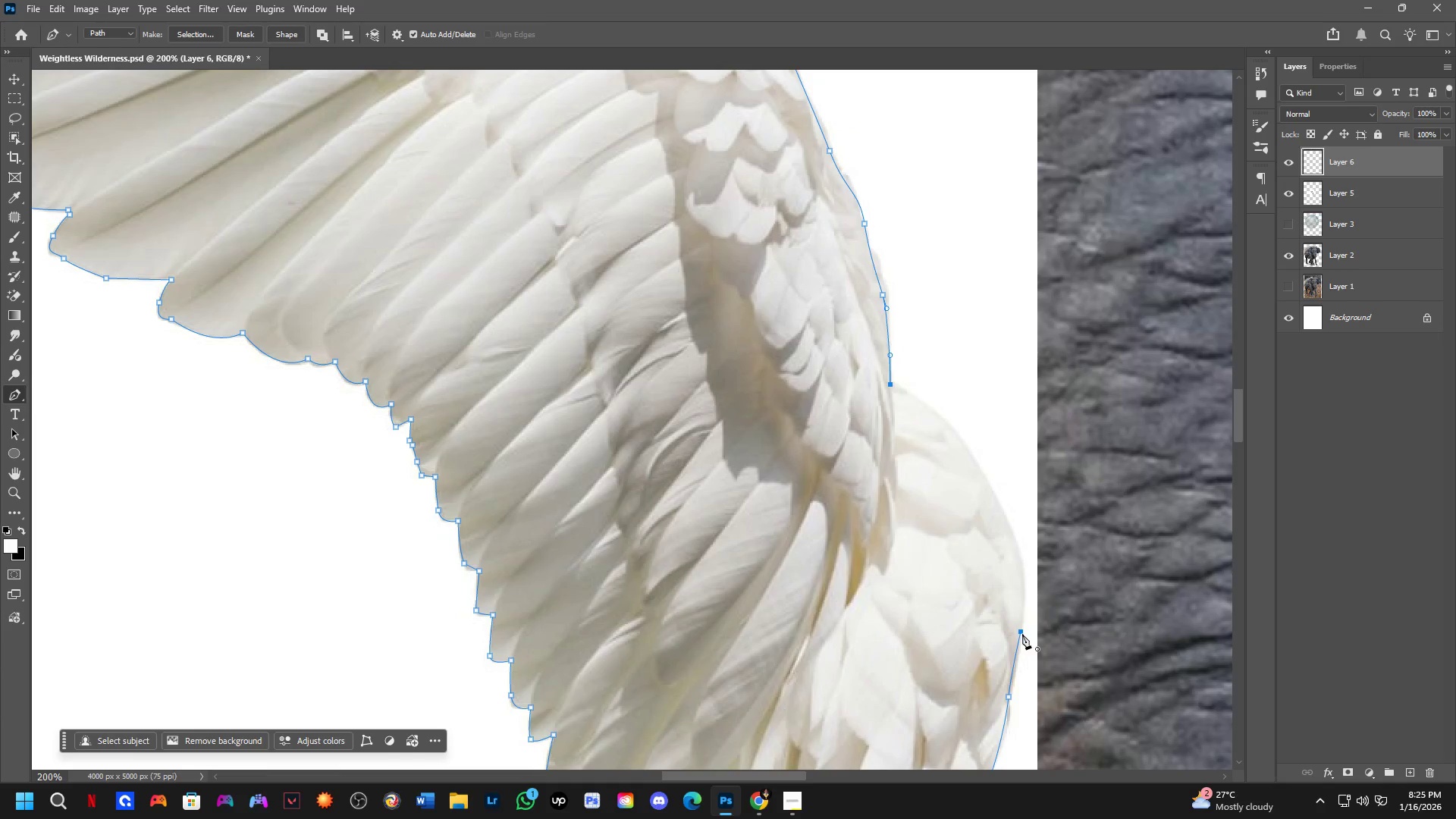 
left_click_drag(start_coordinate=[1021, 629], to_coordinate=[1002, 774])
 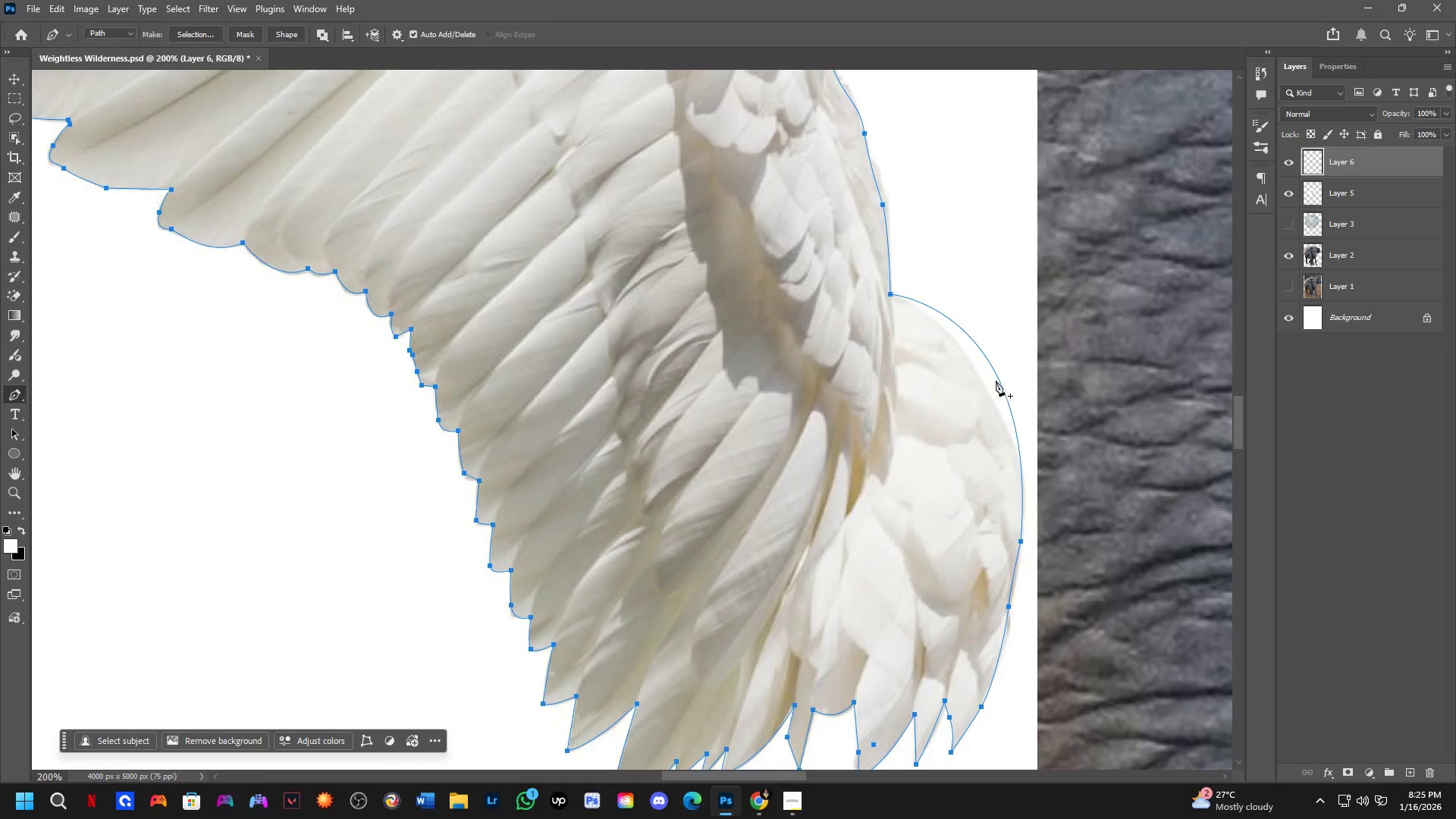 
key(Control+ControlLeft)
 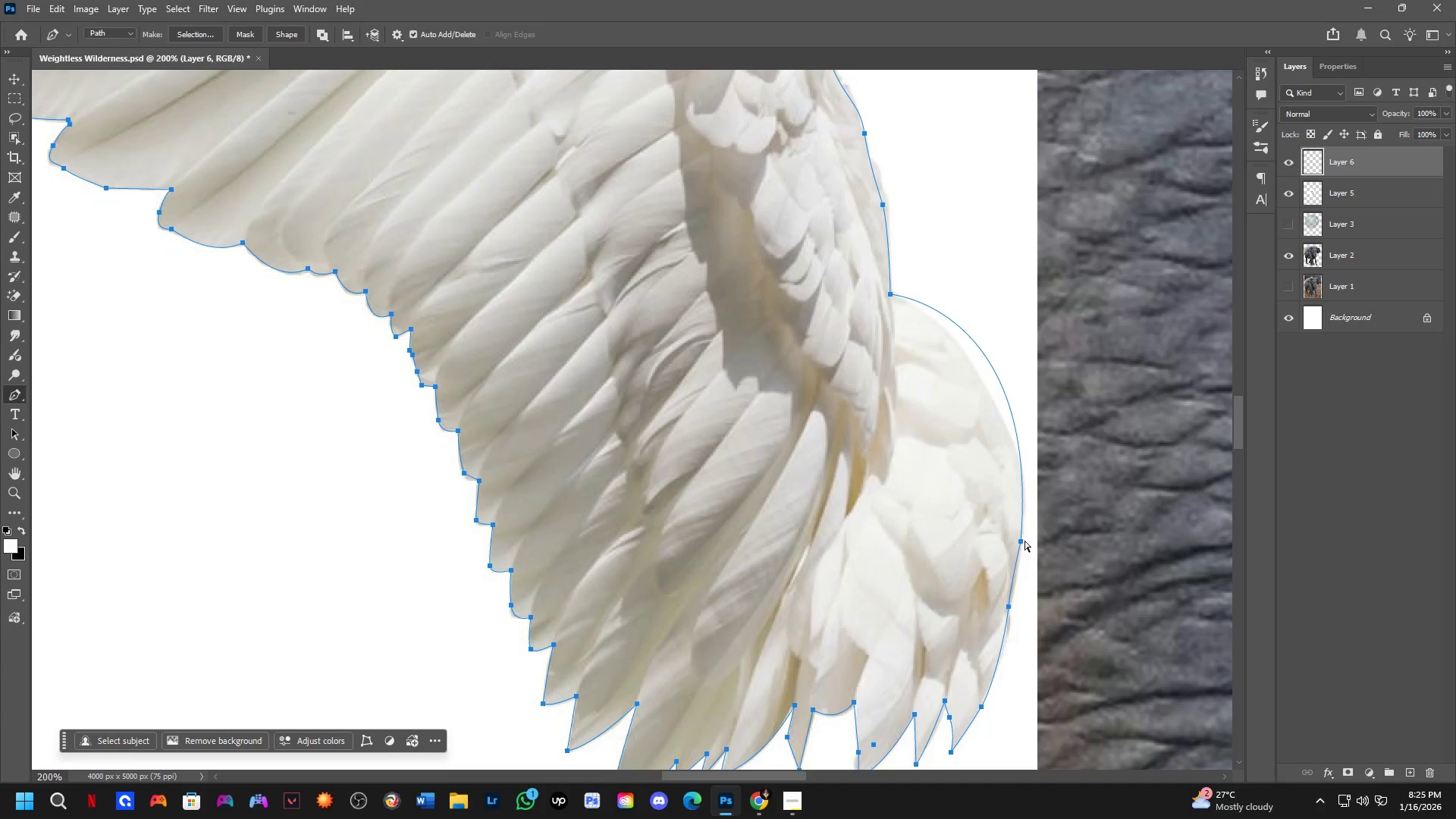 
key(Control+Z)
 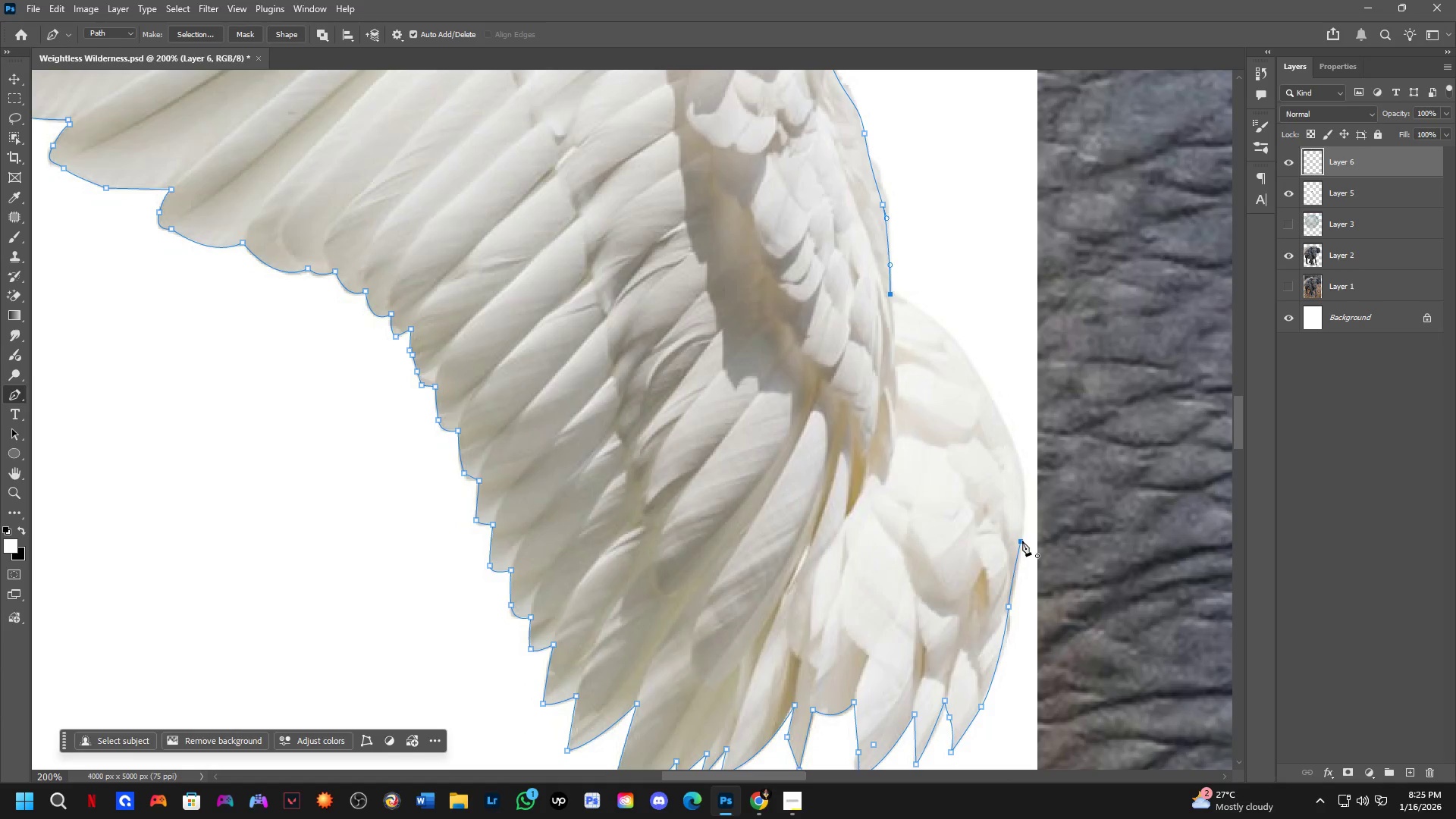 
left_click_drag(start_coordinate=[1021, 546], to_coordinate=[1019, 601])
 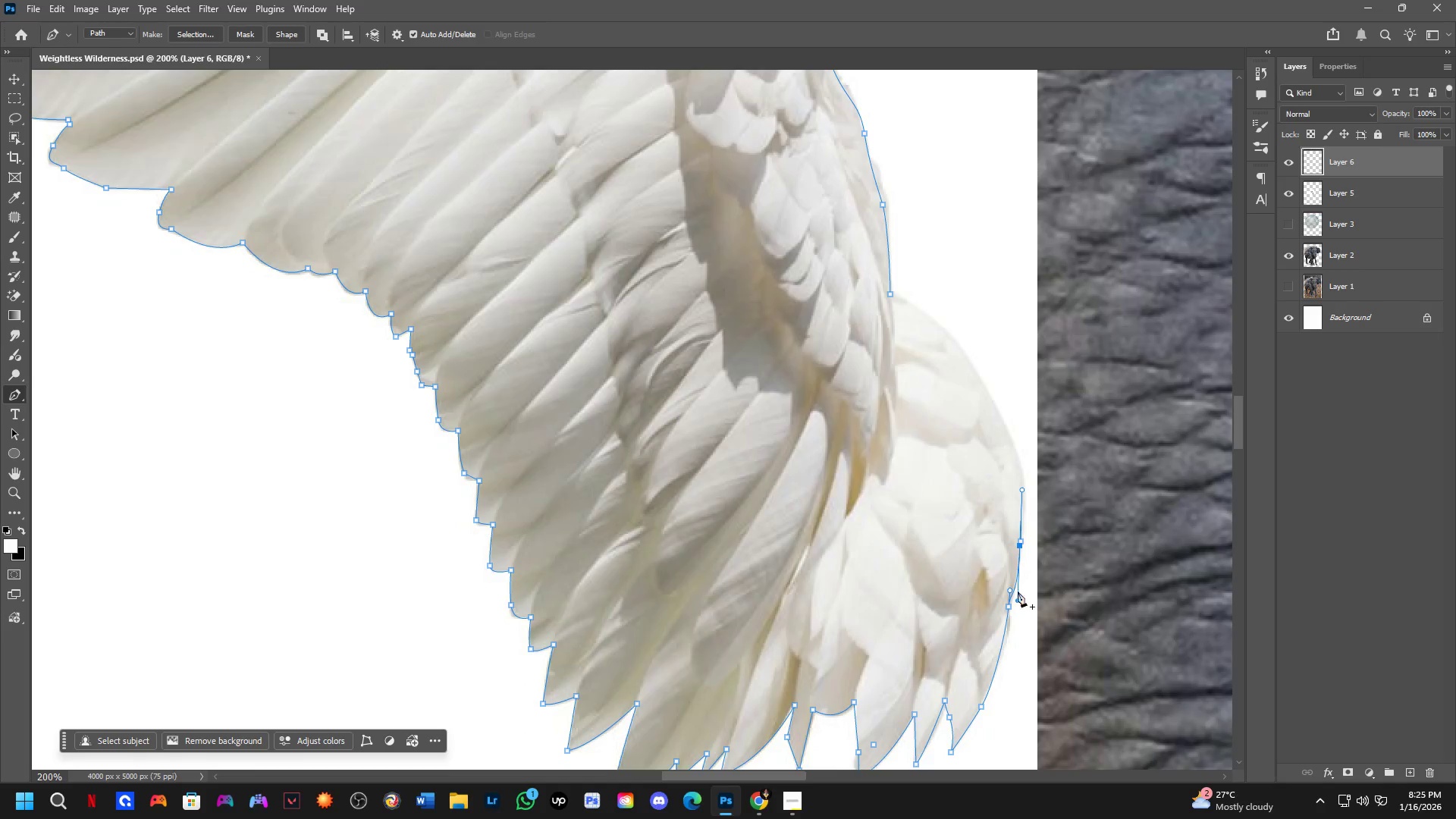 
key(Control+ControlLeft)
 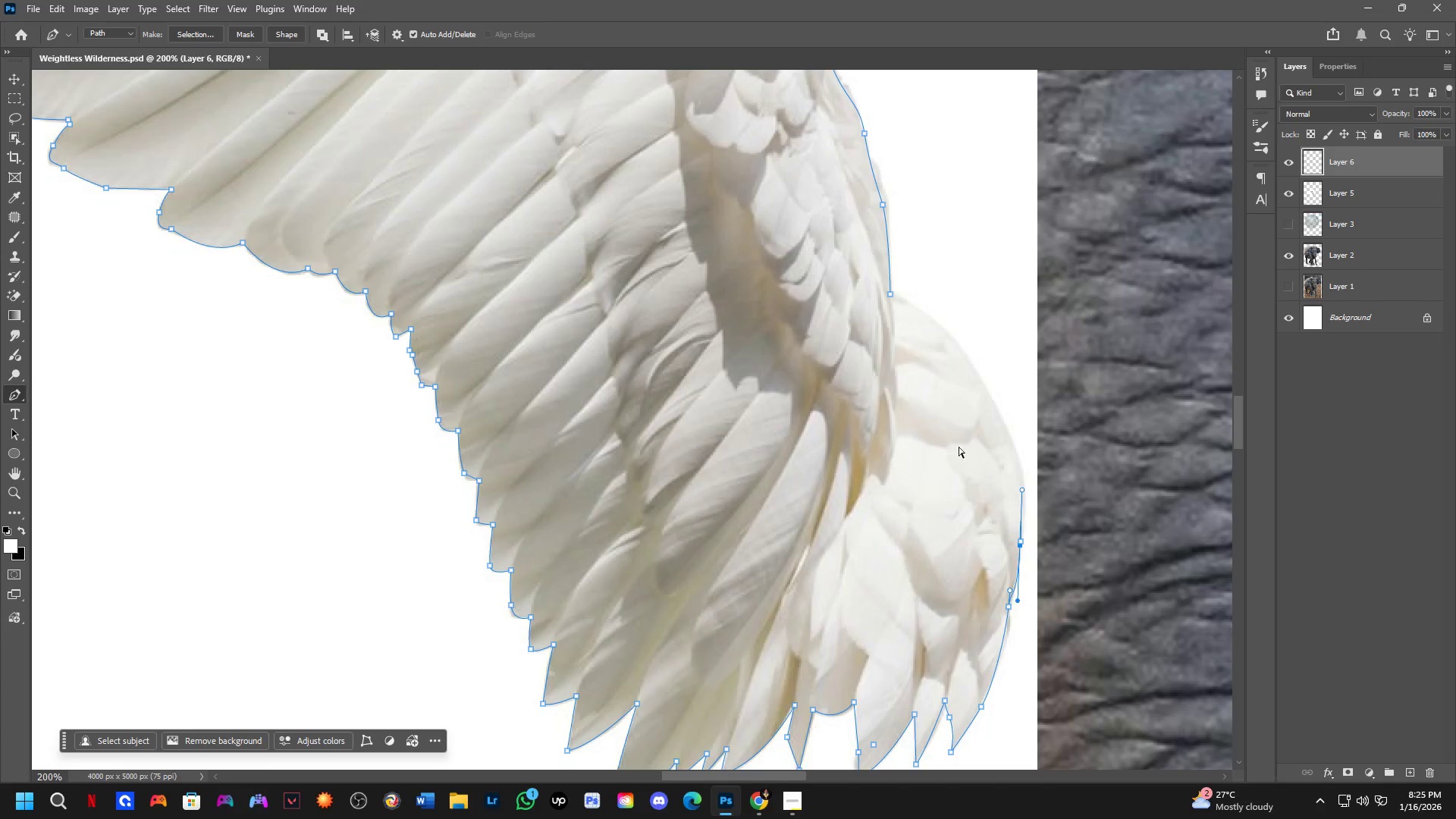 
key(Control+Z)
 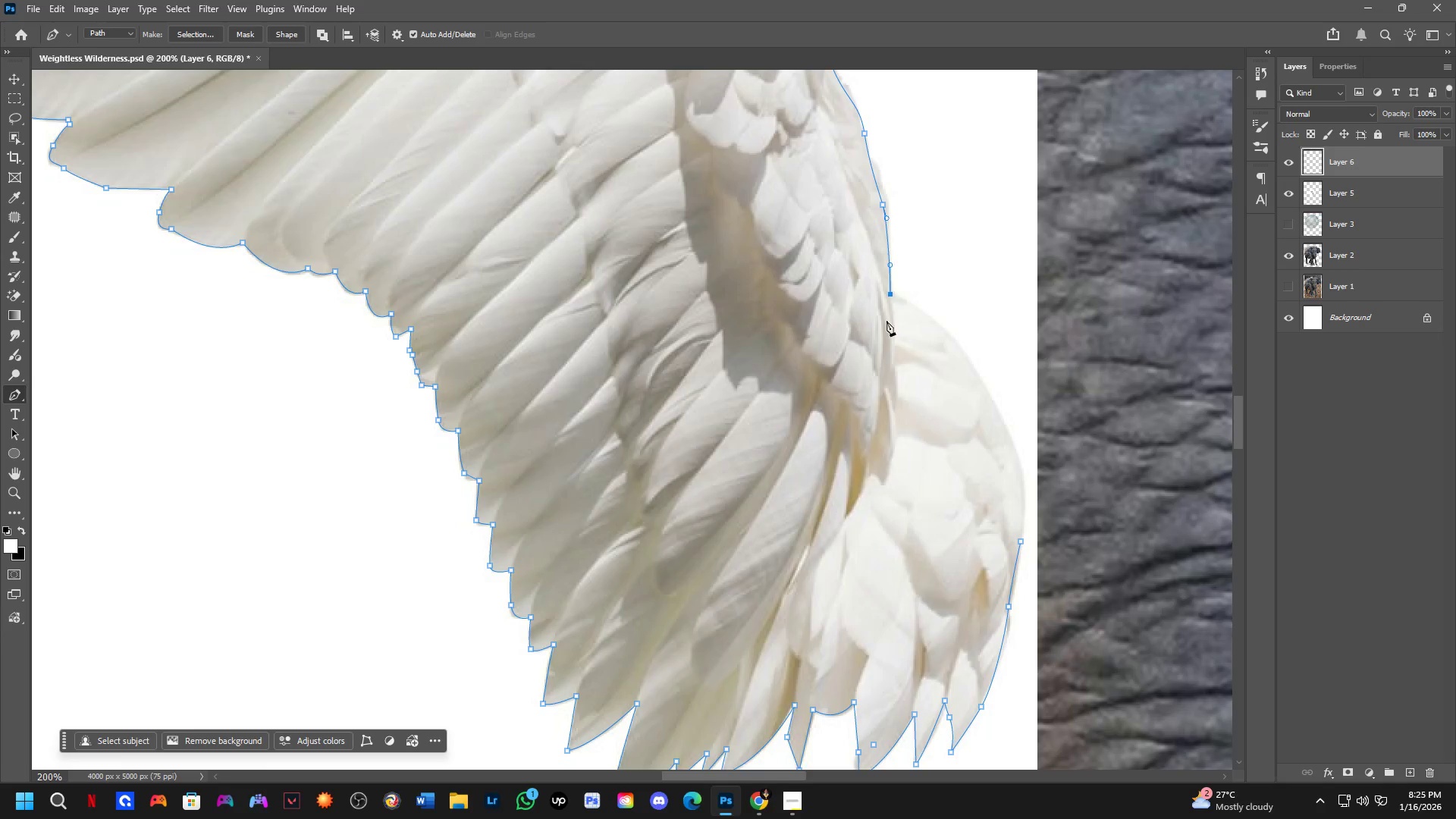 
key(Control+ControlLeft)
 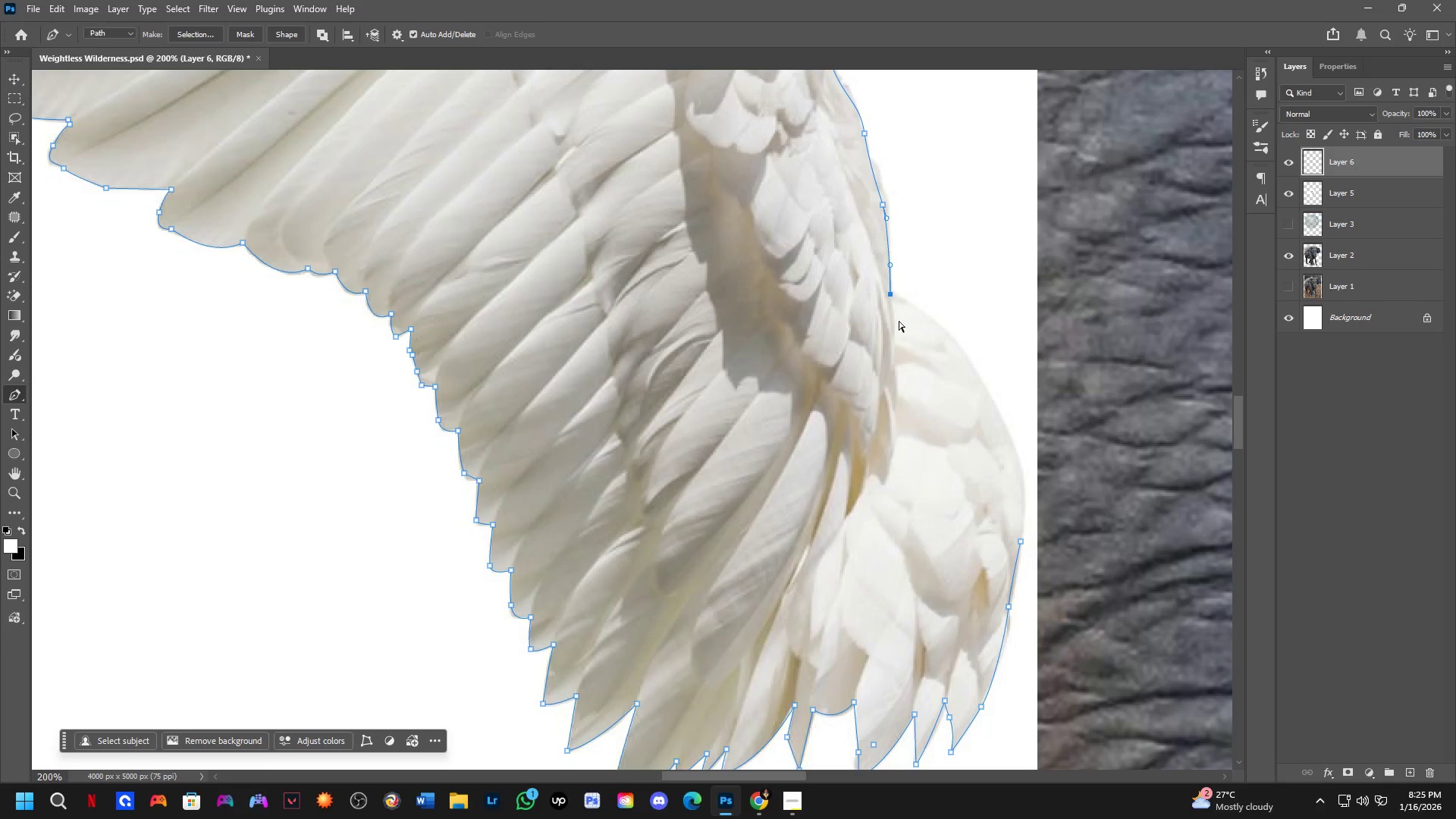 
key(Control+Z)
 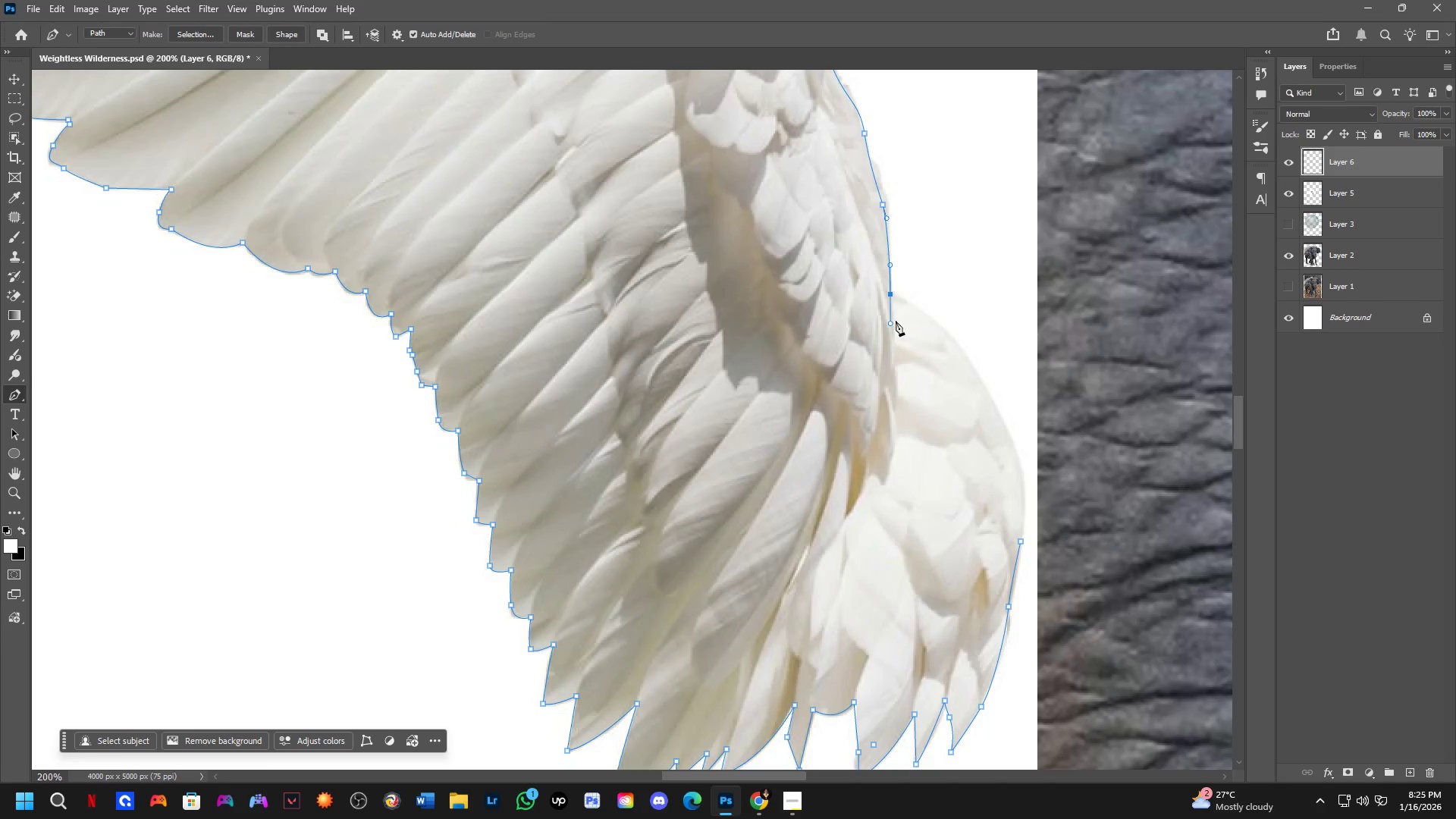 
scroll: coordinate [895, 321], scroll_direction: down, amount: 3.0
 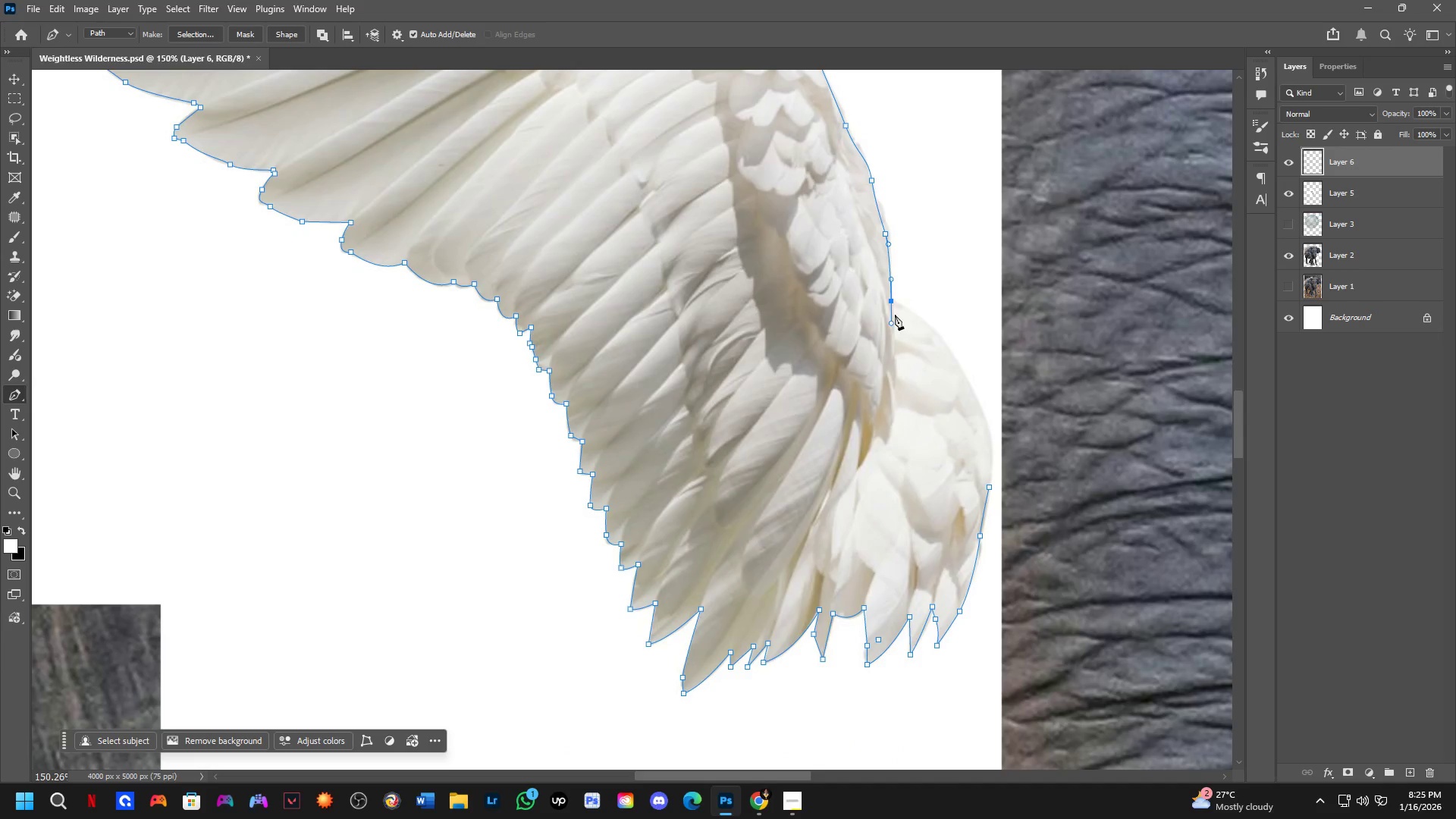 
hold_key(key=AltLeft, duration=0.52)
left_click([892, 301])
 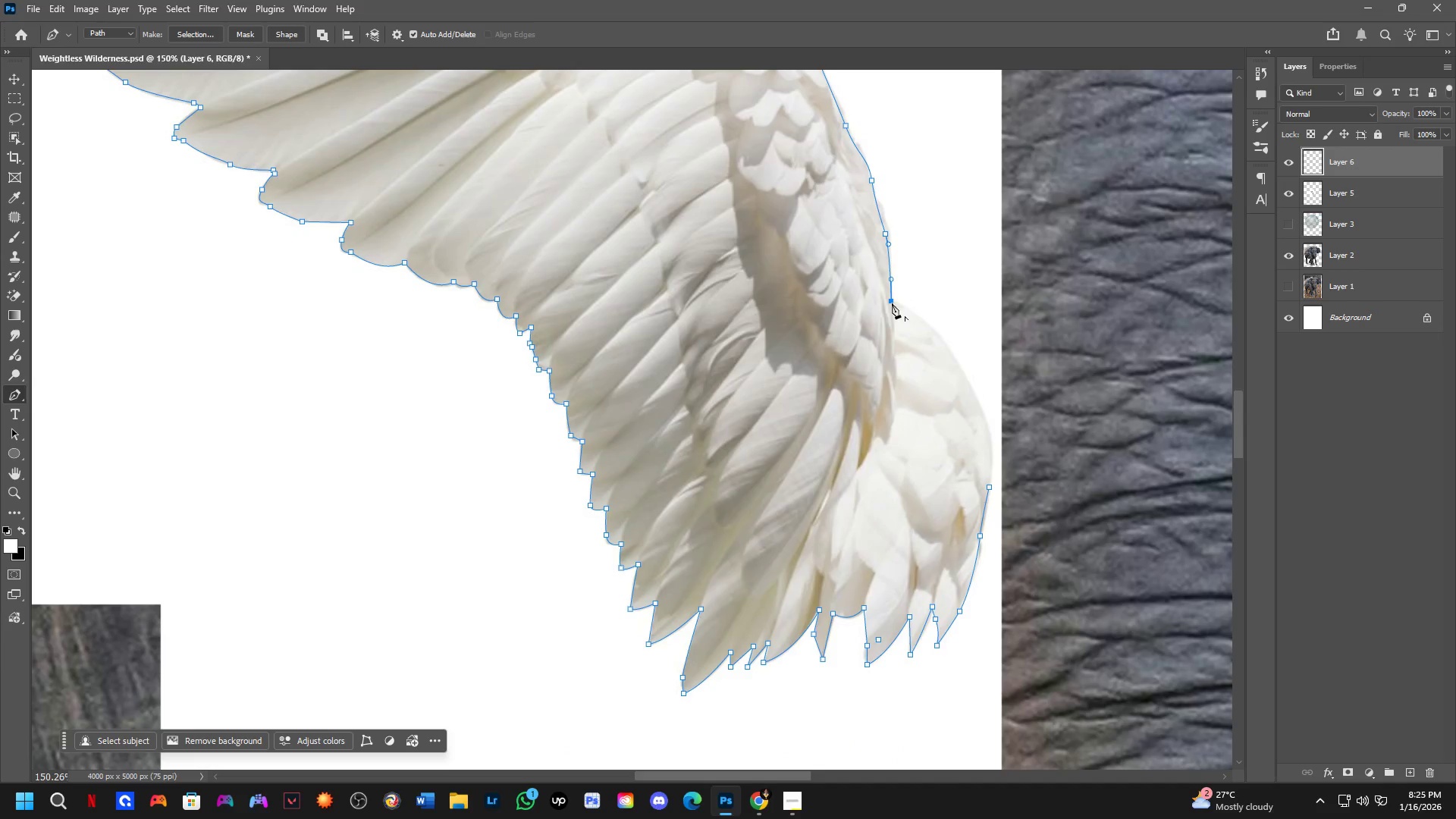 
left_click_drag(start_coordinate=[989, 488], to_coordinate=[987, 613])
 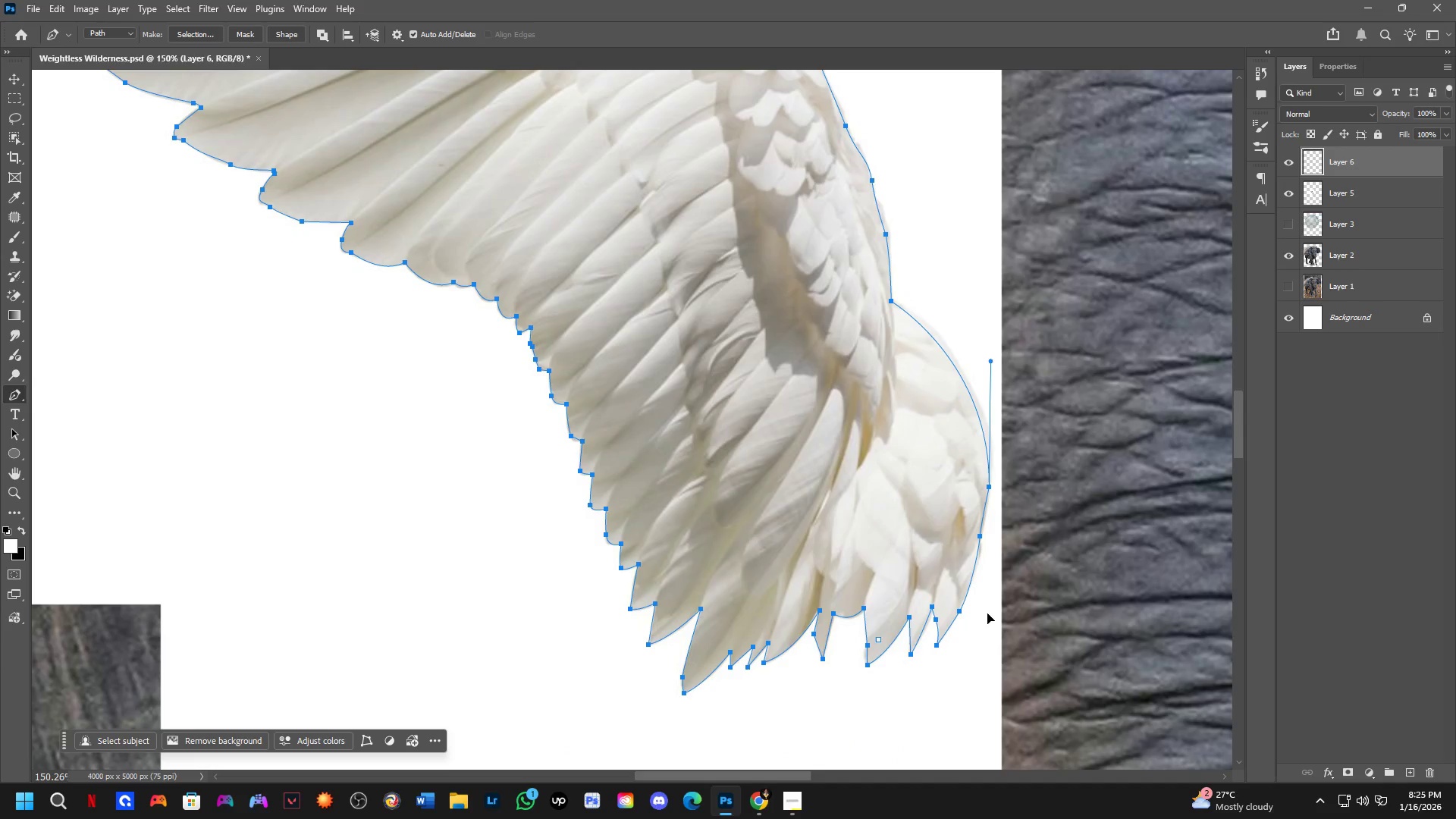 
key(Shift+ShiftLeft)
 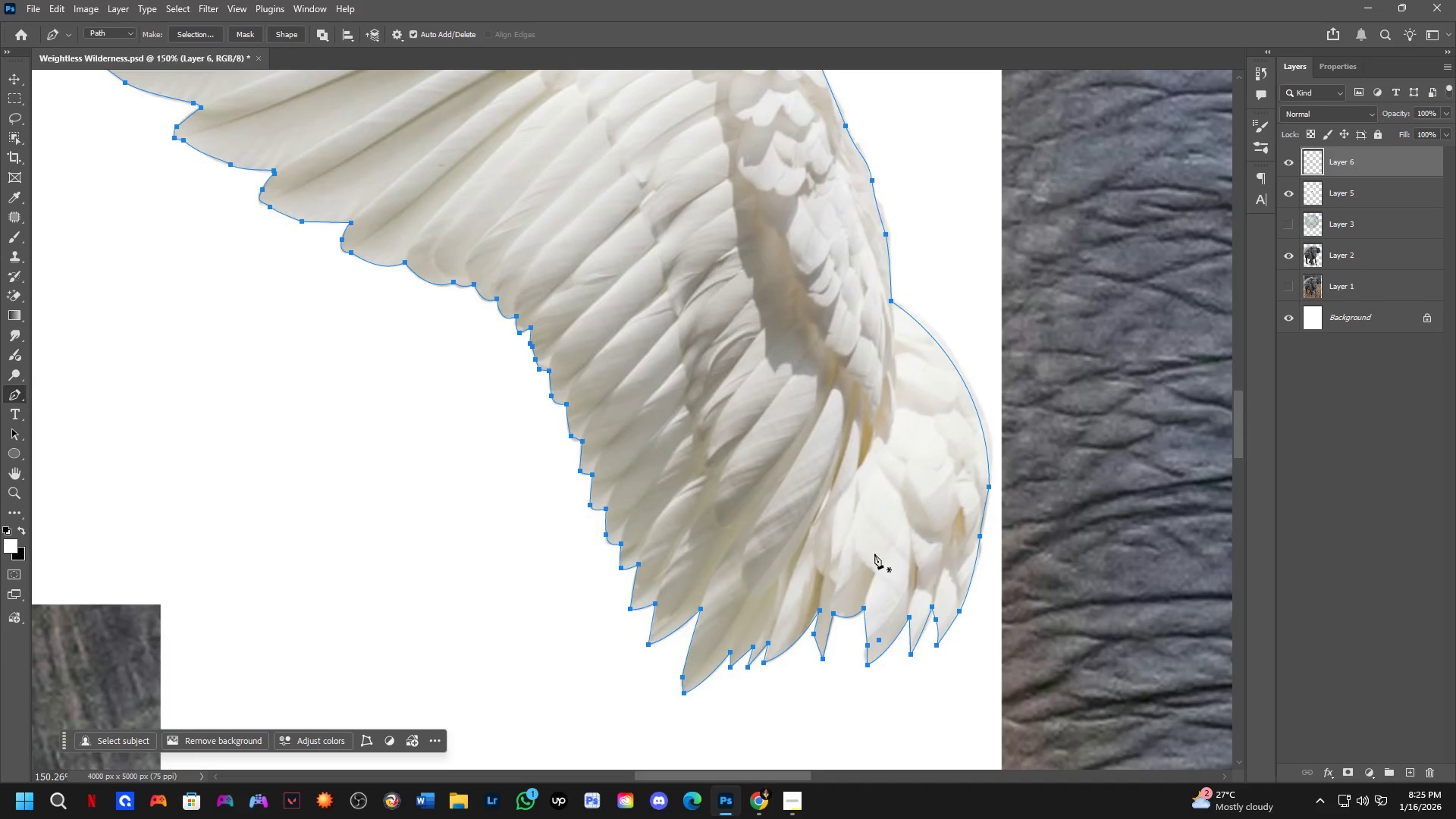 
hold_key(key=Space, duration=0.39)
 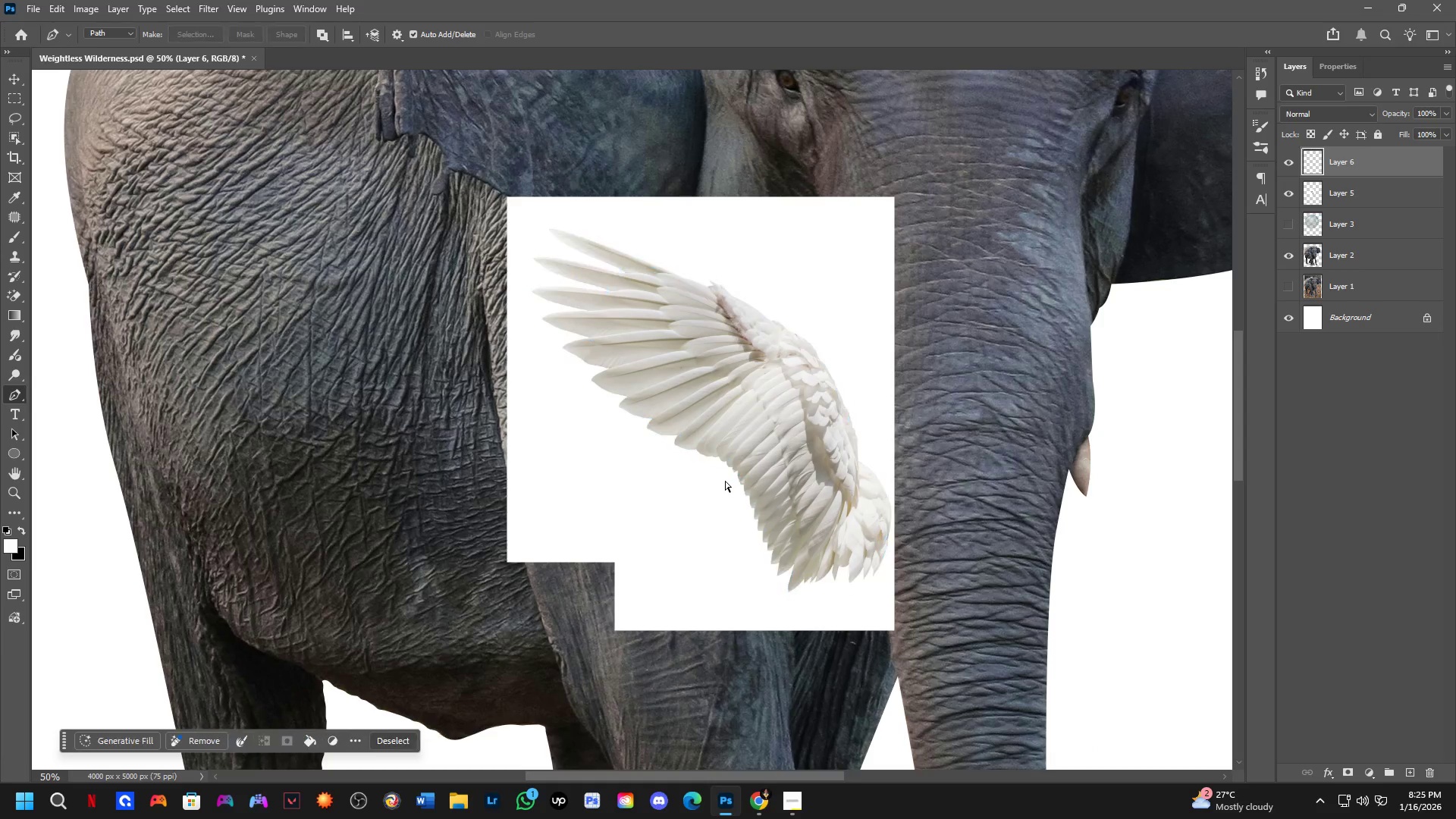 
left_click_drag(start_coordinate=[801, 478], to_coordinate=[812, 493])
 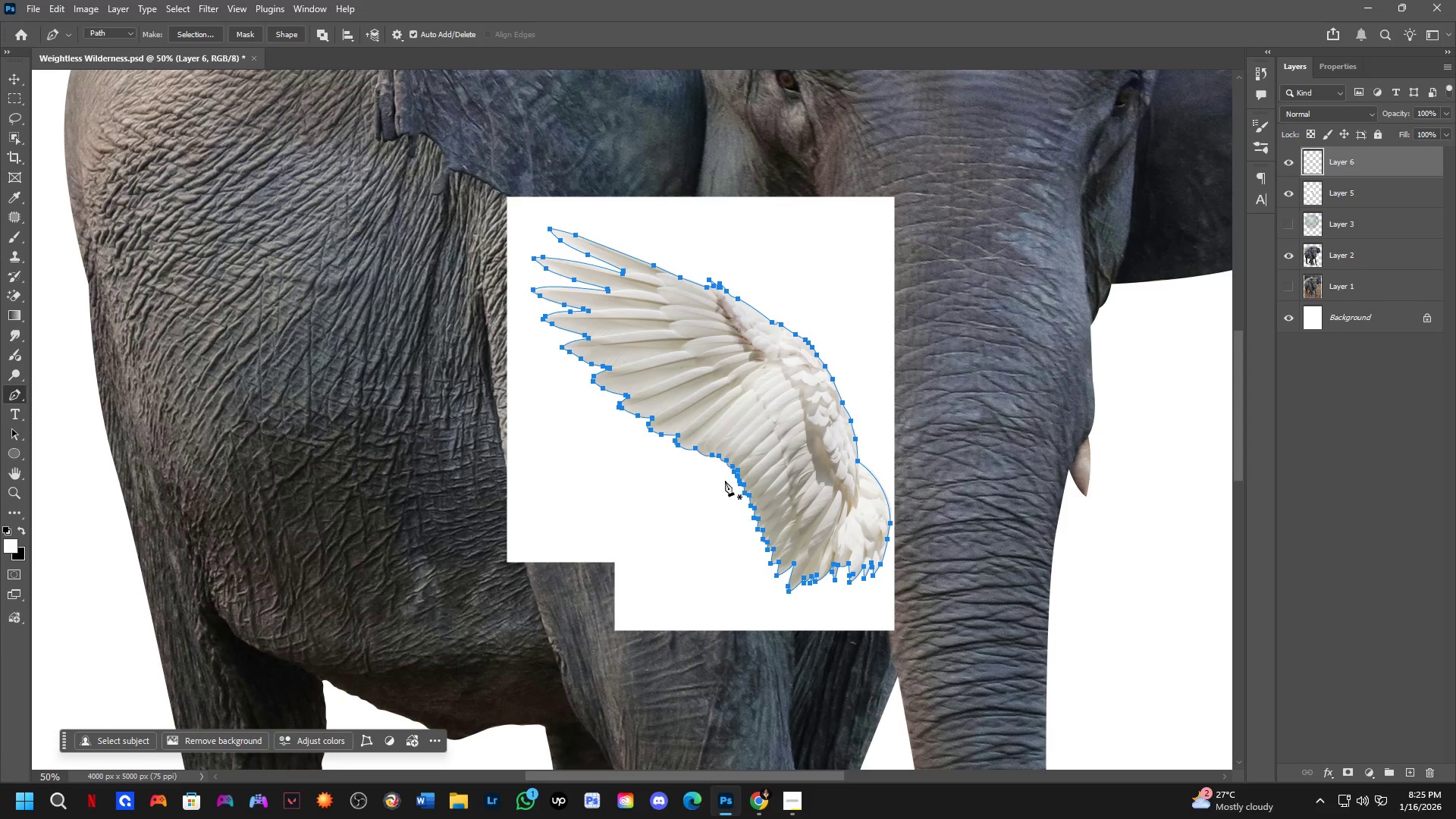 
scroll: coordinate [824, 518], scroll_direction: down, amount: 3.0
 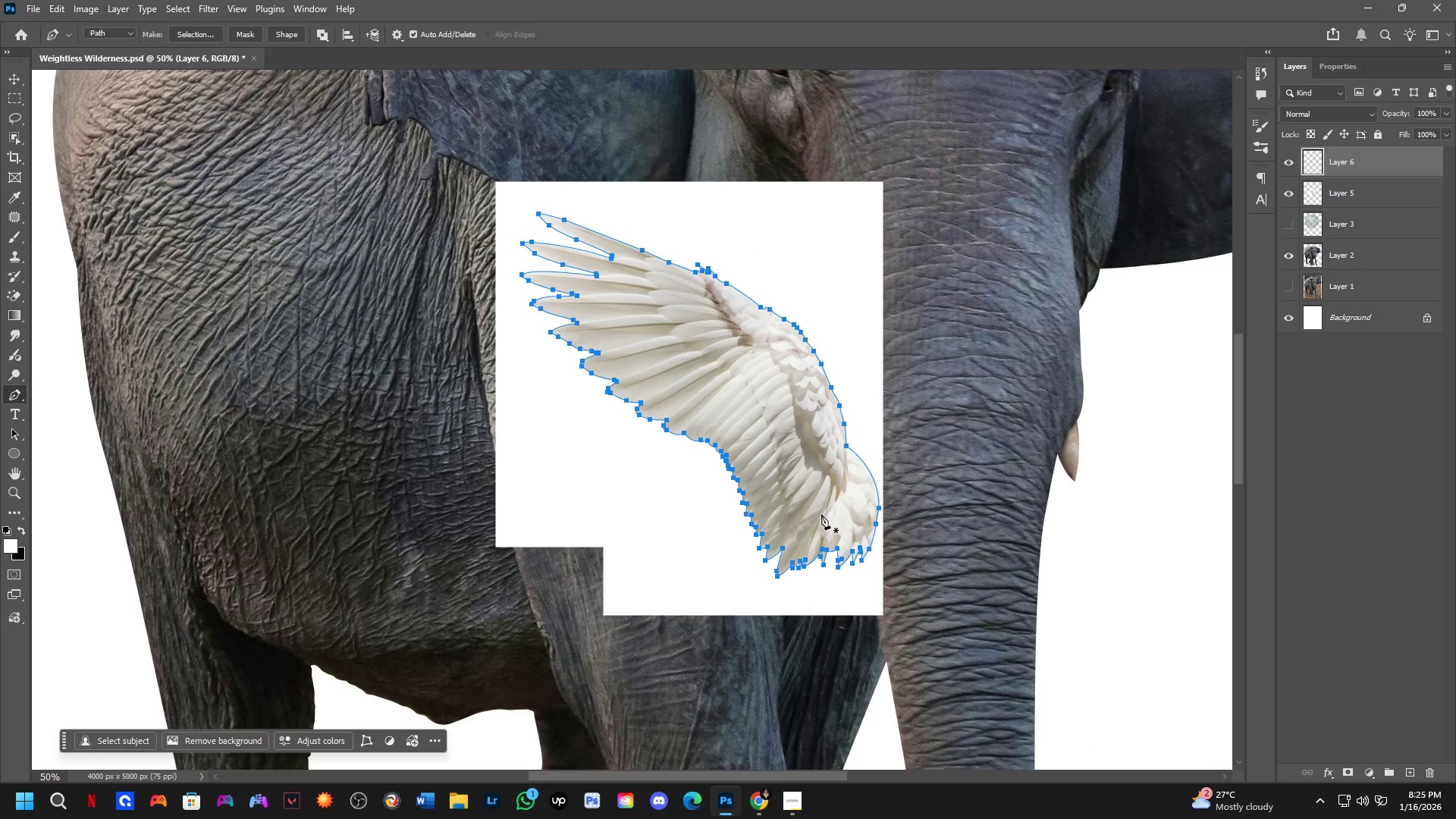 
key(Control+NumpadEnter)
 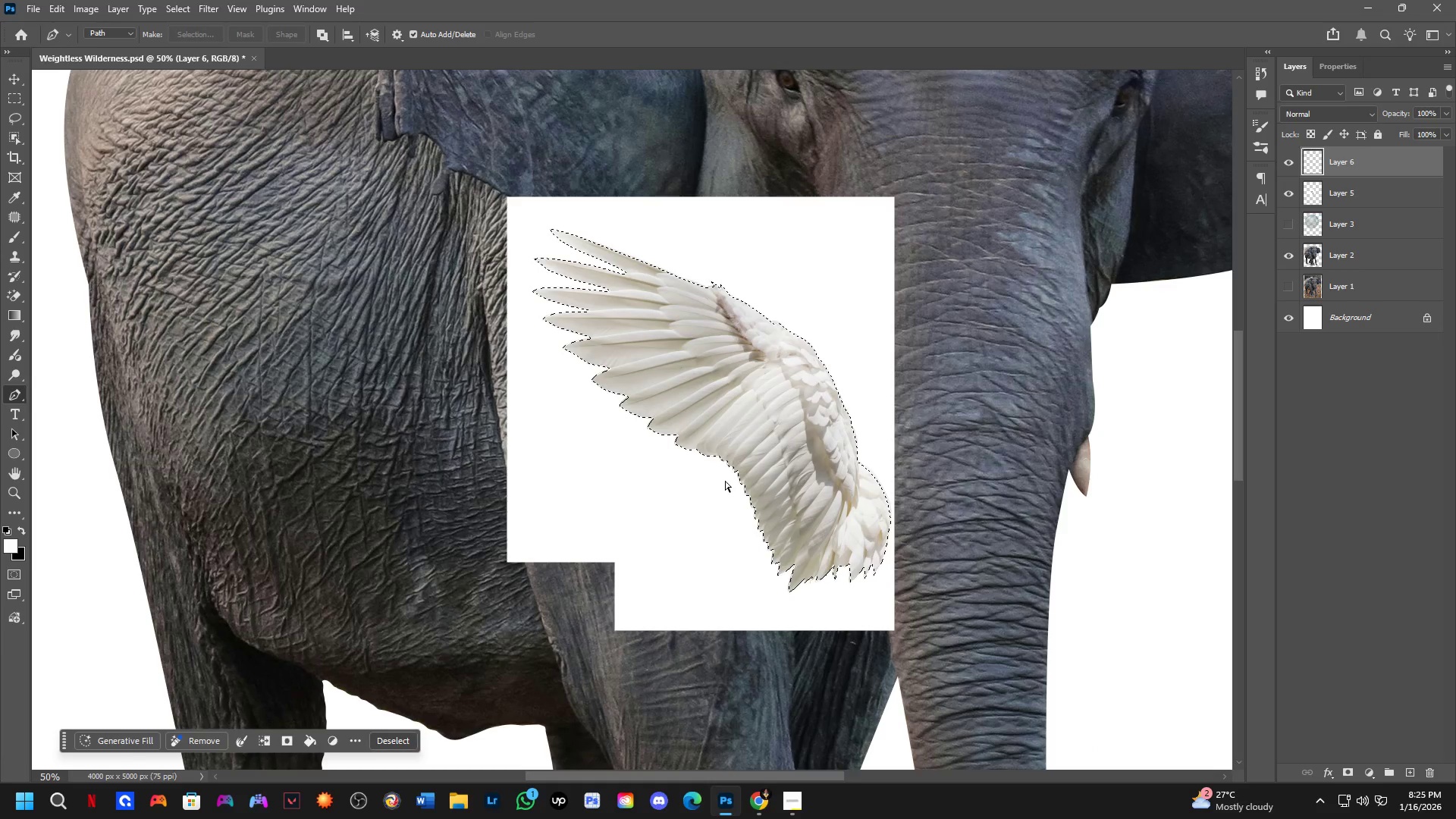 
key(Control+J)
 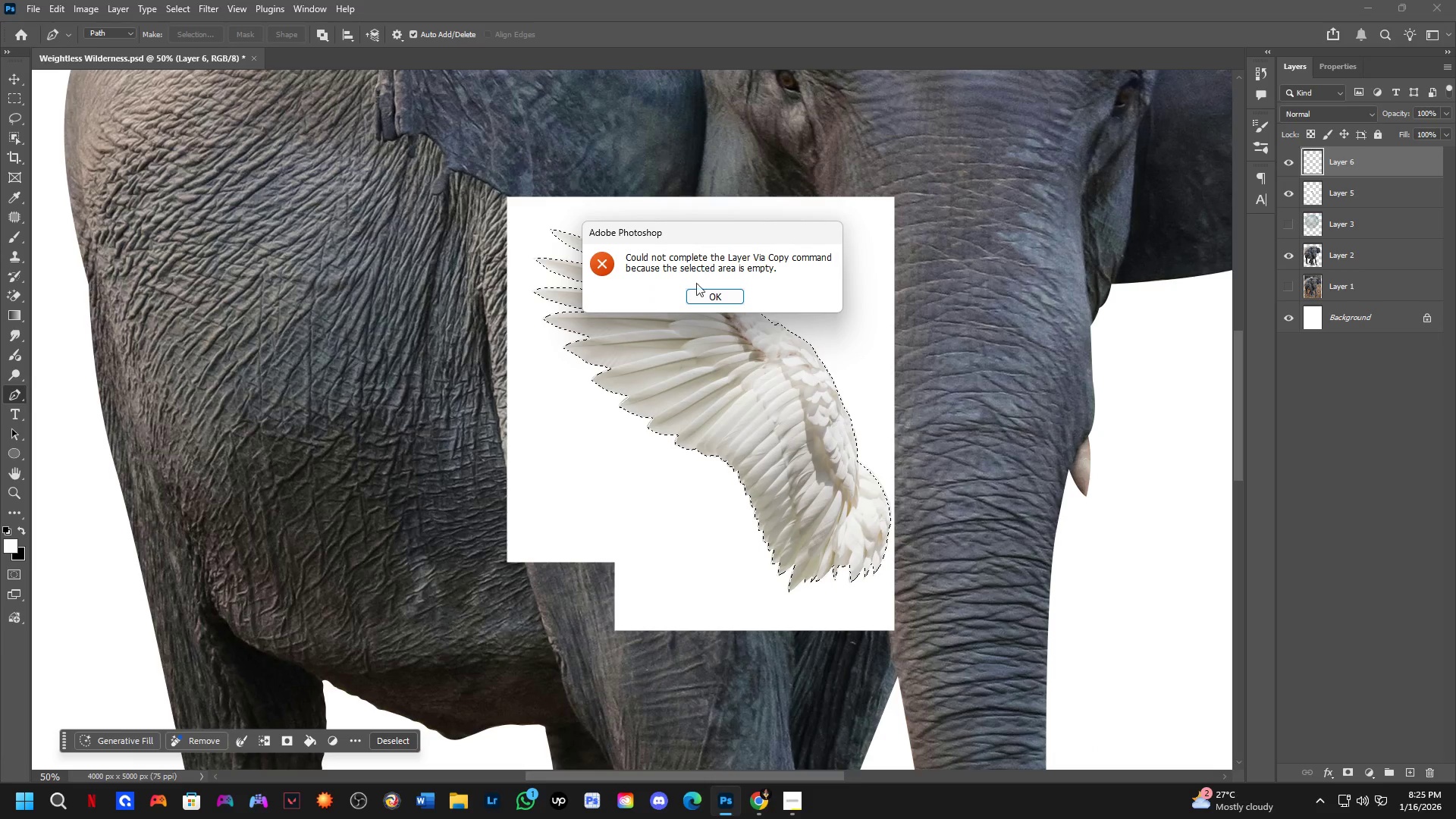 
left_click([715, 301])
 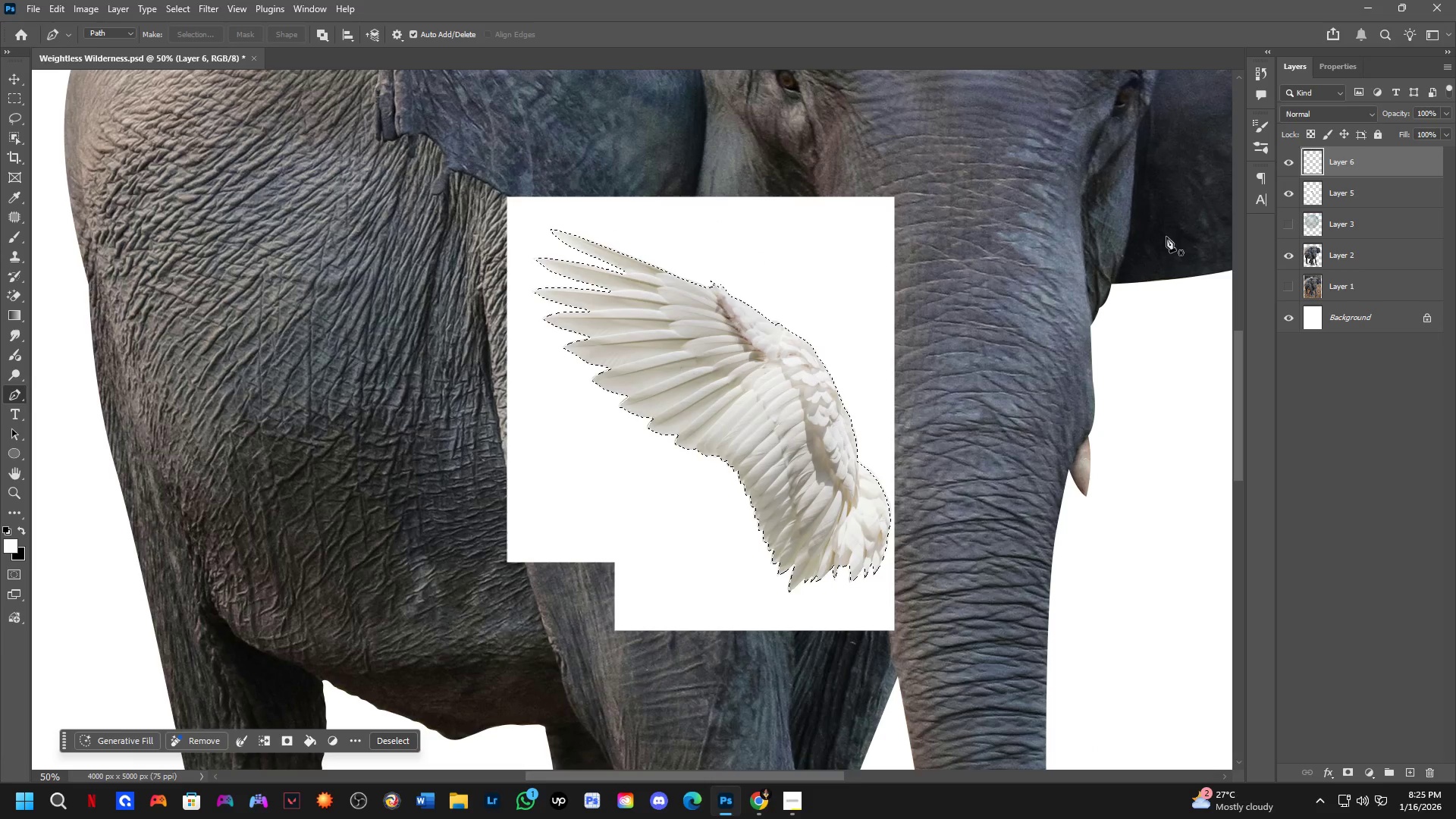 
key(Control+J)
 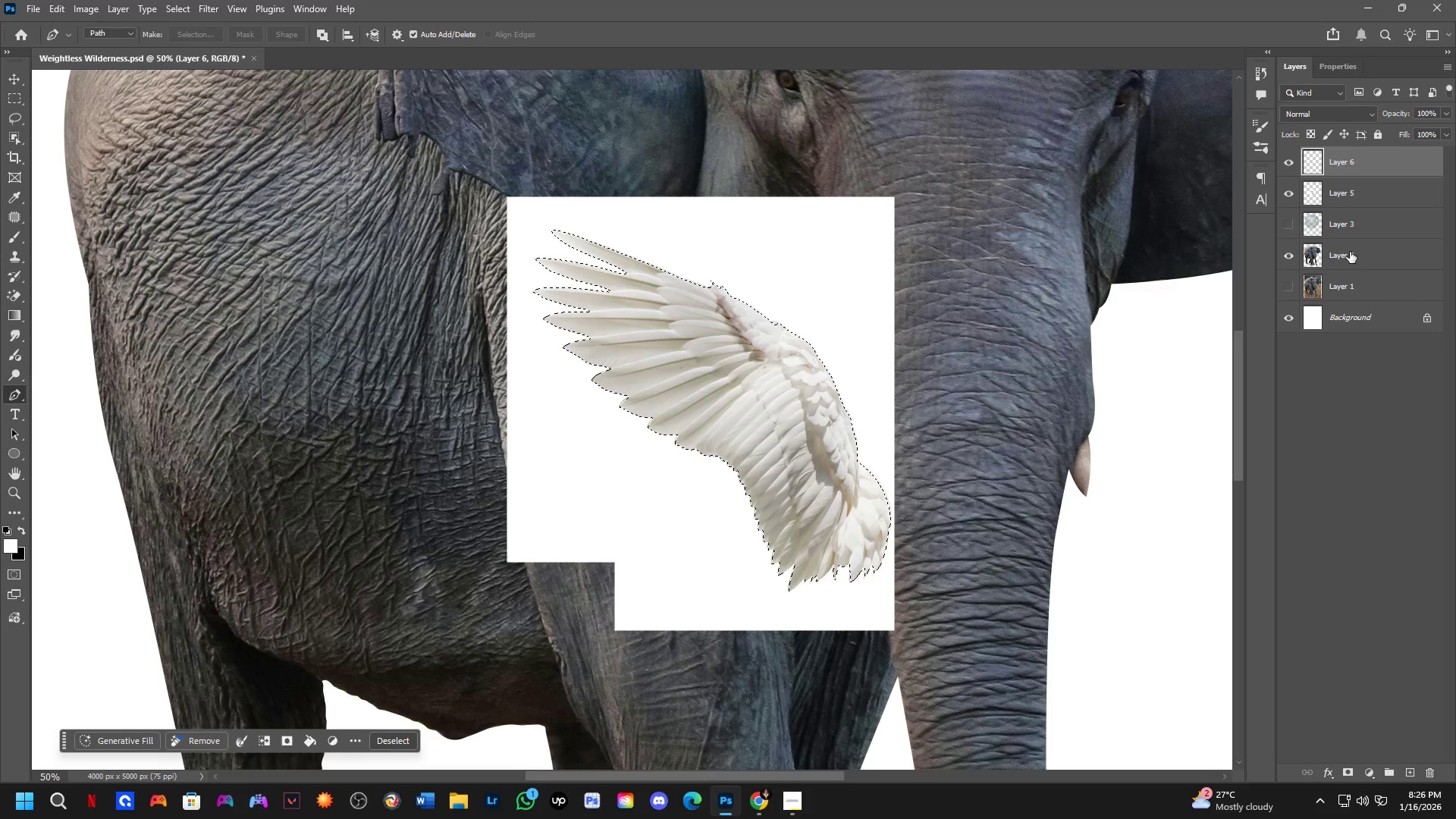 
left_click([1335, 190])
 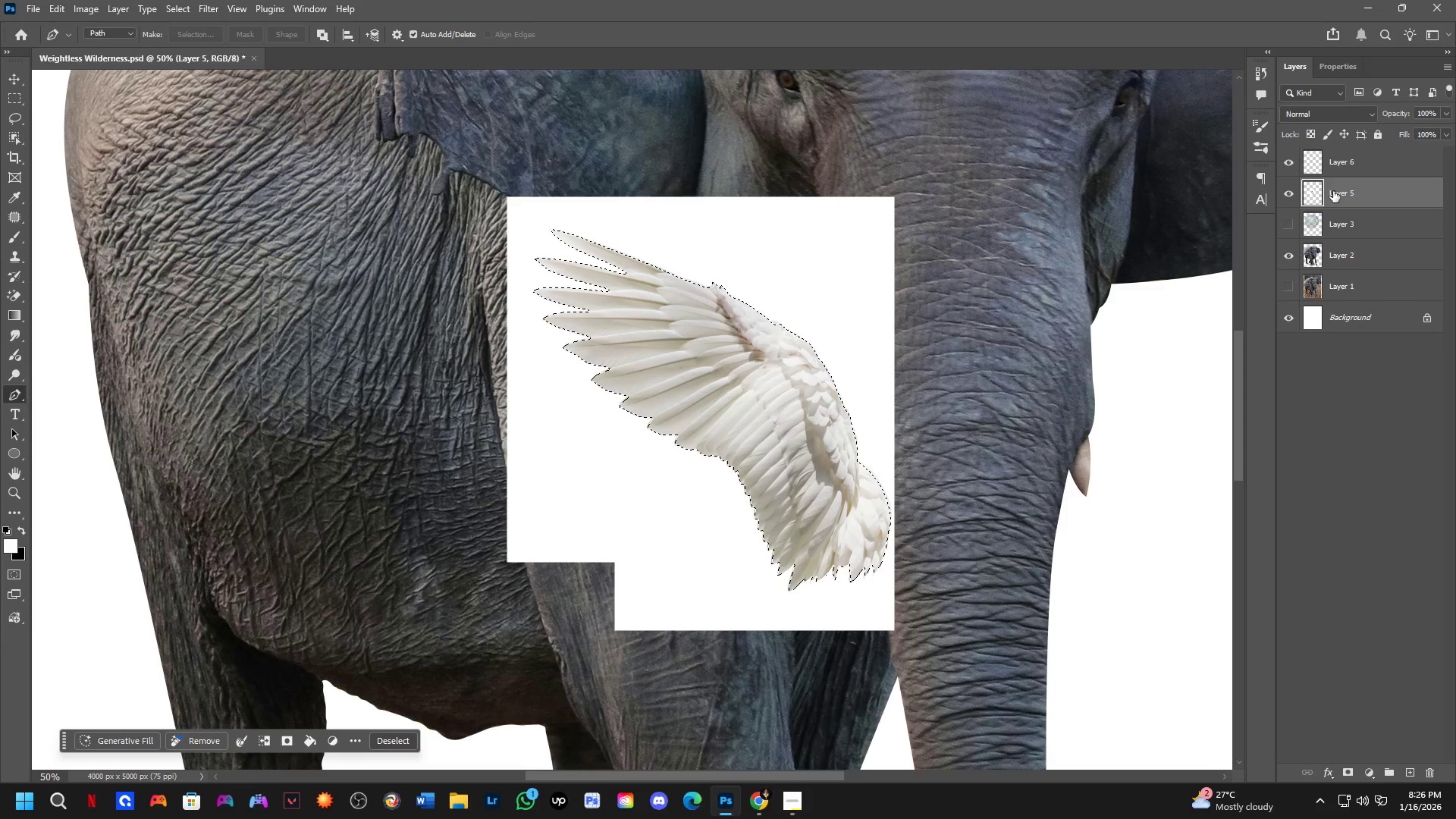 
key(Control+J)
 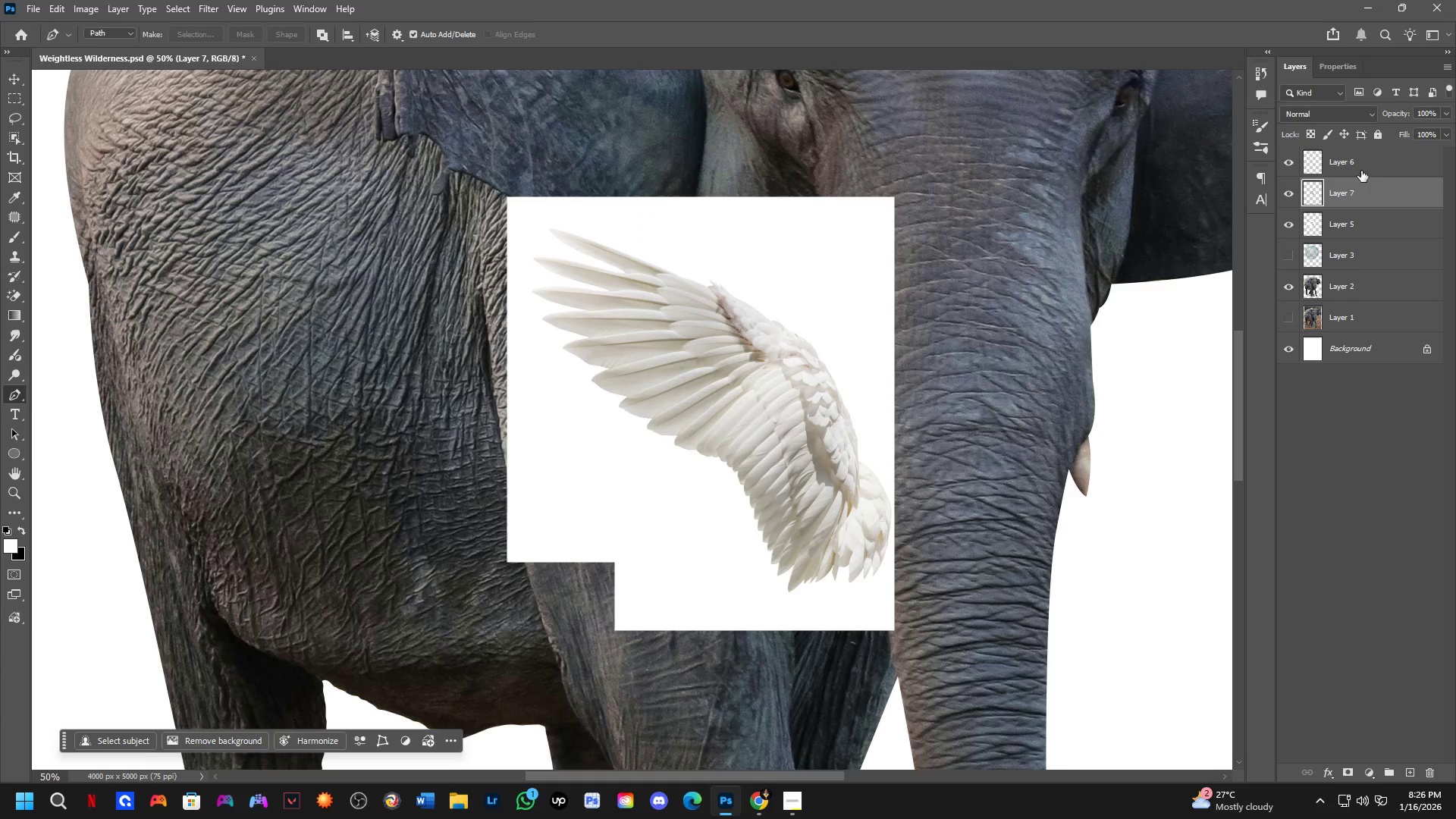 
left_click([1351, 162])
 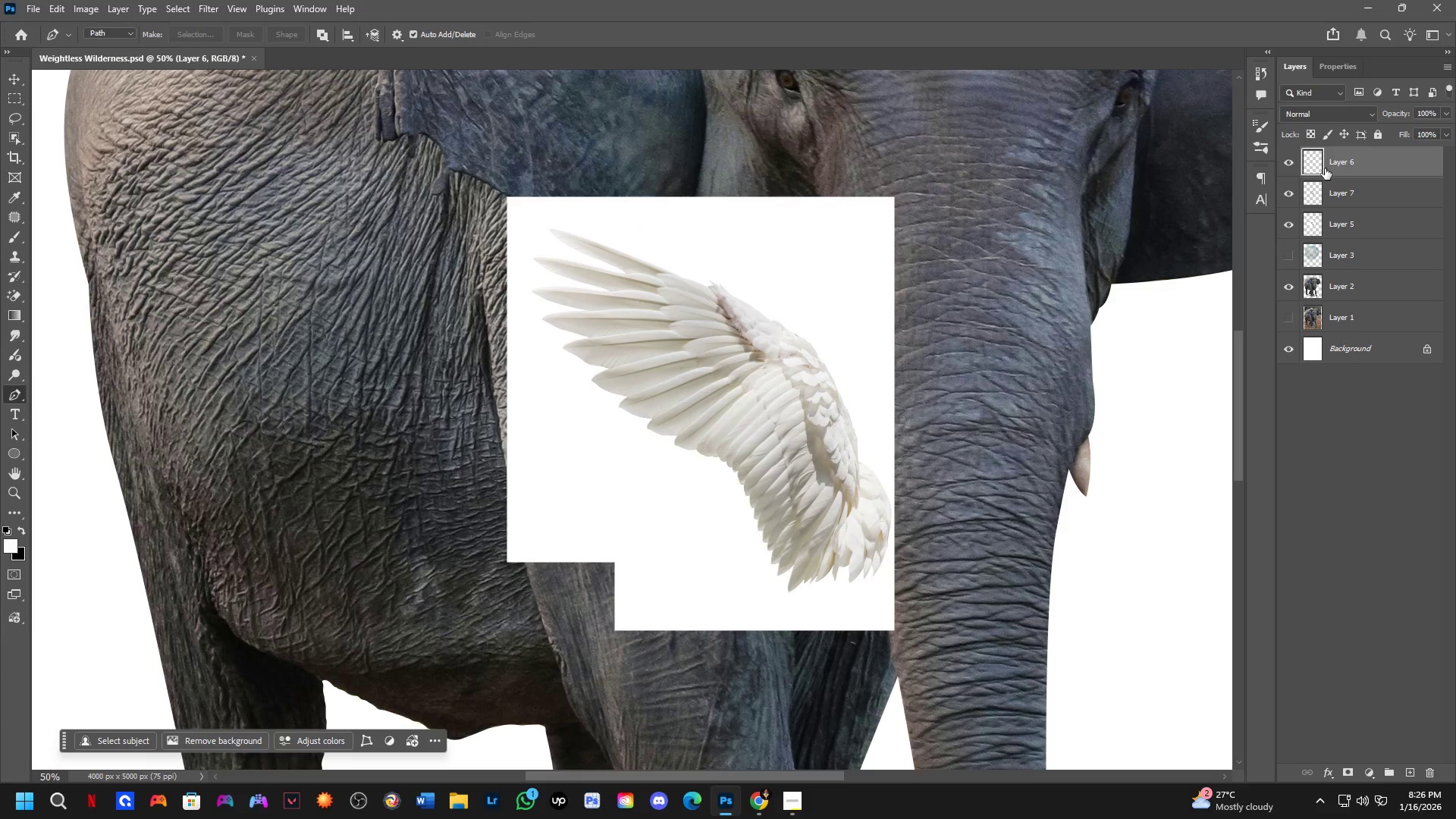 
key(Backspace)
 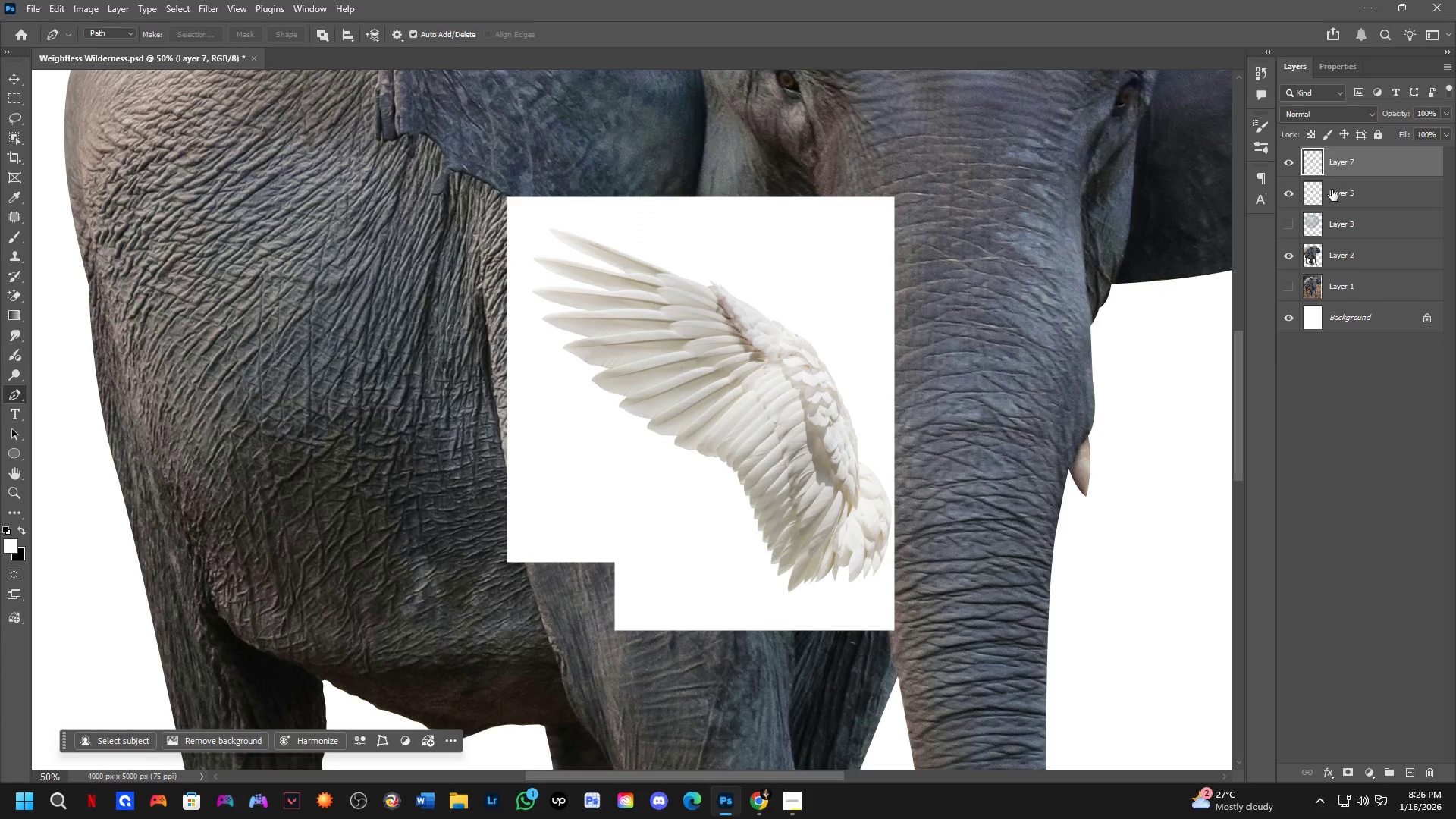 
key(Backspace)
 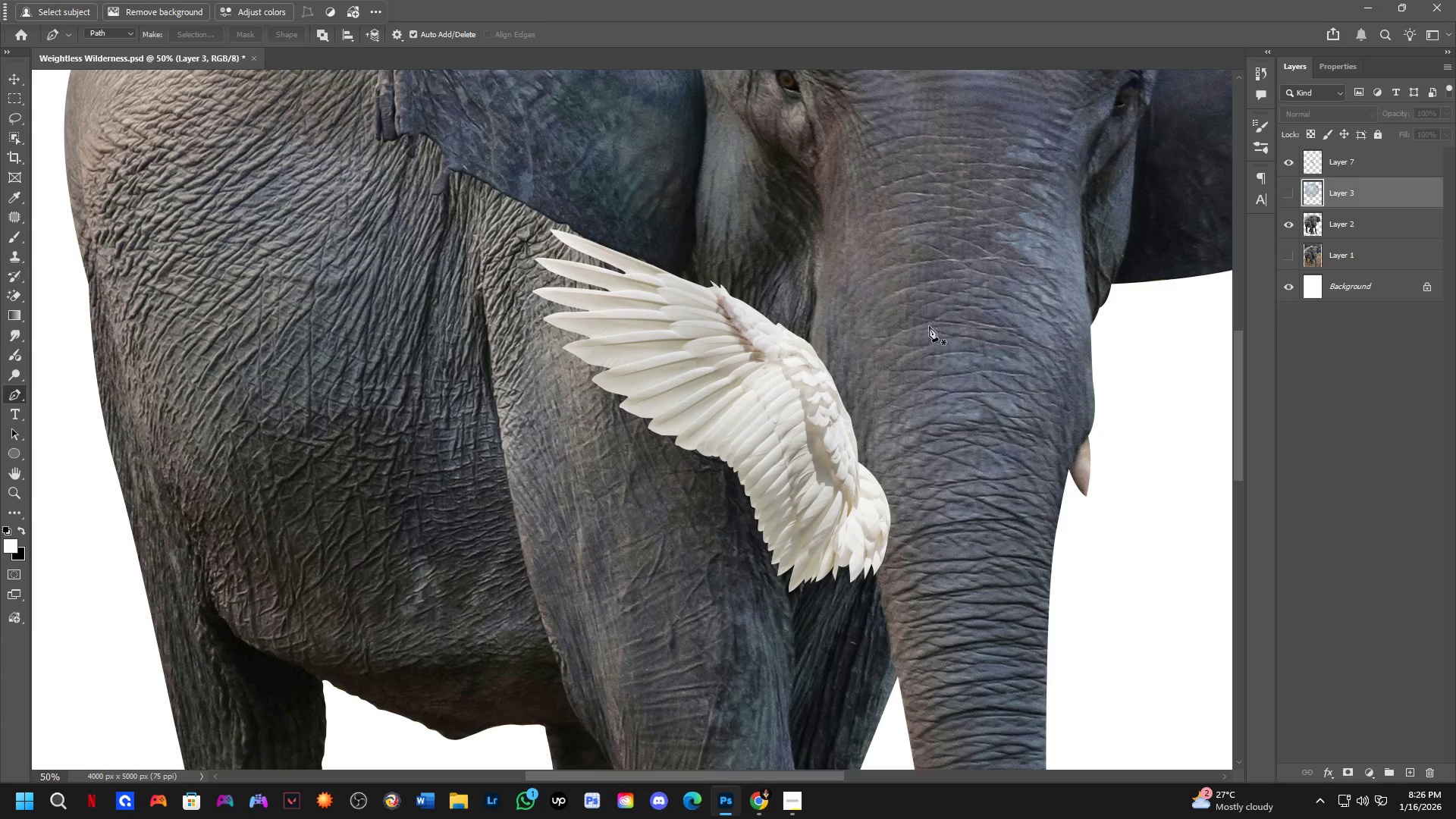 
hold_key(key=Space, duration=0.47)
 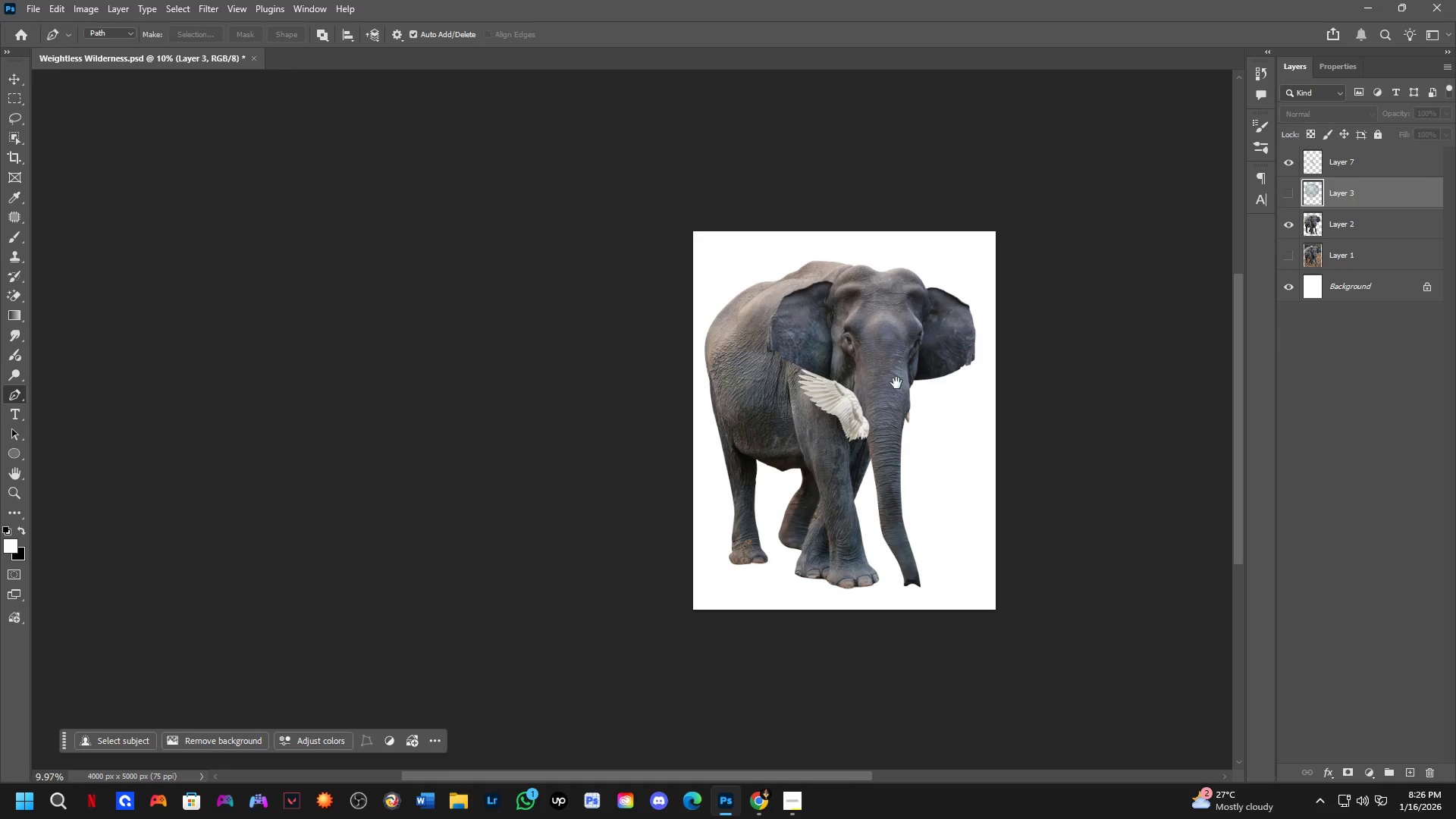 
left_click_drag(start_coordinate=[839, 366], to_coordinate=[855, 410])
 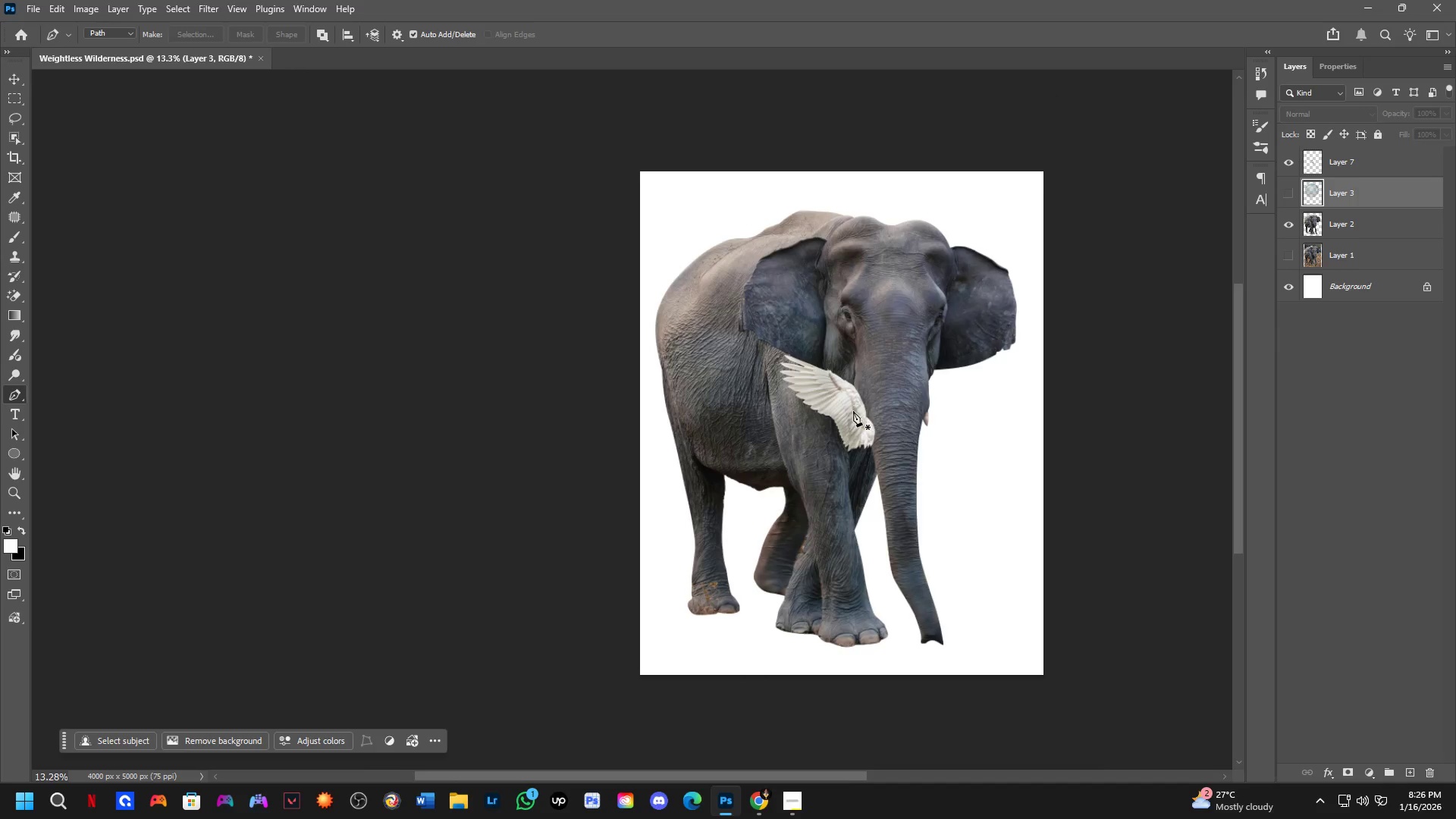 
scroll: coordinate [836, 348], scroll_direction: down, amount: 14.0
 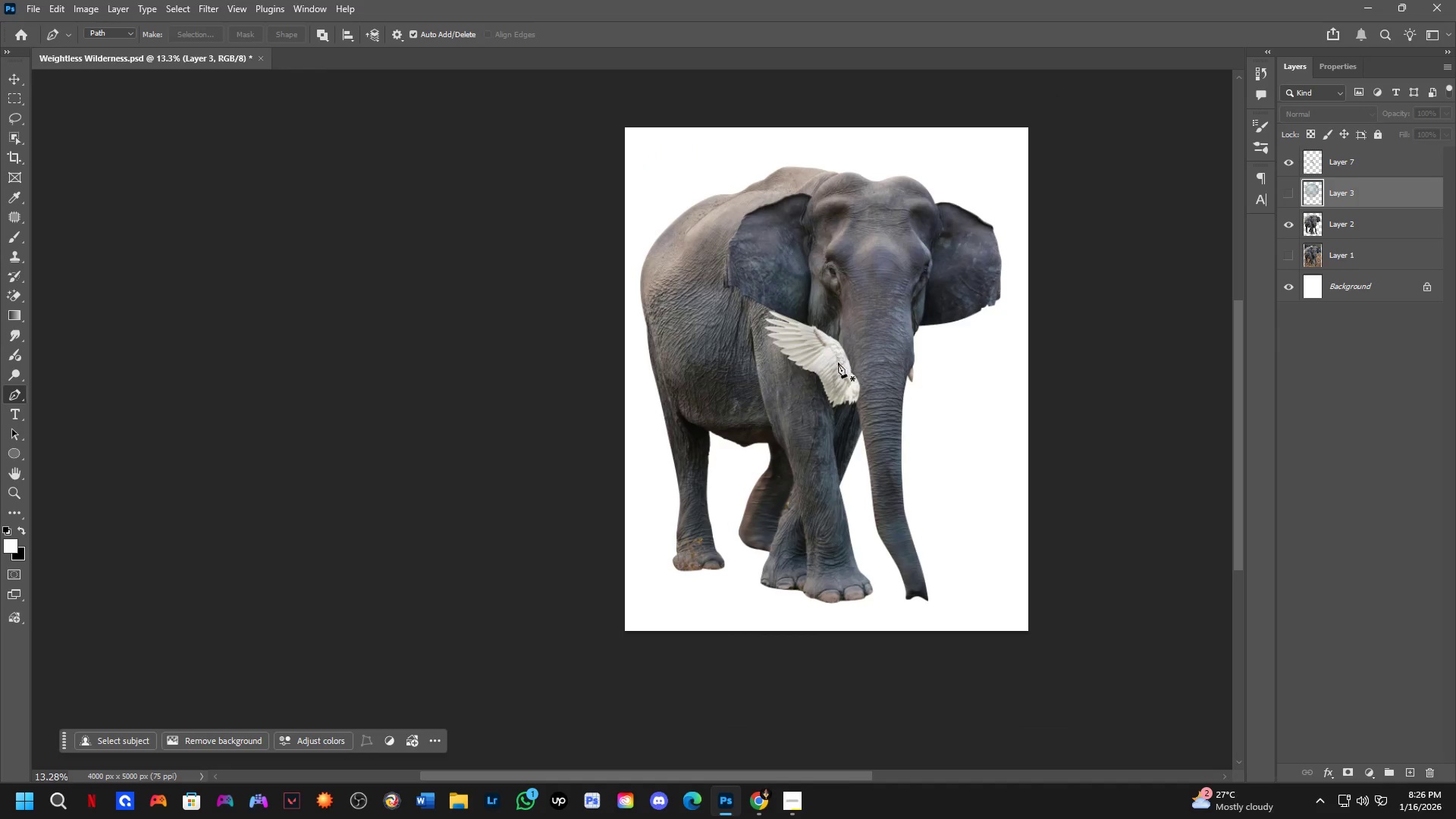 
hold_key(key=Space, duration=0.5)
 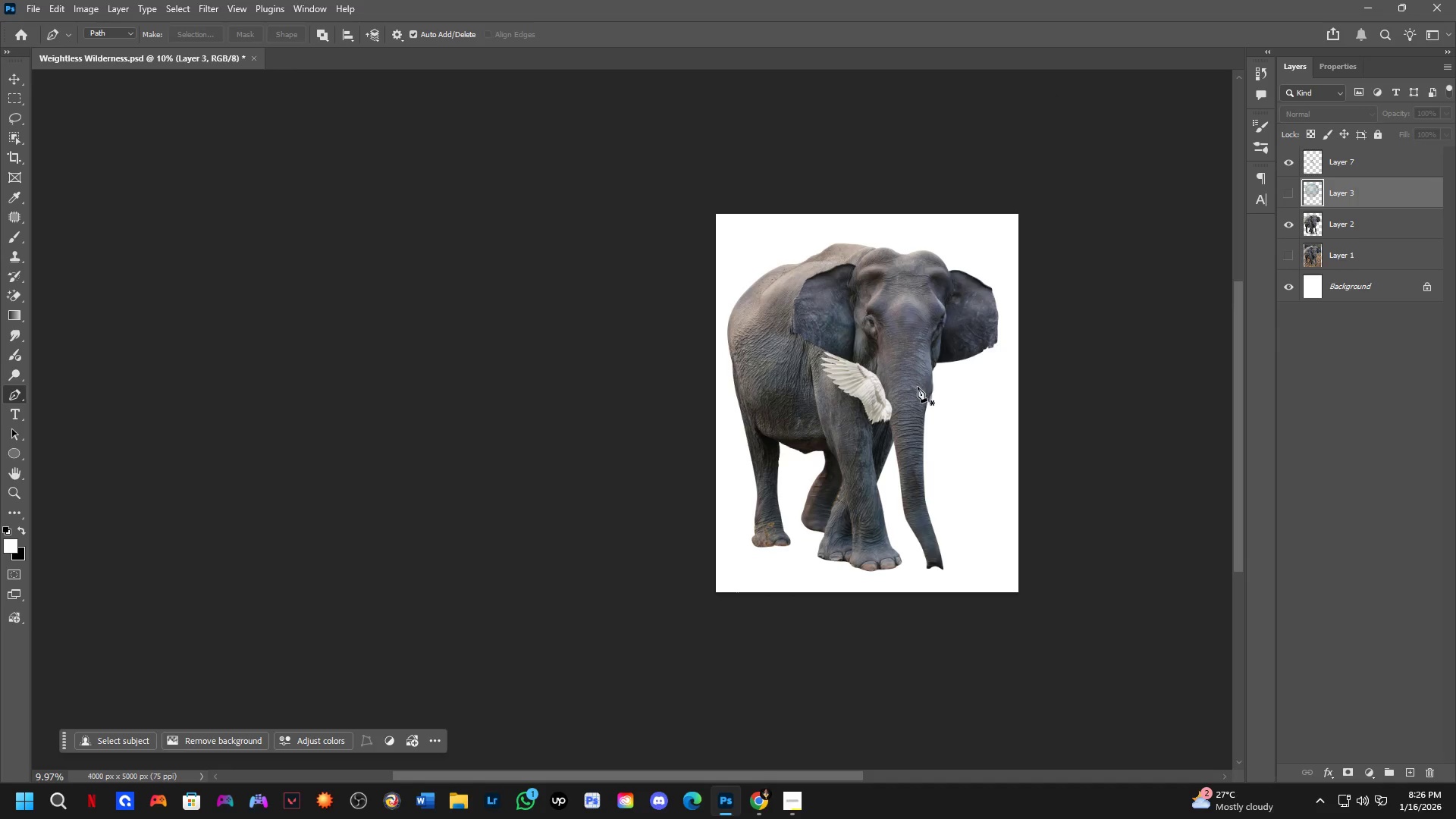 
left_click_drag(start_coordinate=[895, 382], to_coordinate=[918, 365])
 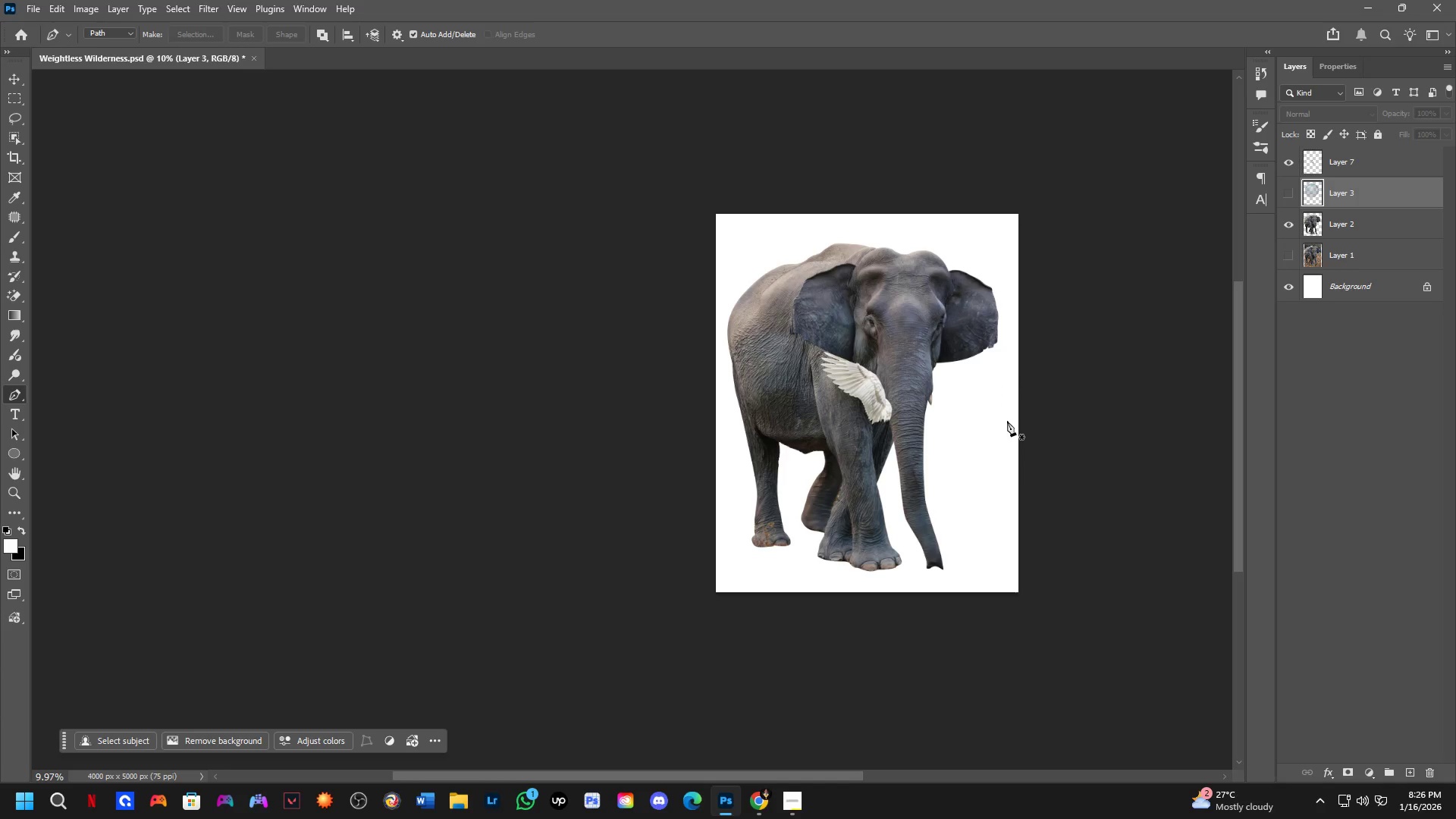 
scroll: coordinate [850, 414], scroll_direction: down, amount: 3.0
 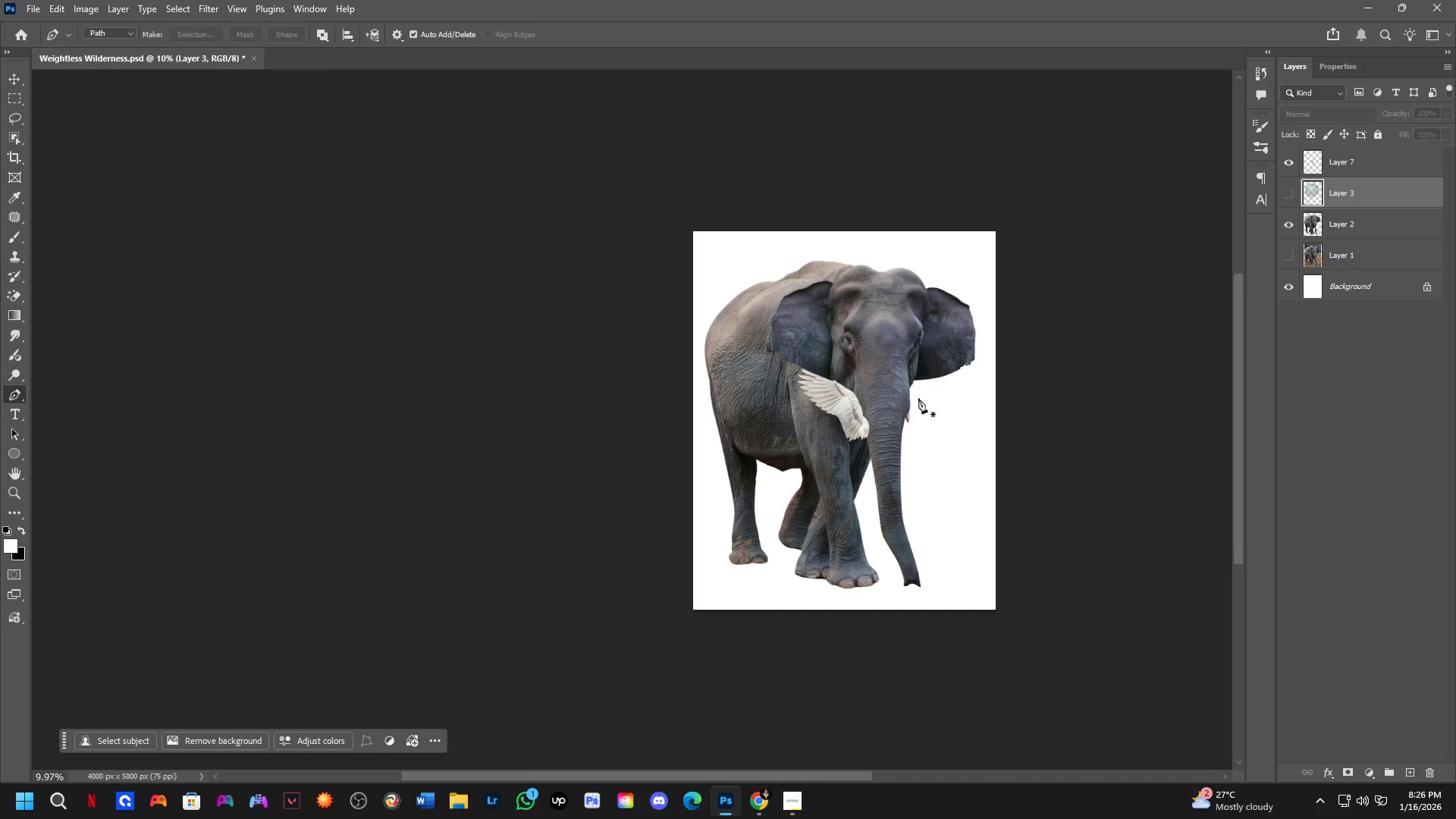 
wait(23.53)
 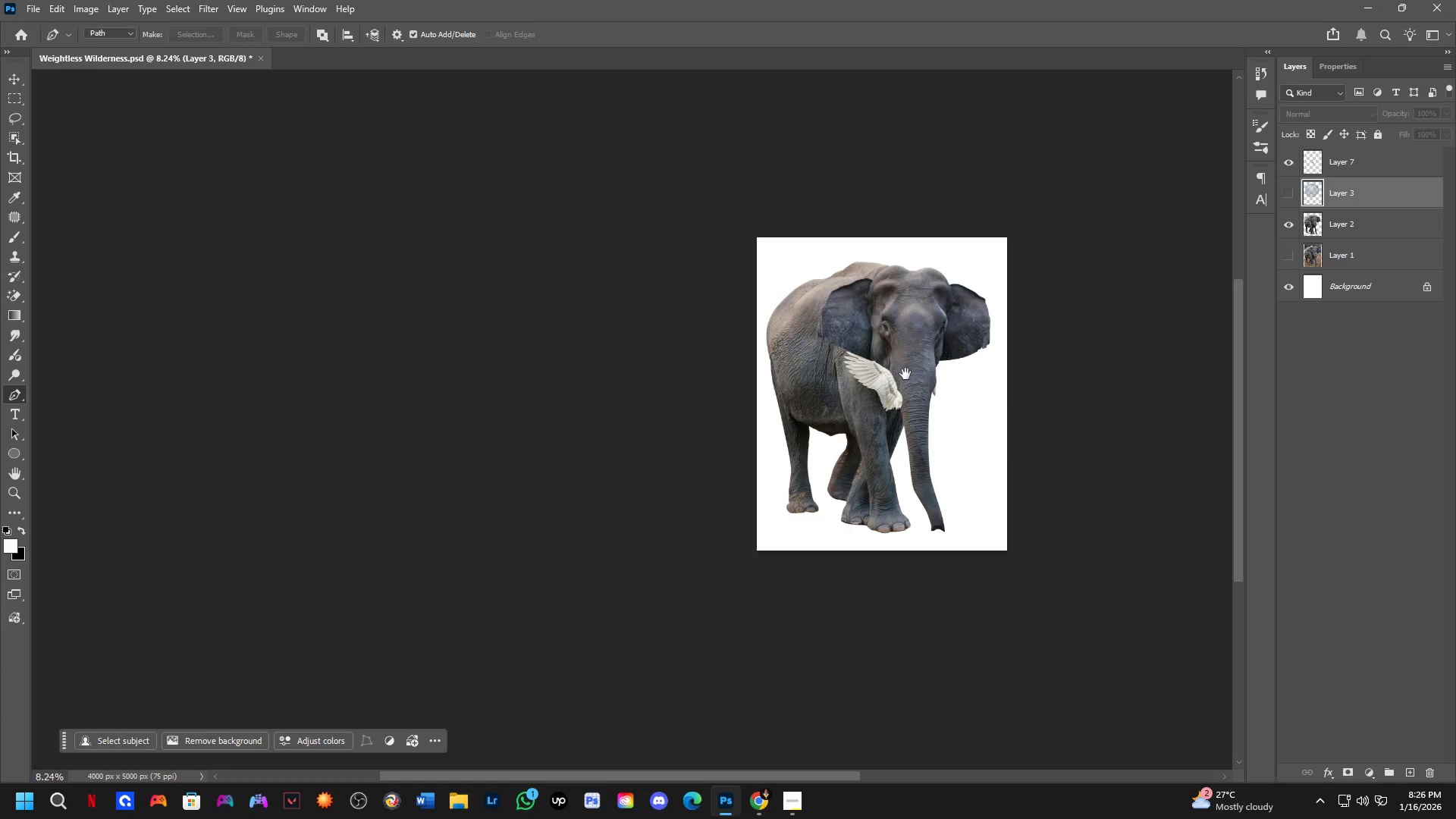 
hold_key(key=Space, duration=0.45)
 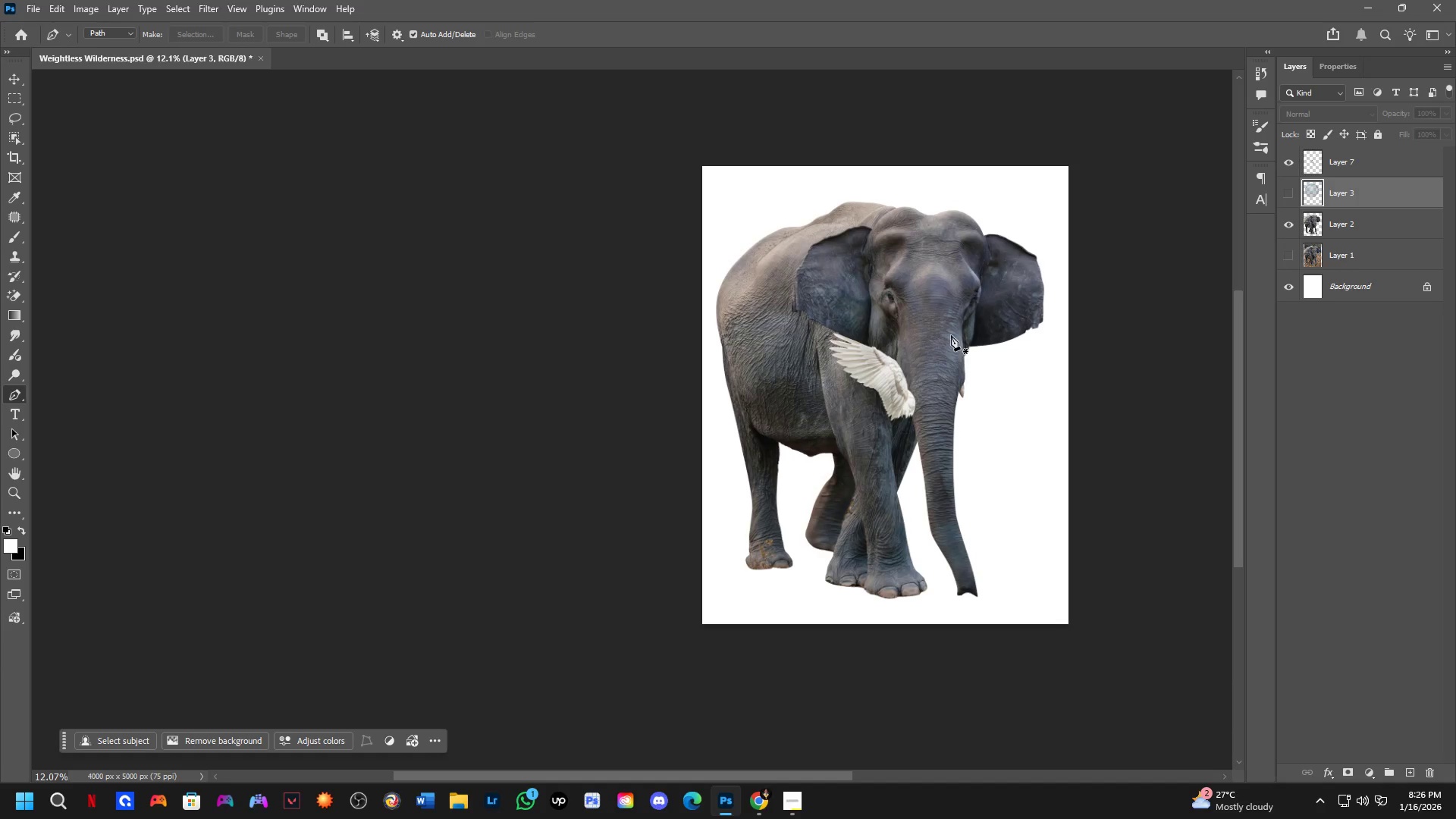 
left_click_drag(start_coordinate=[905, 374], to_coordinate=[920, 366])
 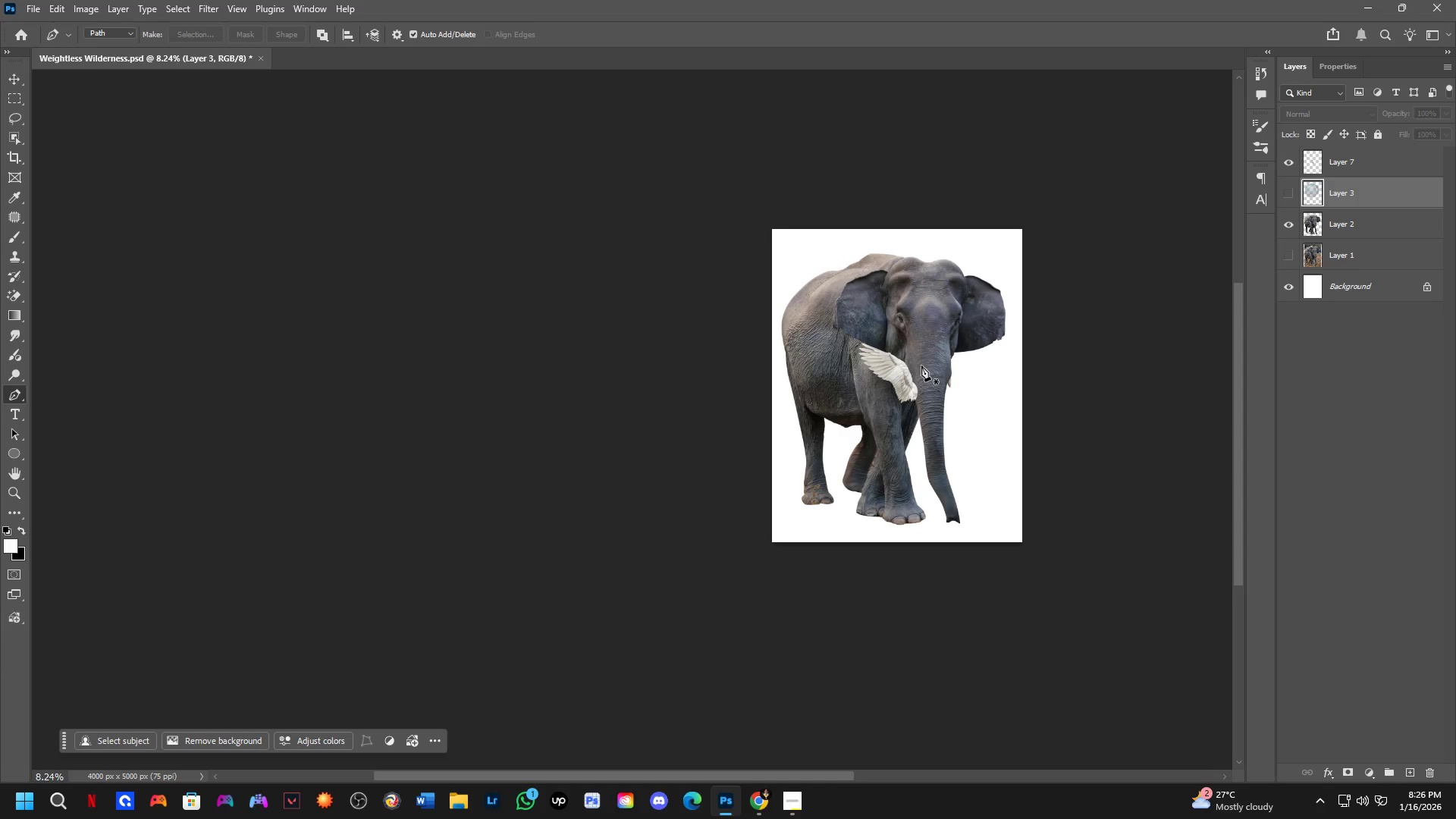 
scroll: coordinate [955, 351], scroll_direction: down, amount: 2.0
 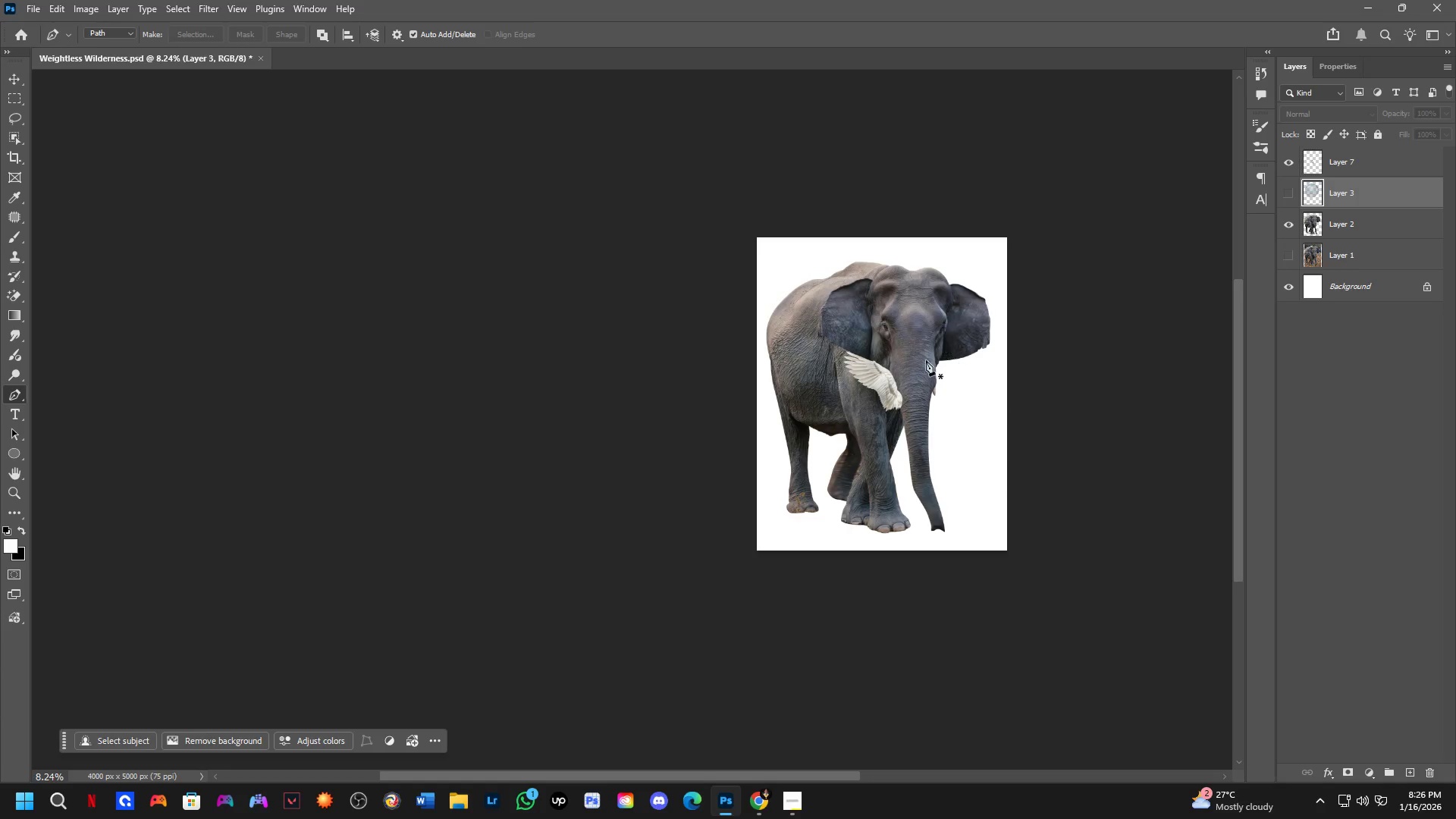 
hold_key(key=ControlLeft, duration=0.39)
left_click([952, 333])
 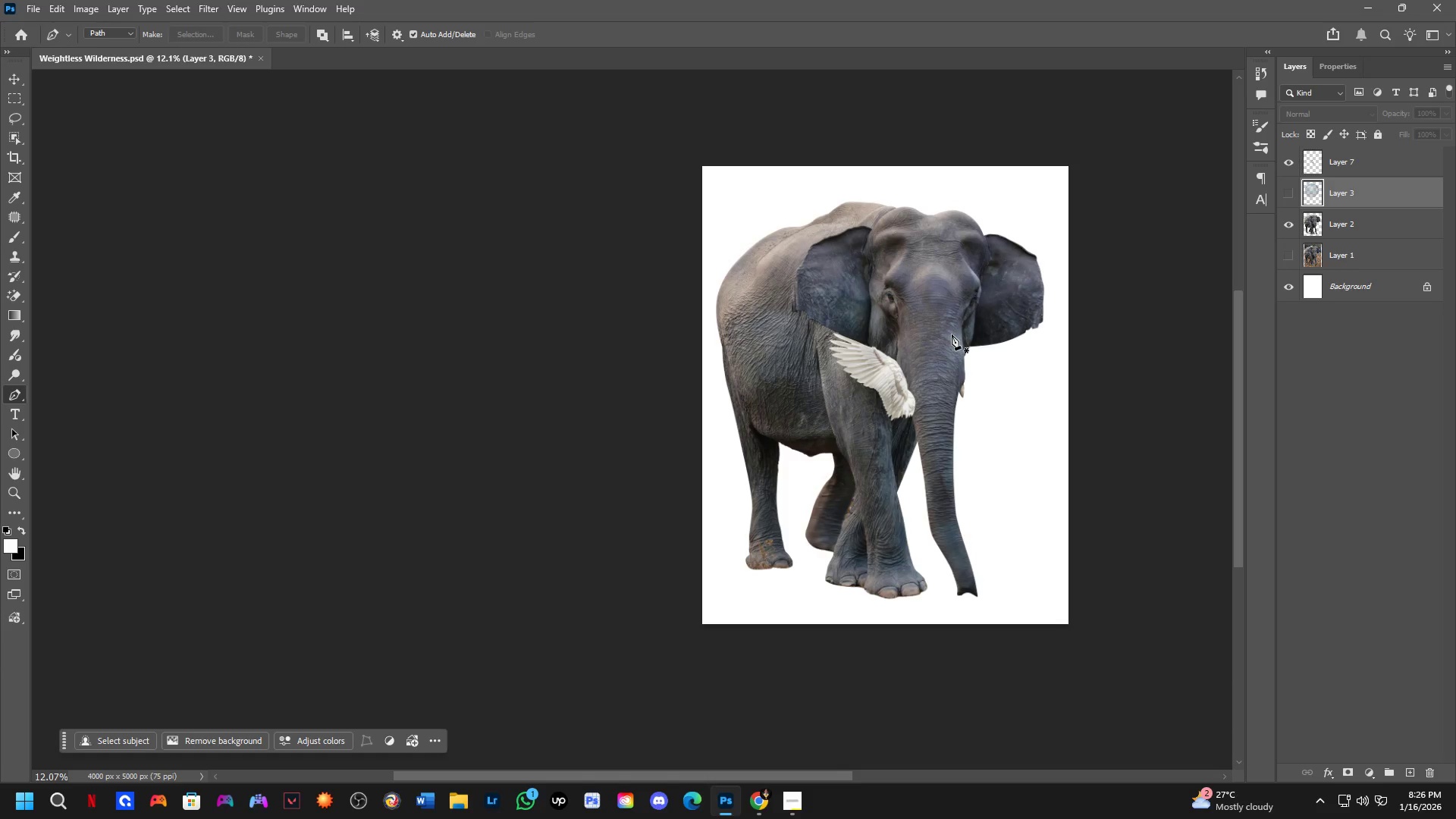 
scroll: coordinate [922, 366], scroll_direction: up, amount: 4.0
 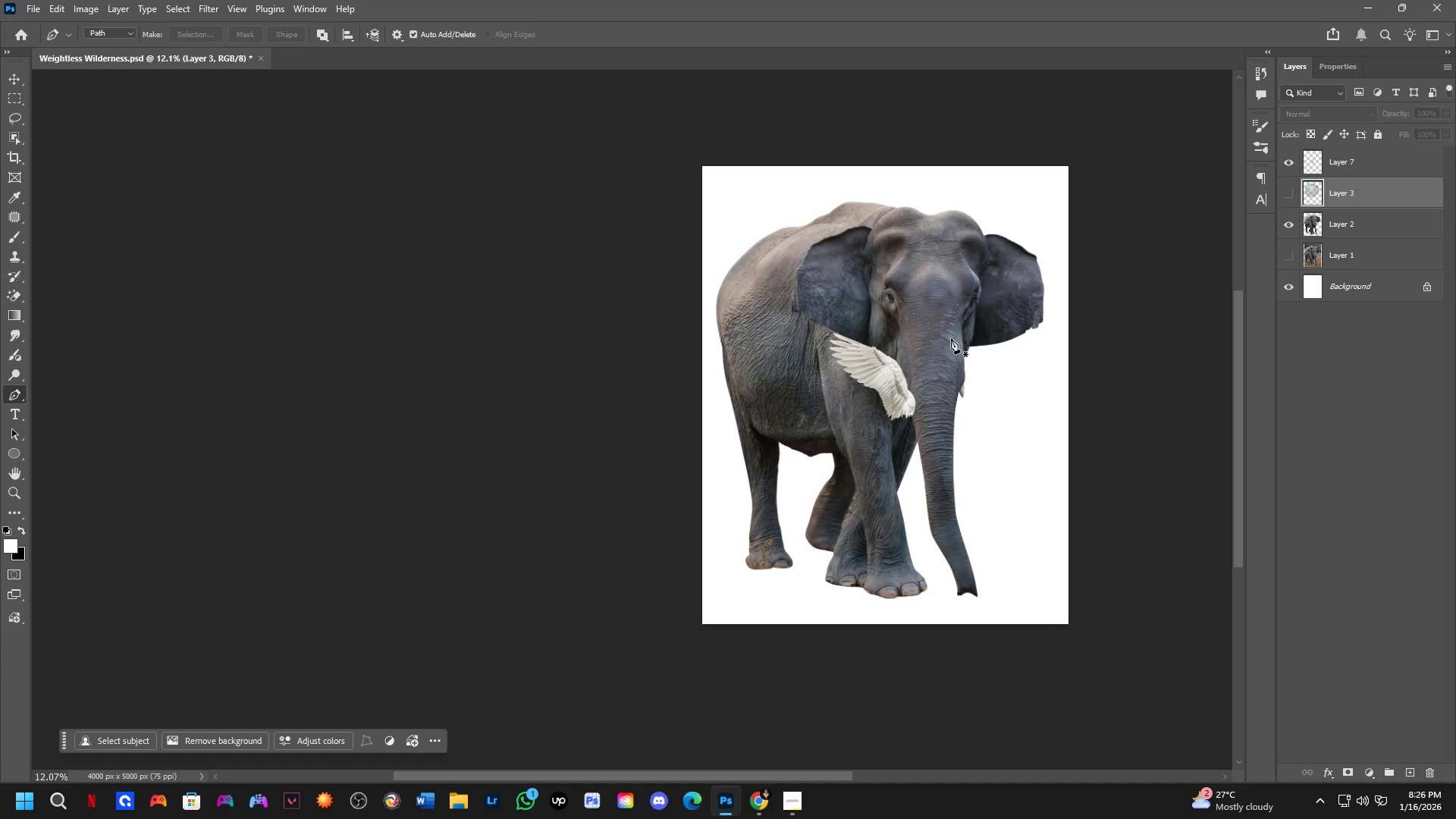 
type(nb)
 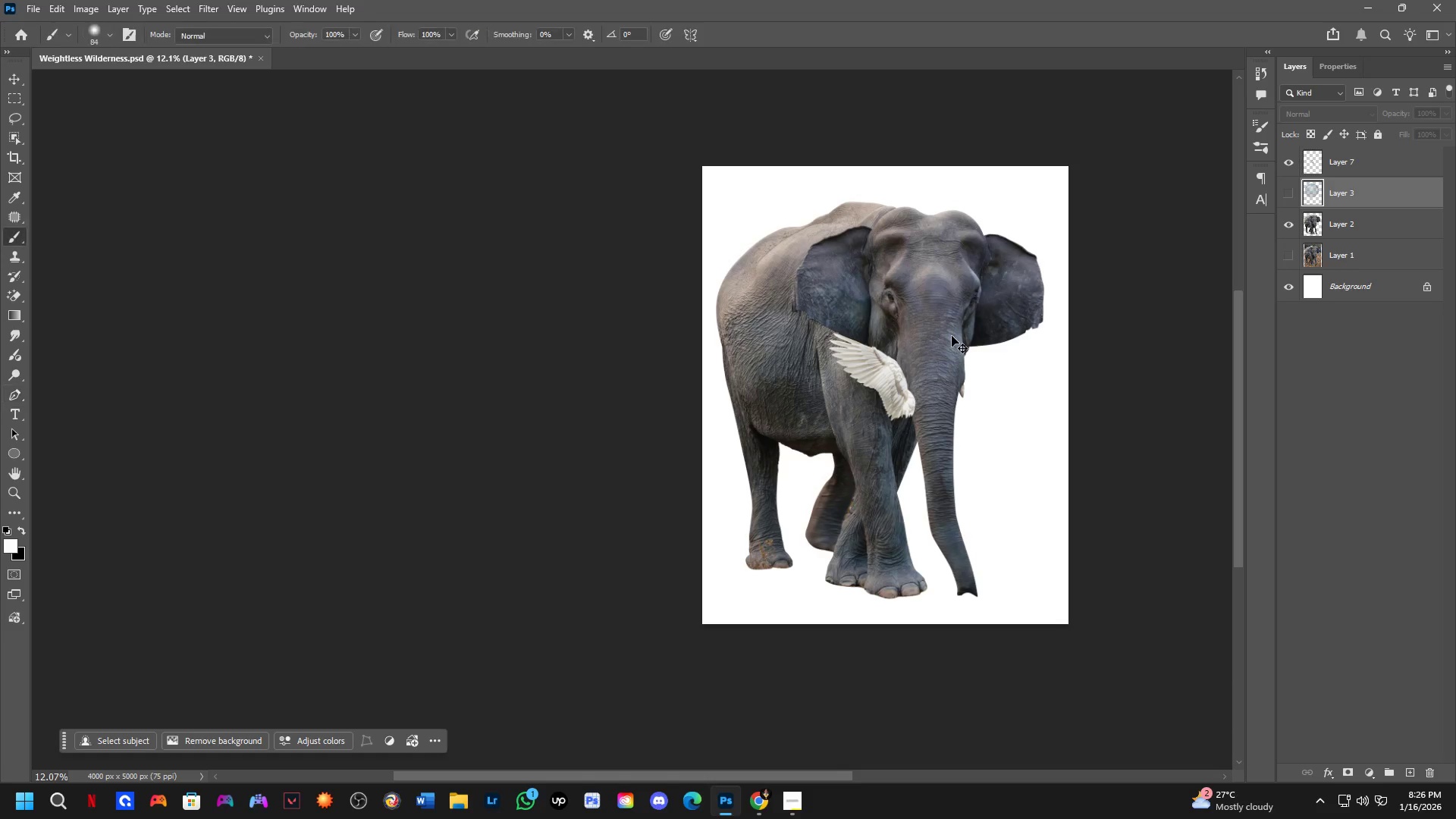 
hold_key(key=ControlLeft, duration=0.7)
left_click([952, 336])
 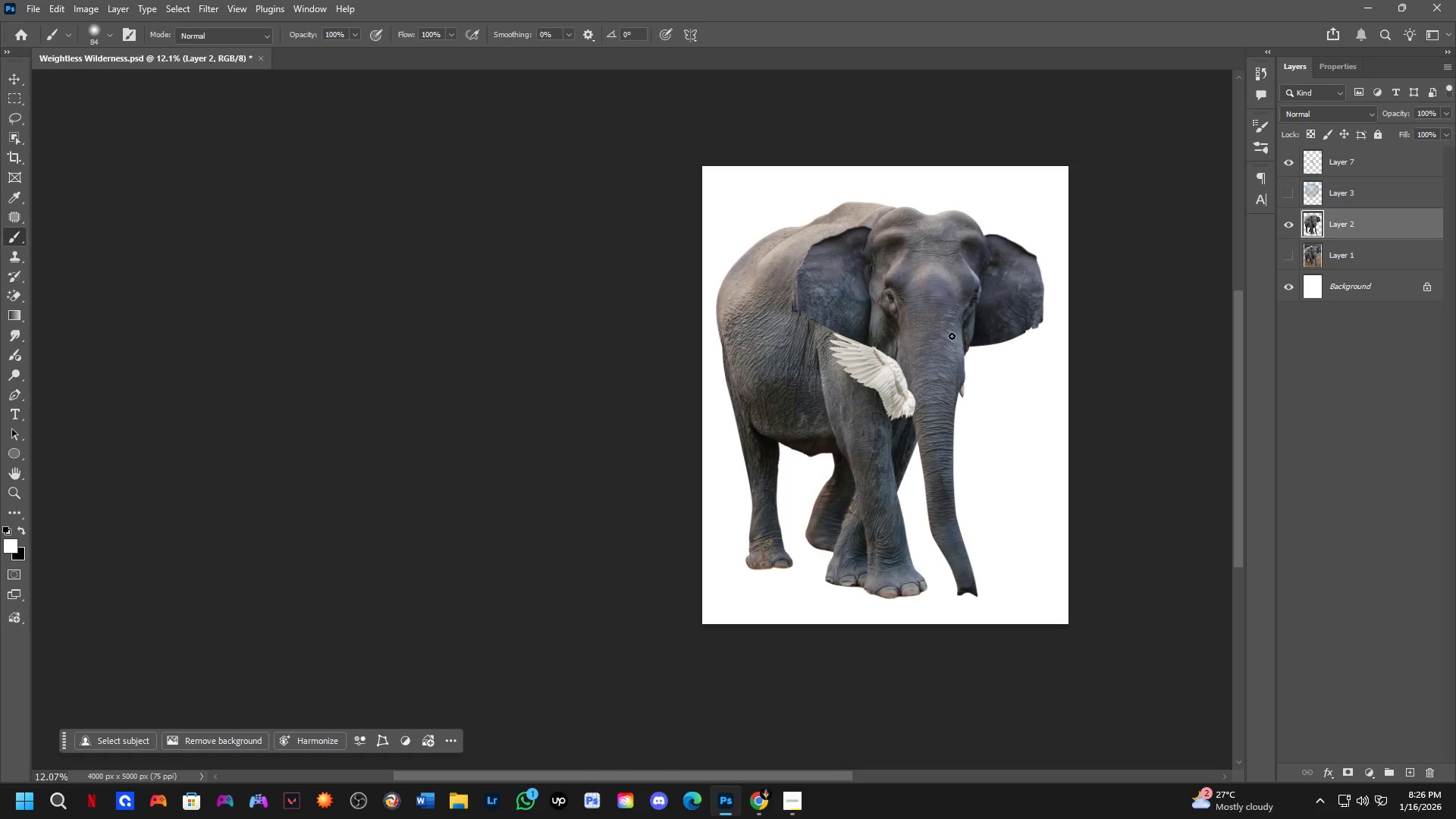 
key(Control+T)
 